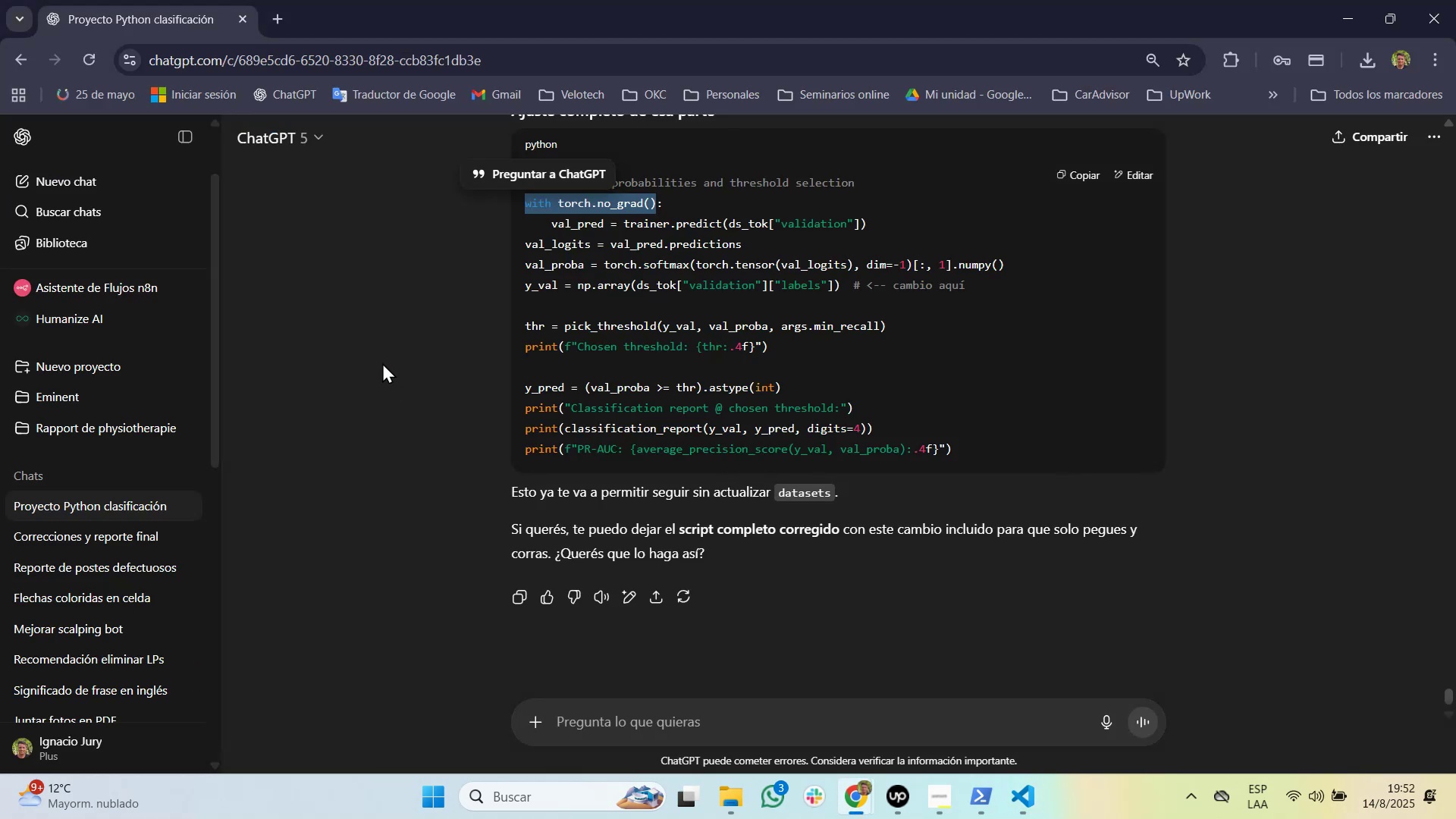 
key(Backslash)
 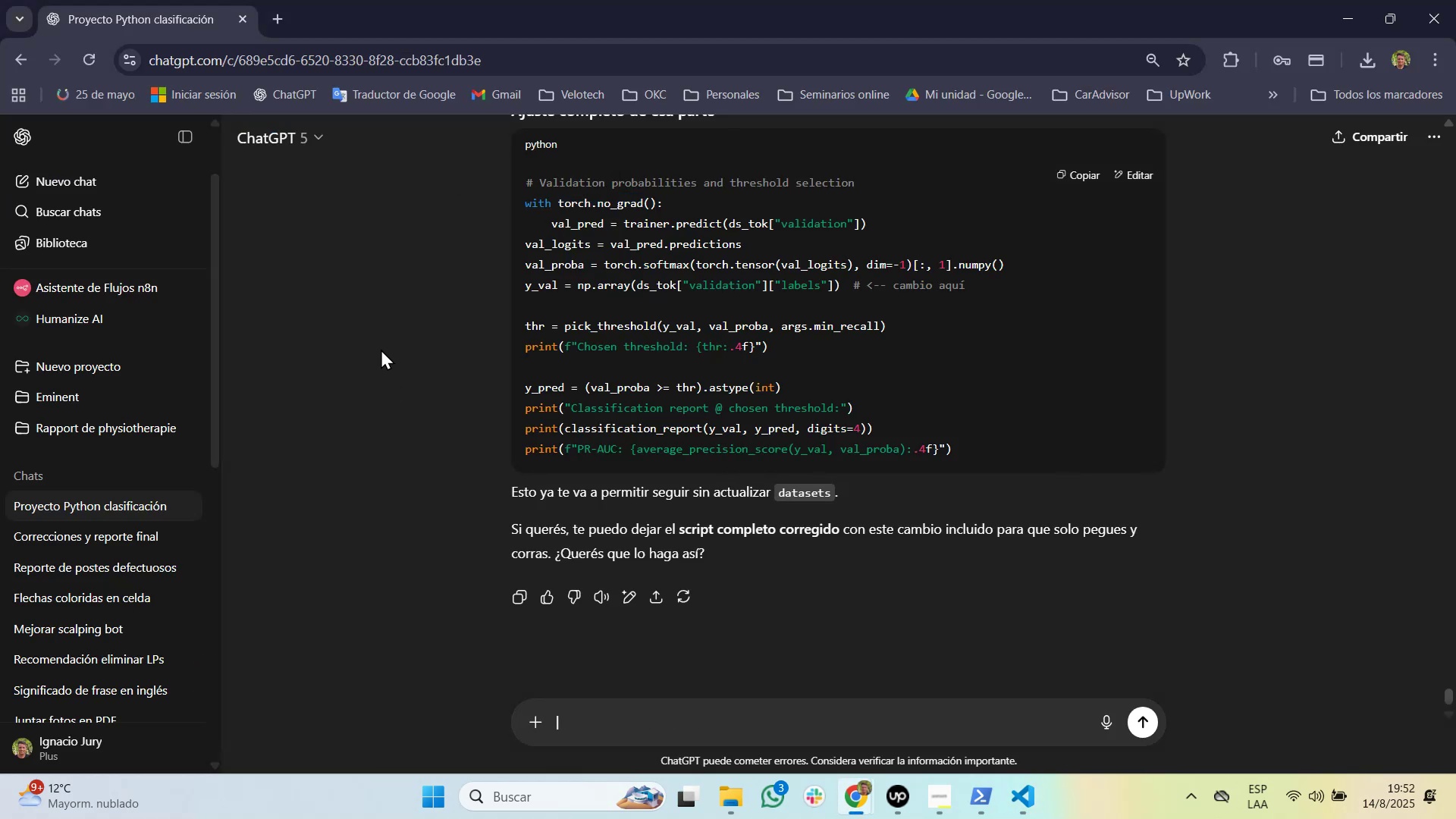 
key(Alt+AltLeft)
 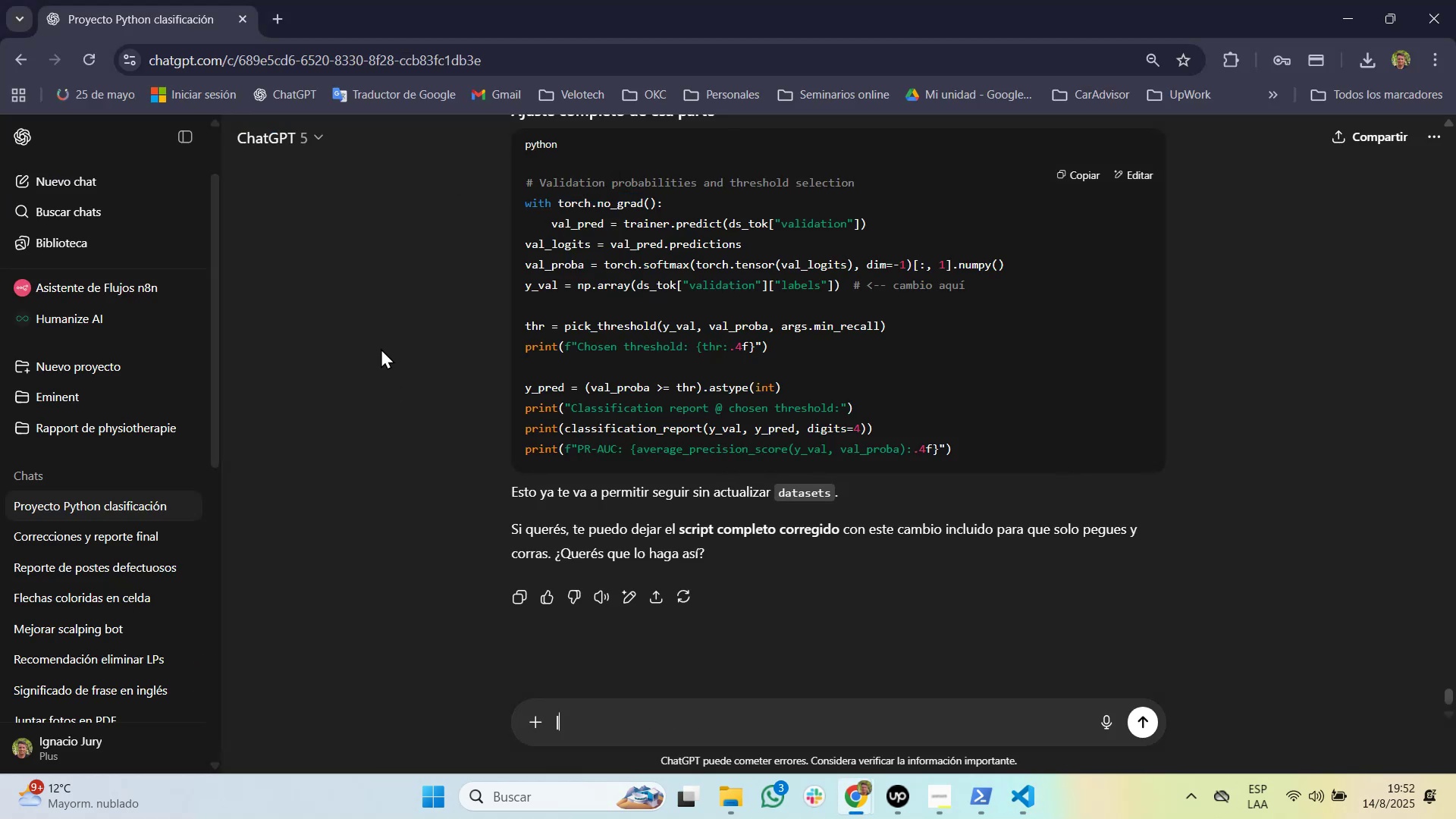 
key(Alt+Tab)
 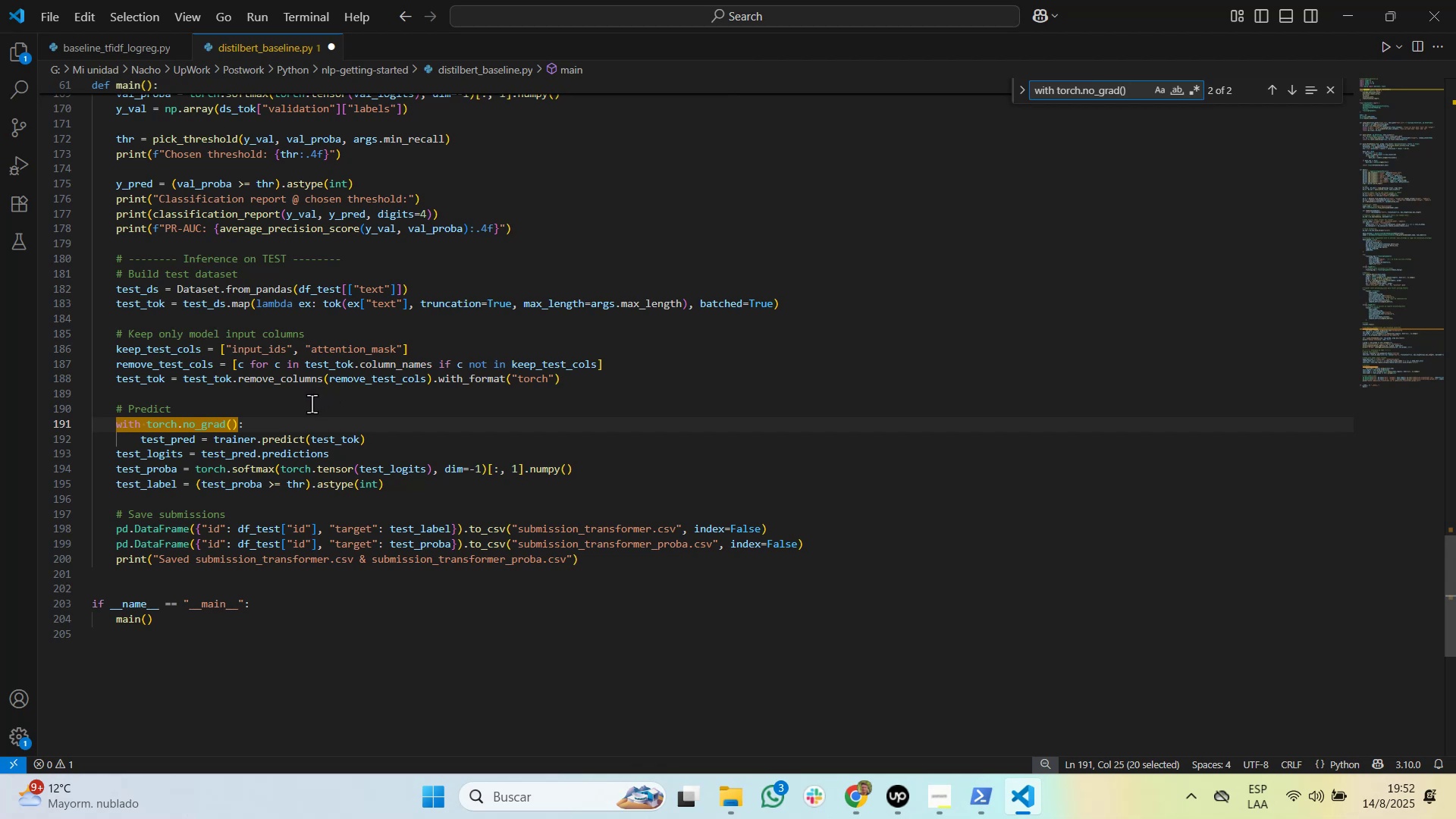 
wait(5.37)
 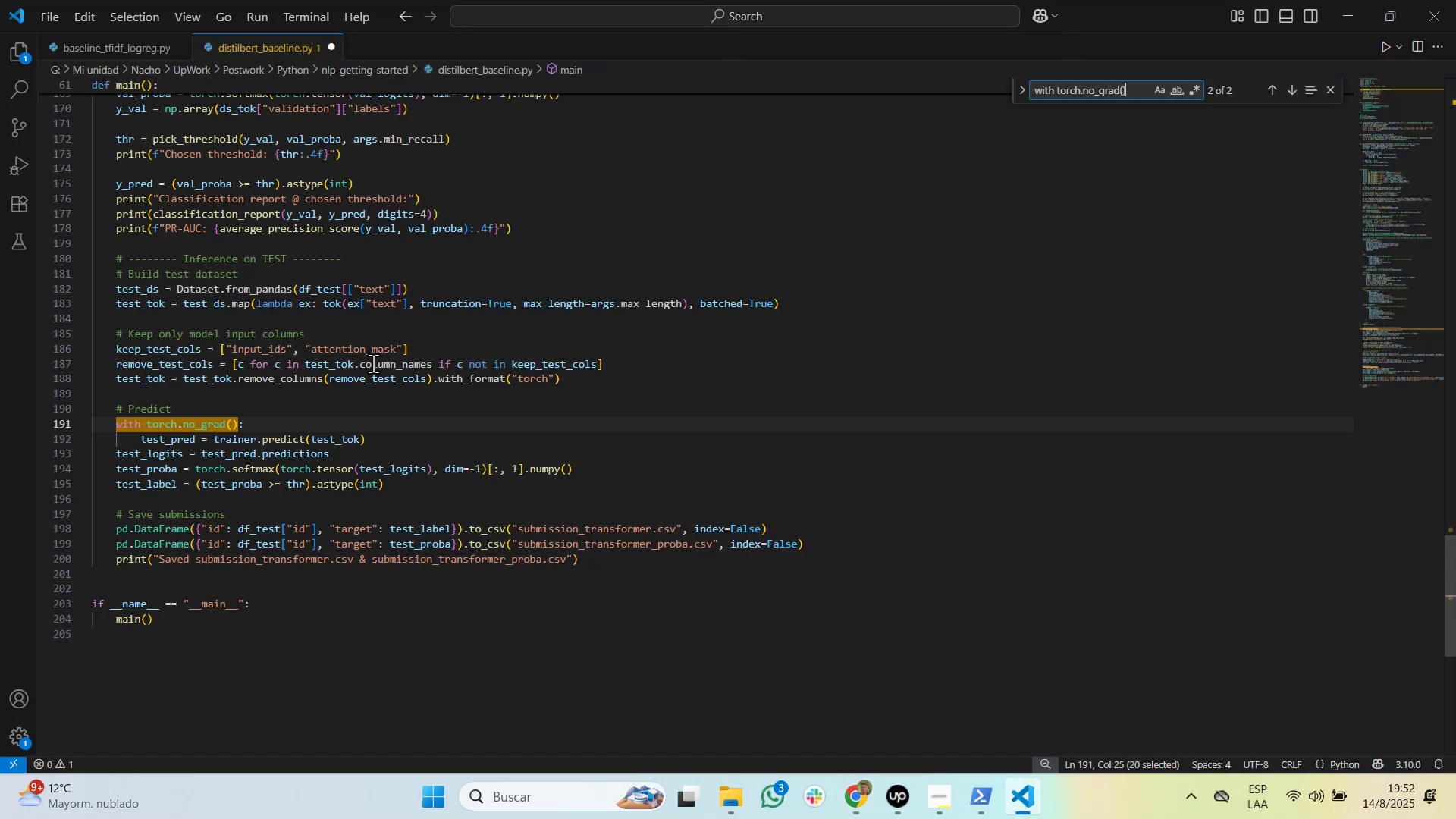 
key(Alt+AltLeft)
 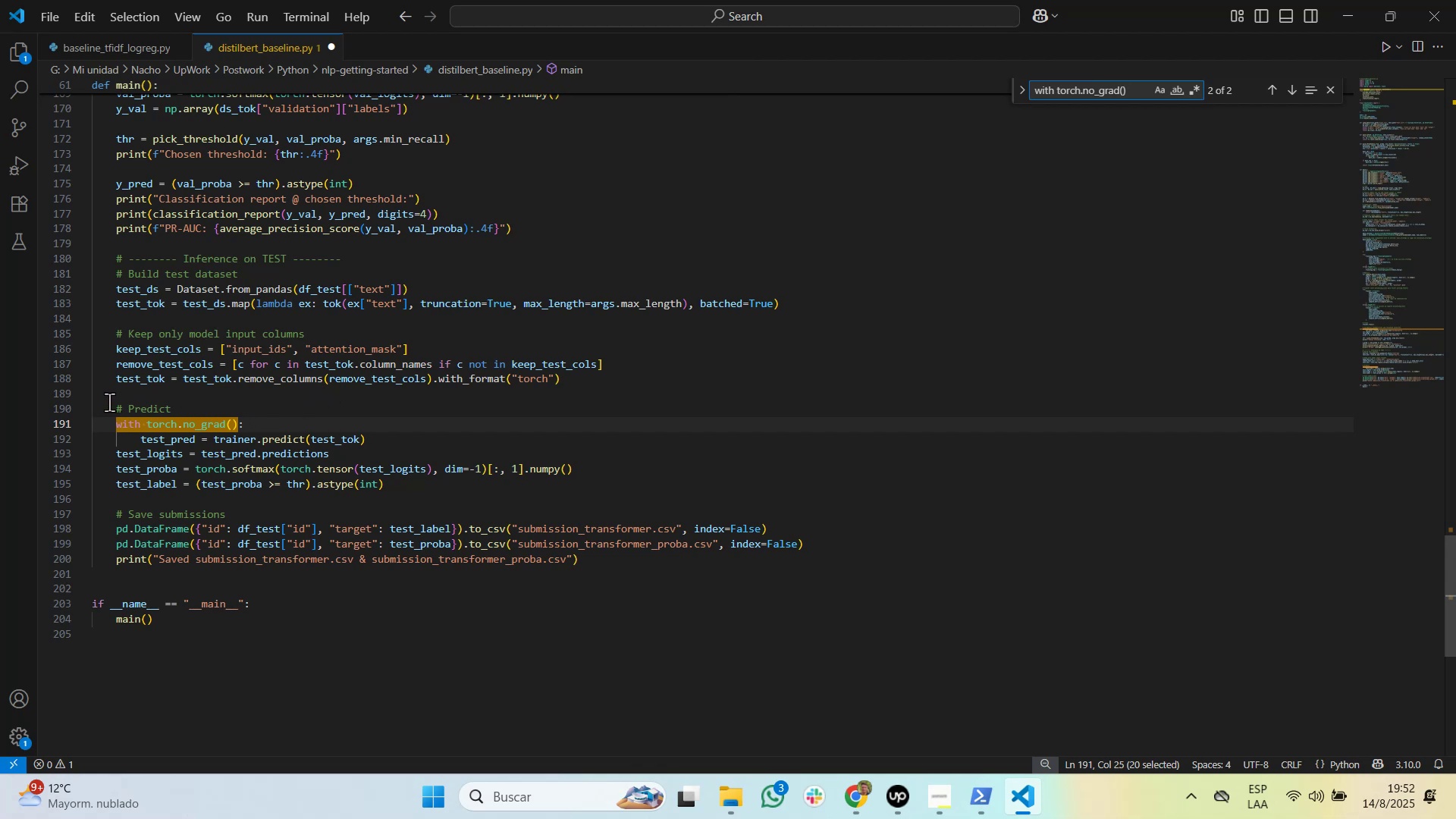 
hold_key(key=Tab, duration=0.54)
 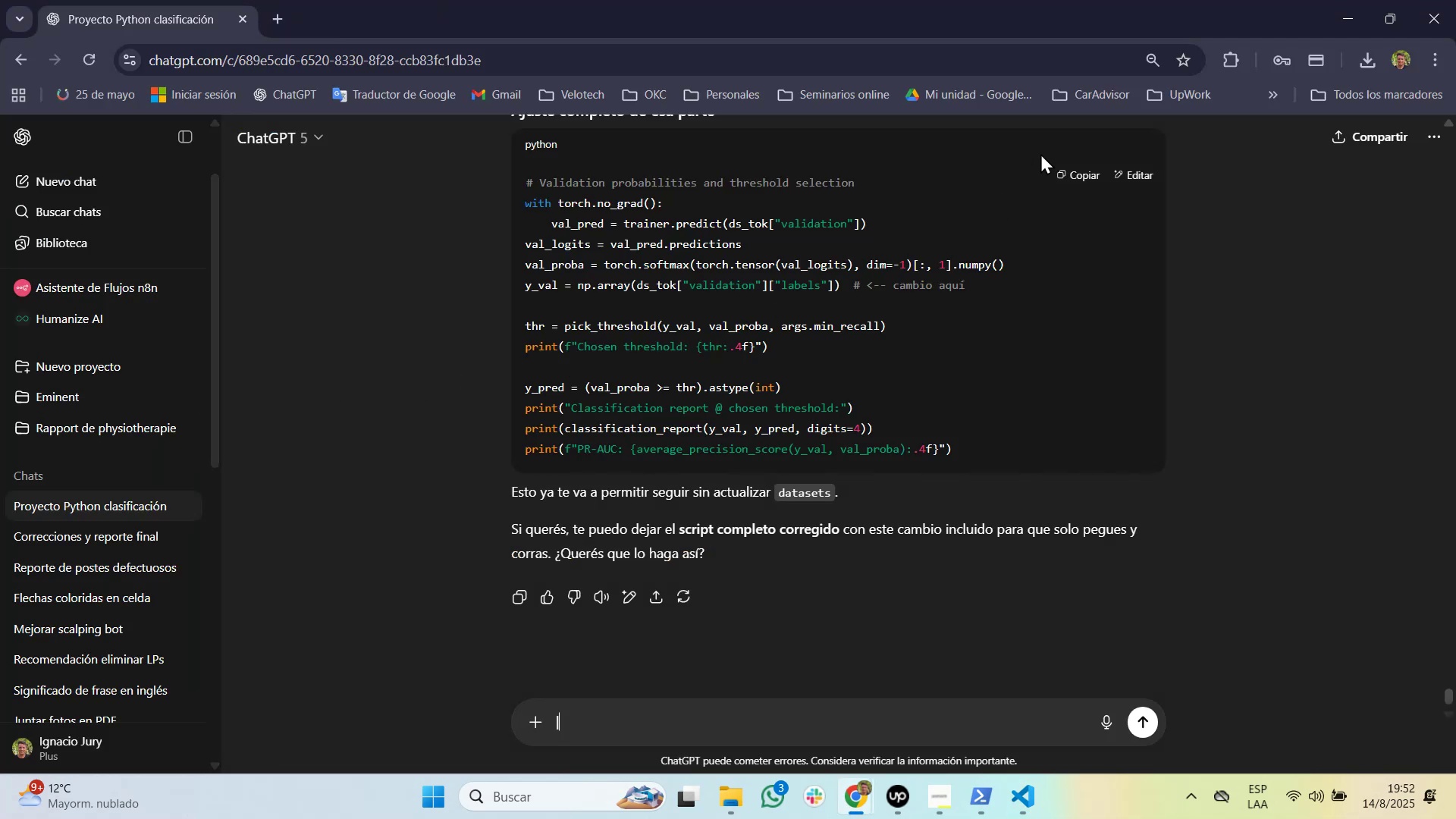 
left_click([1073, 175])
 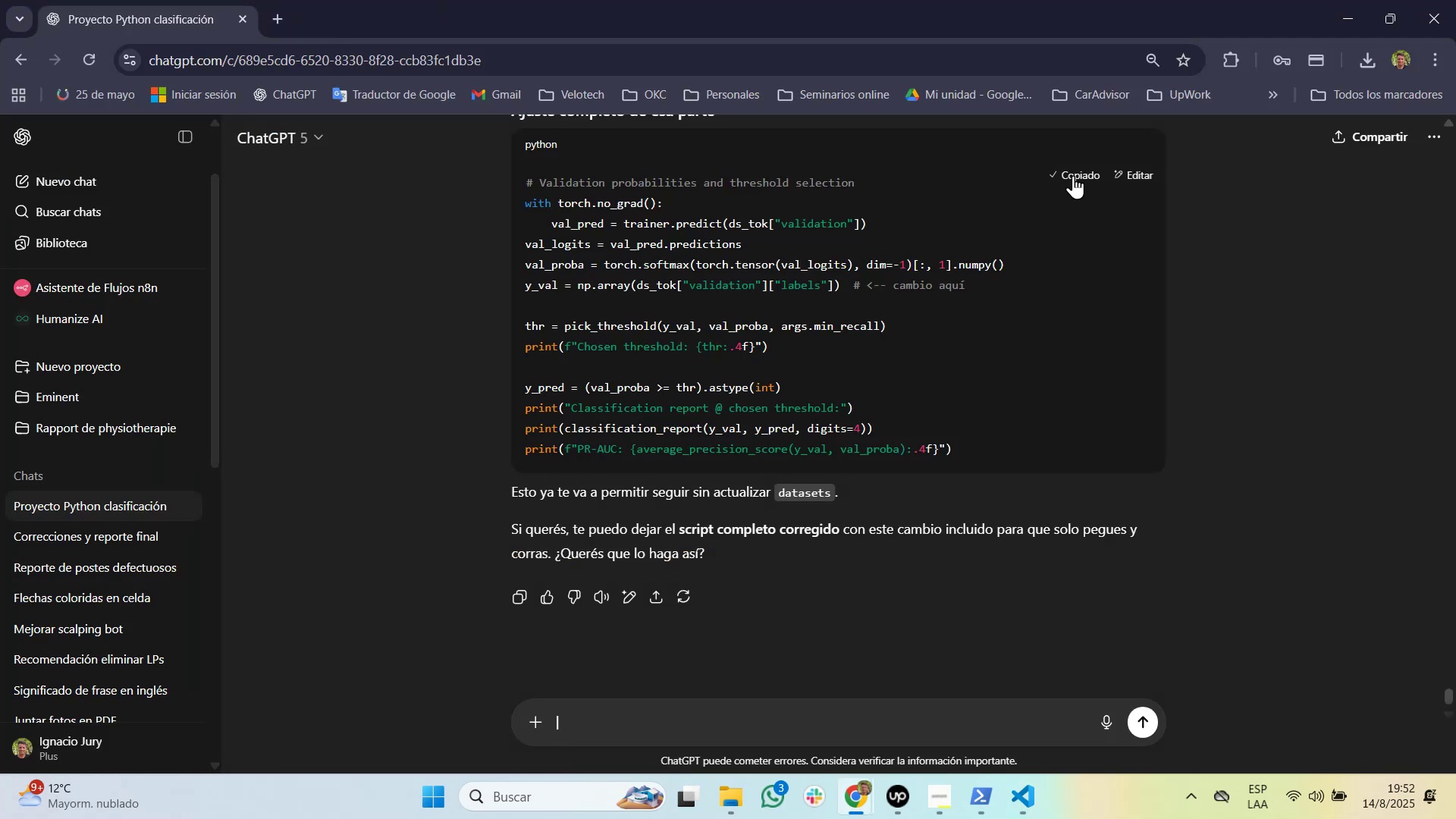 
key(Alt+AltLeft)
 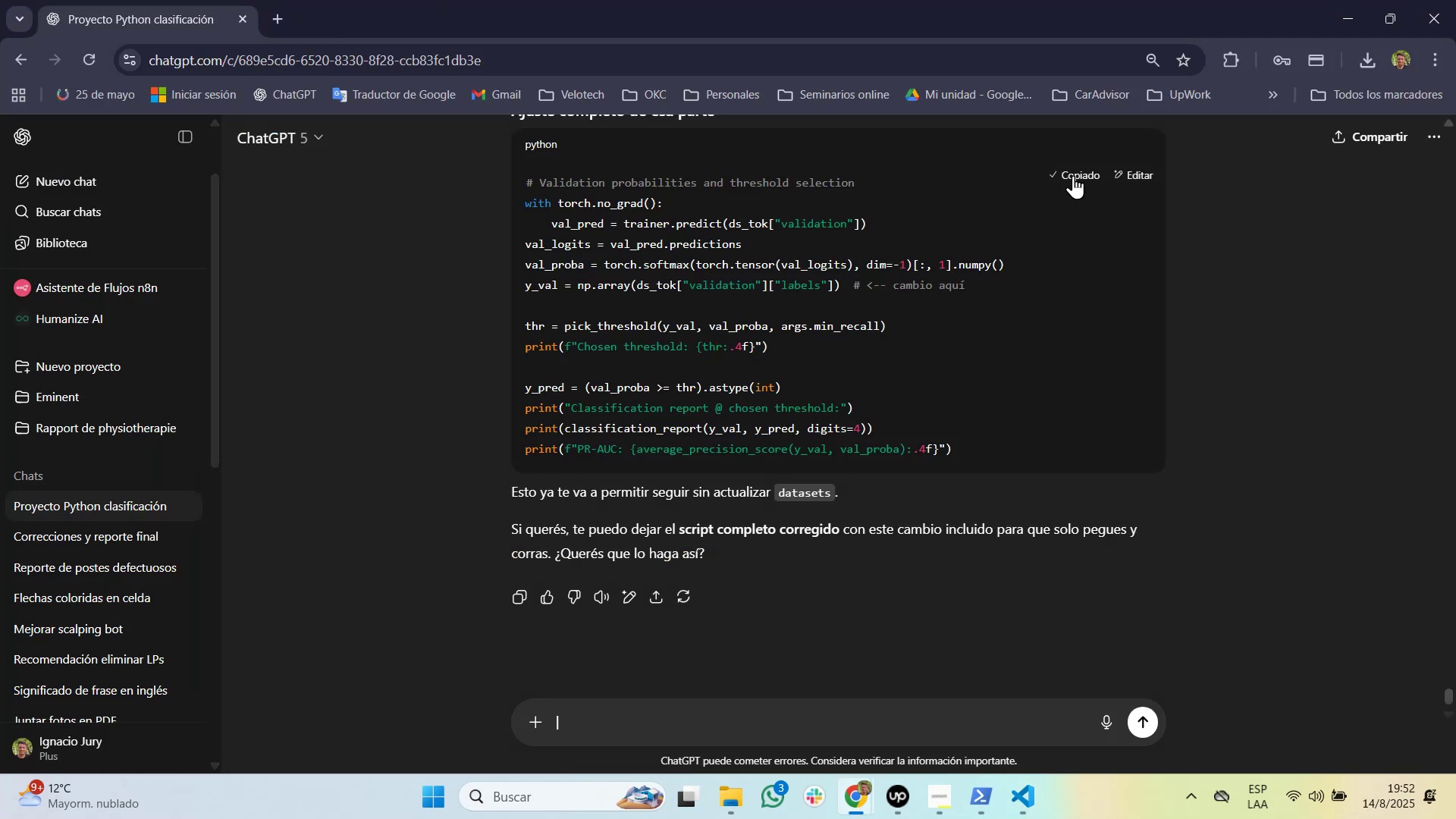 
hold_key(key=Tab, duration=0.4)
 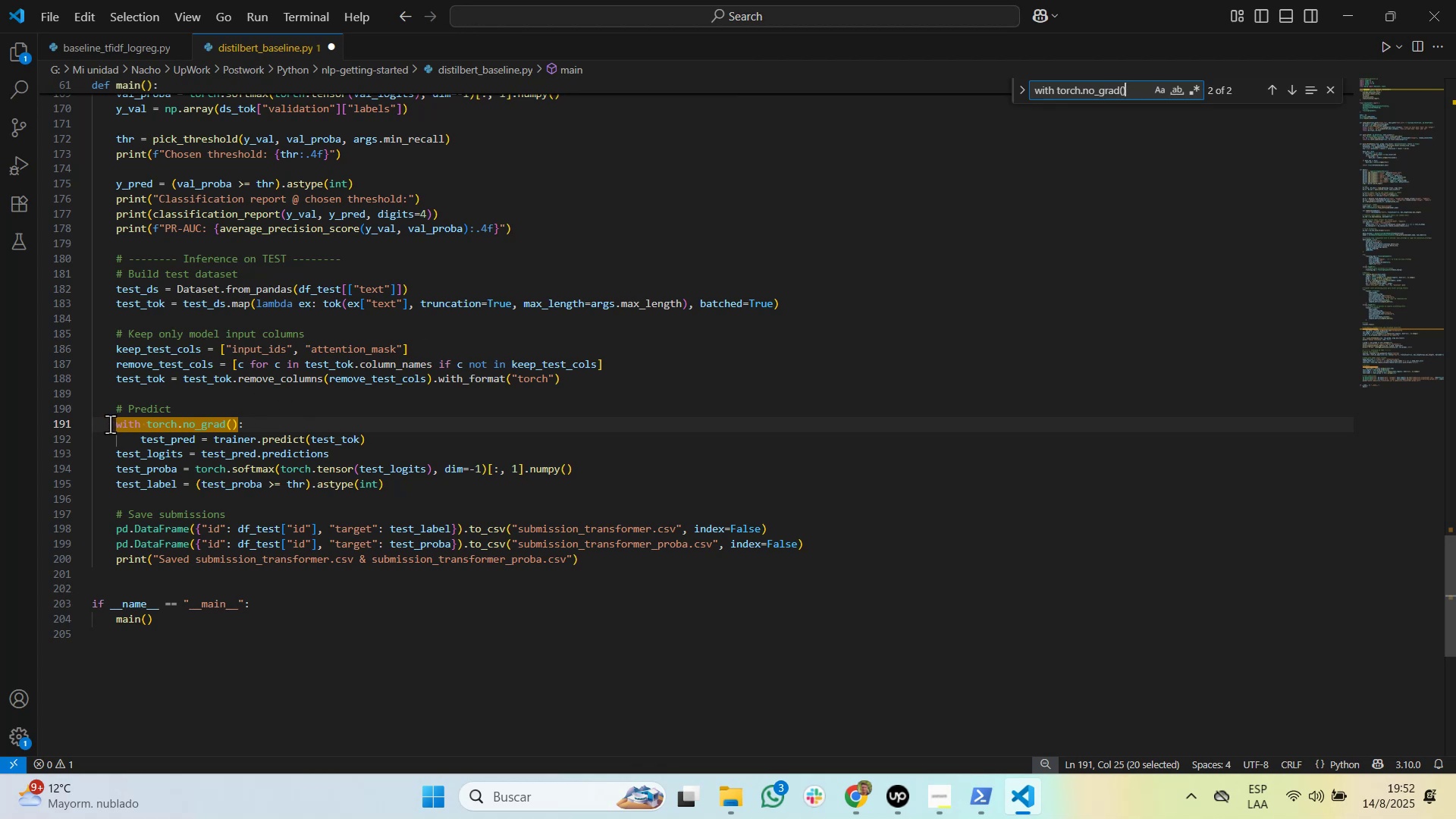 
left_click([110, 423])
 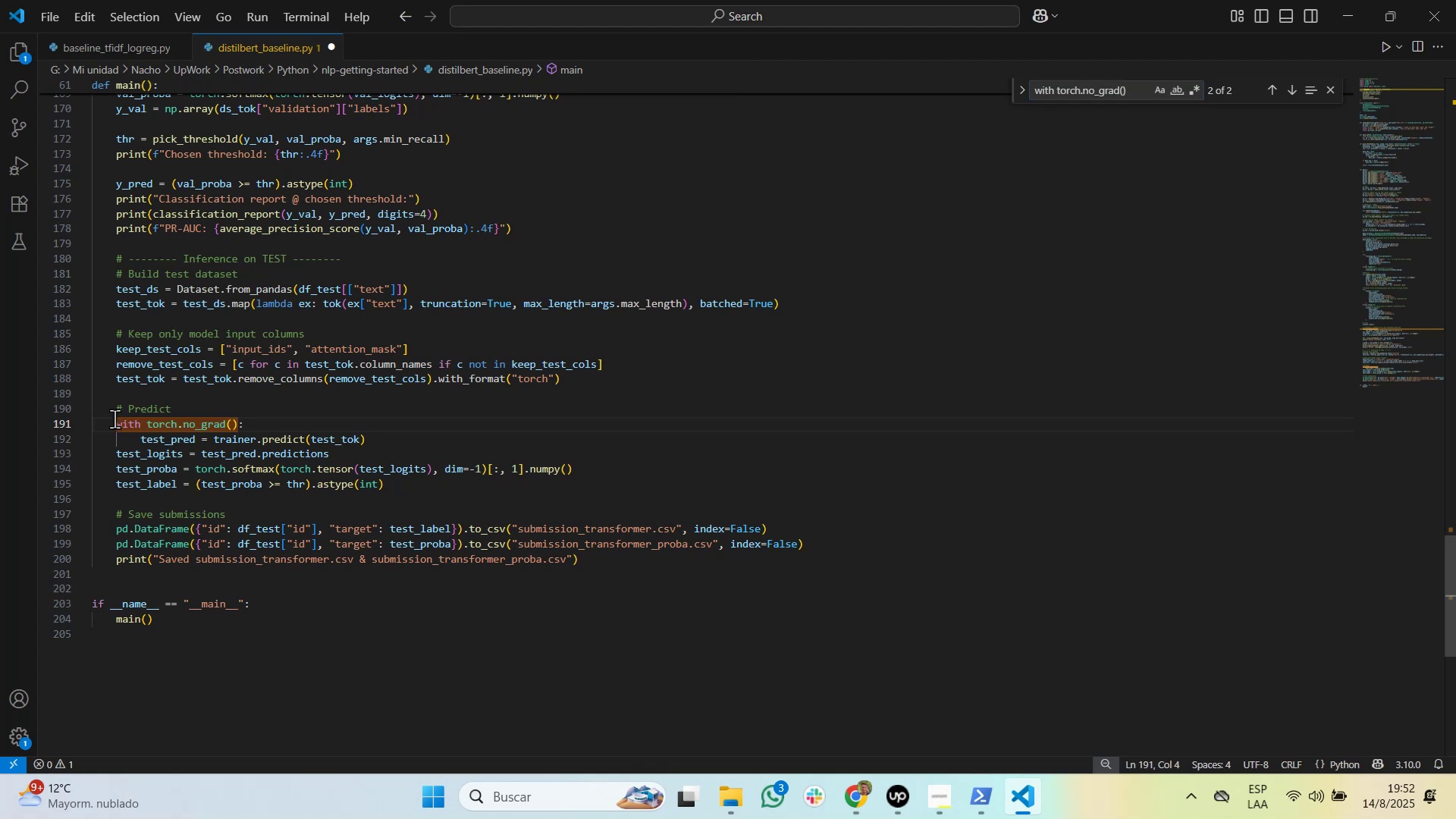 
left_click_drag(start_coordinate=[115, 419], to_coordinate=[396, 494])
 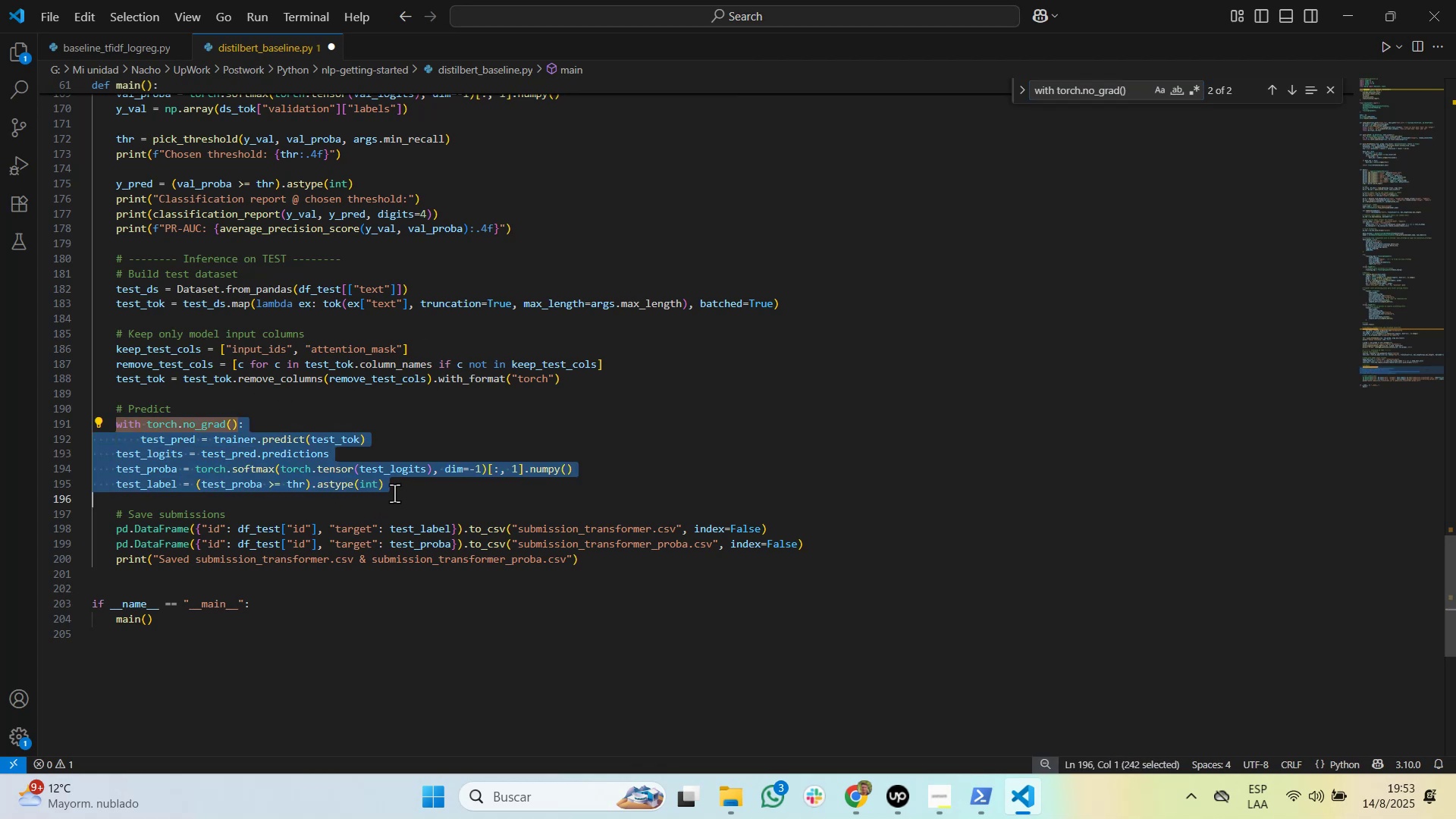 
hold_key(key=ControlLeft, duration=1.5)
 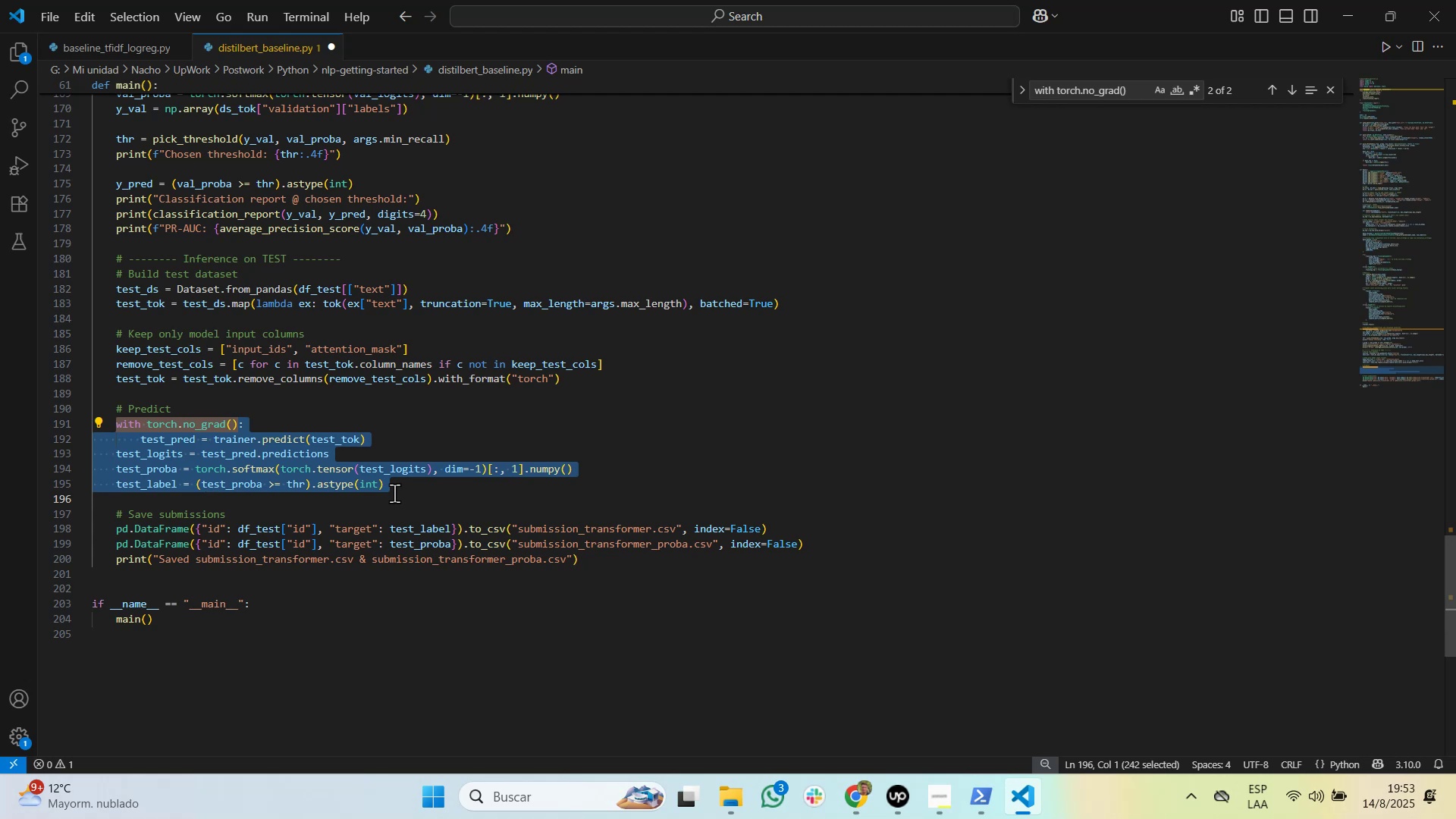 
key(Control+V)
 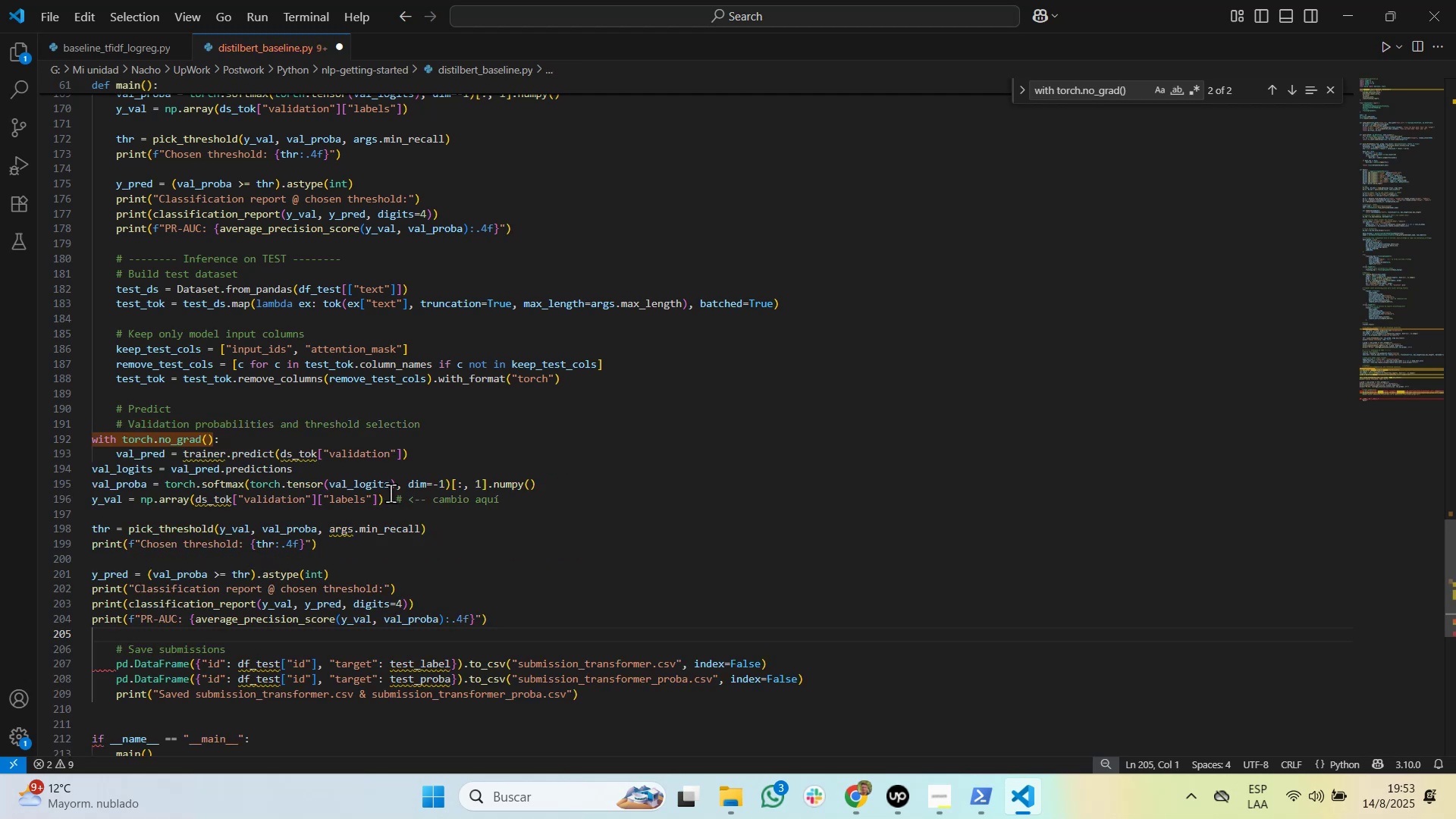 
hold_key(key=ShiftRight, duration=2.35)
 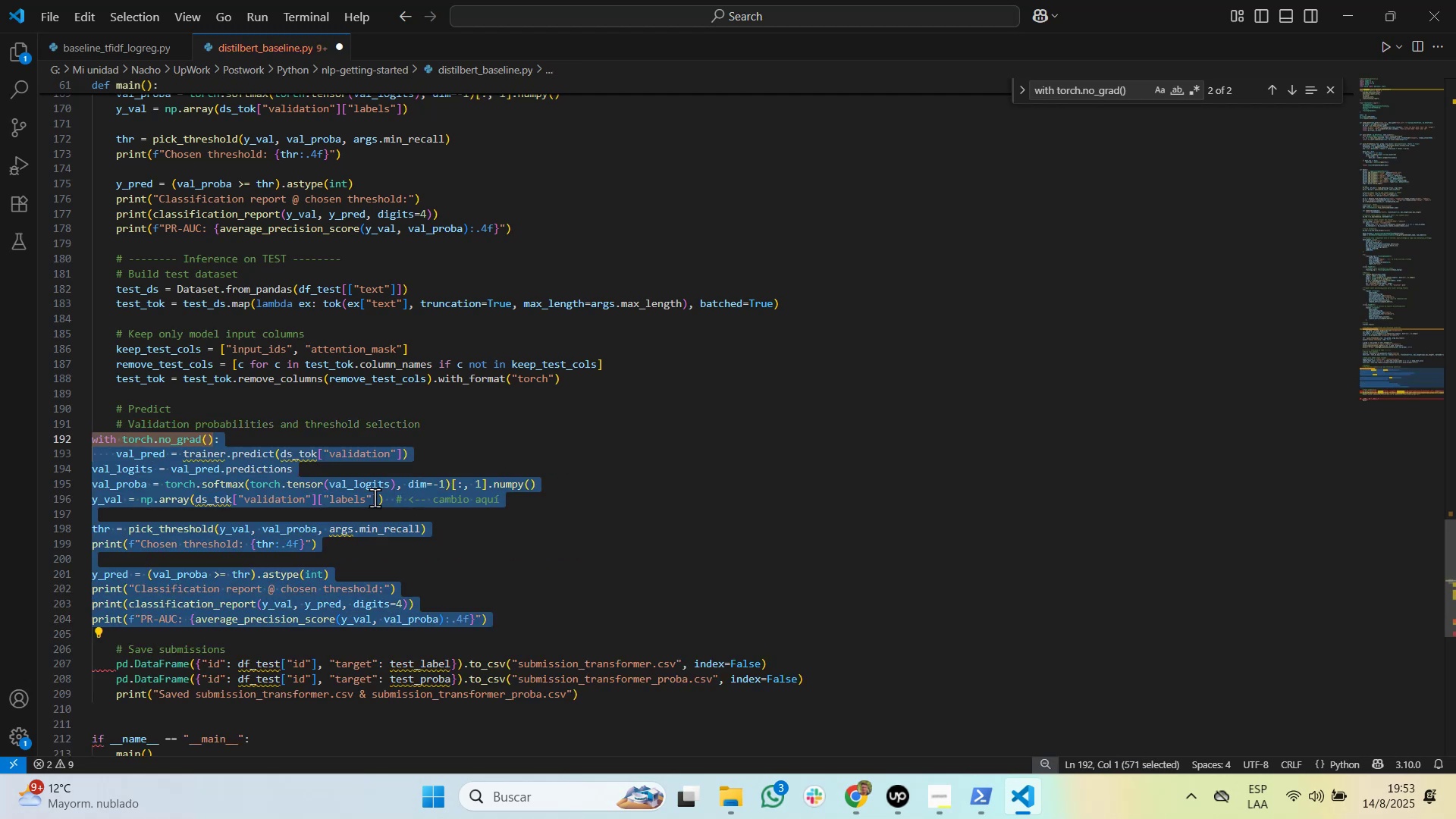 
hold_key(key=ArrowUp, duration=0.88)
 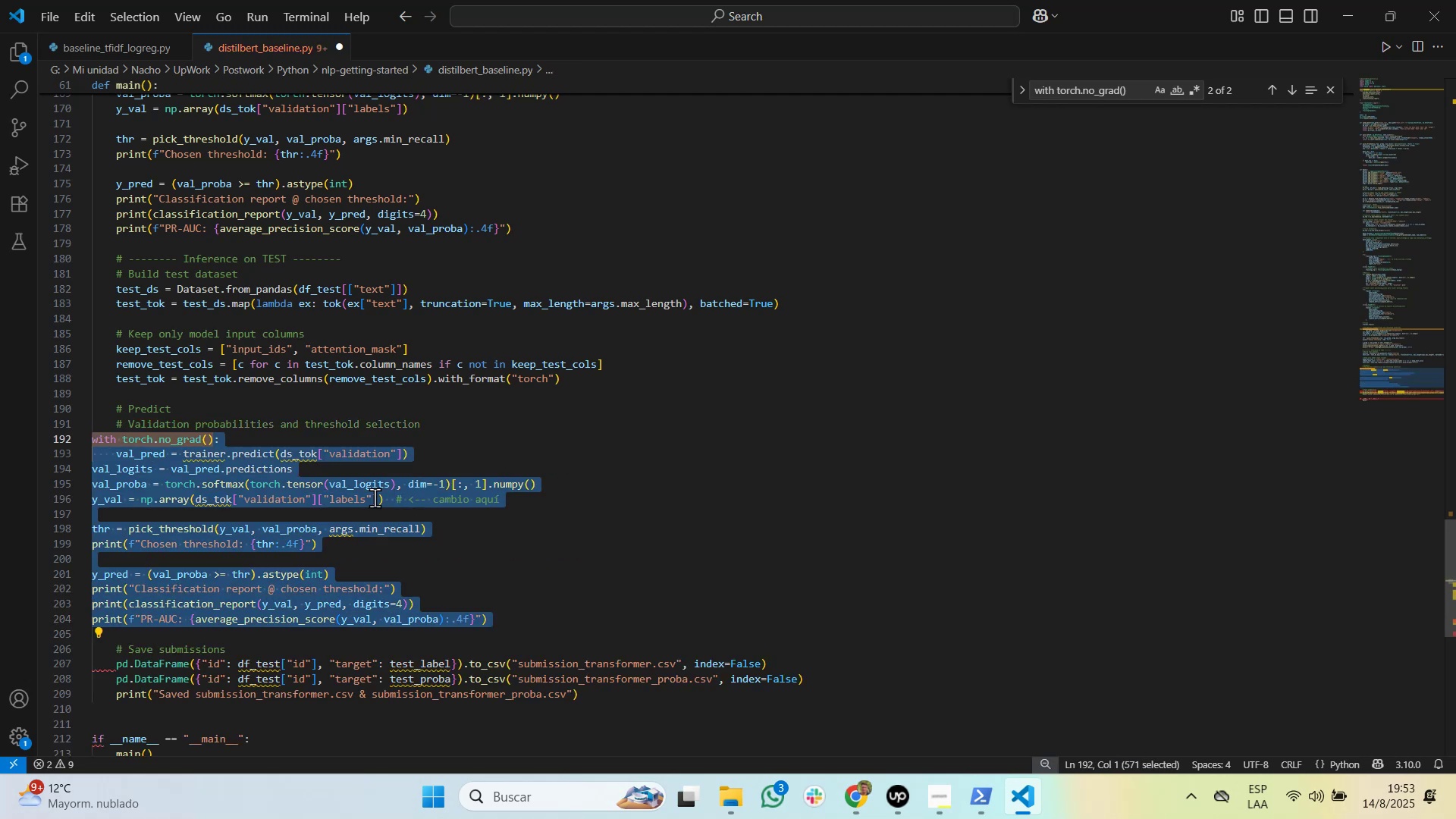 
key(Control+Z)
 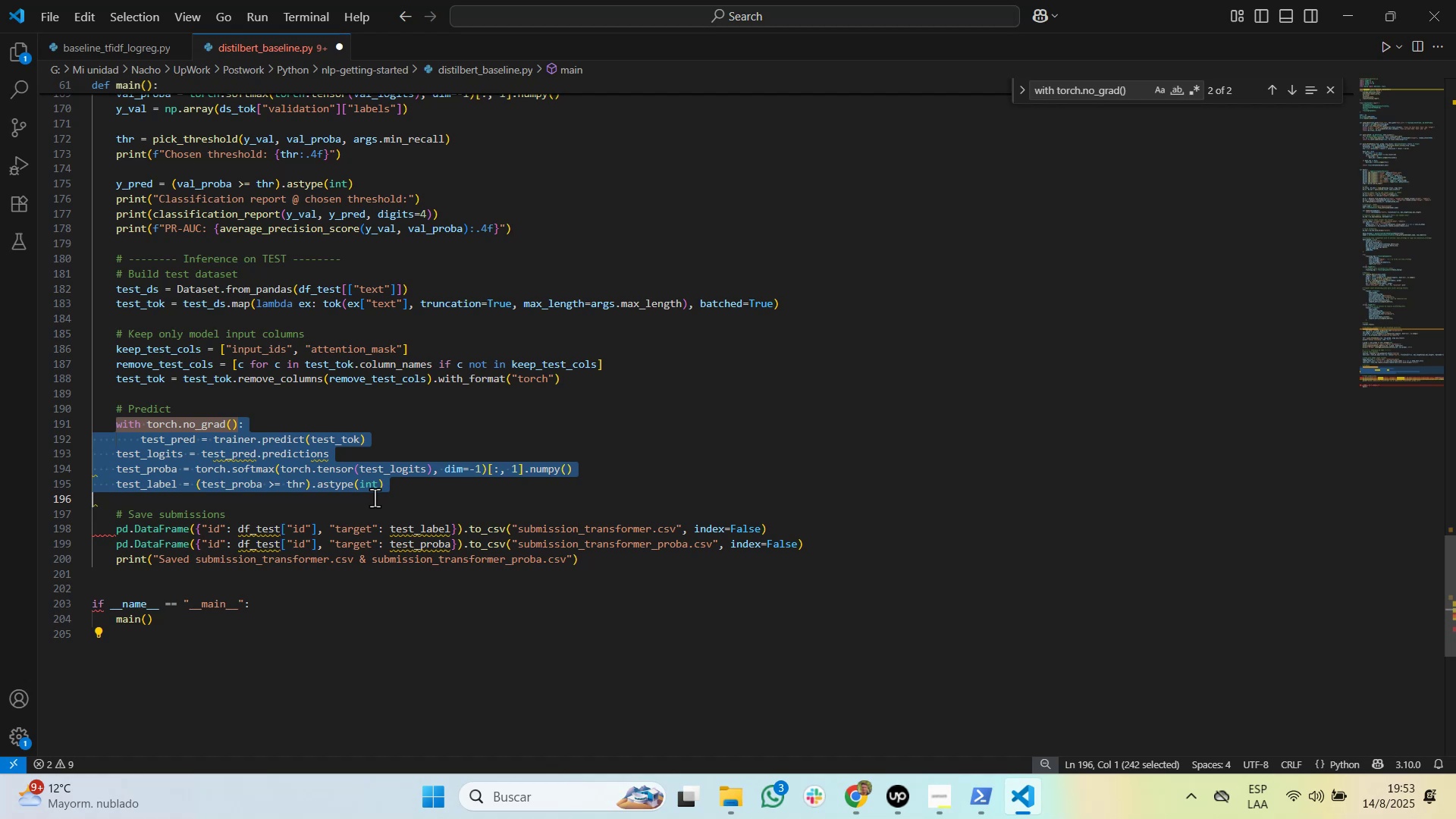 
key(Control+Y)
 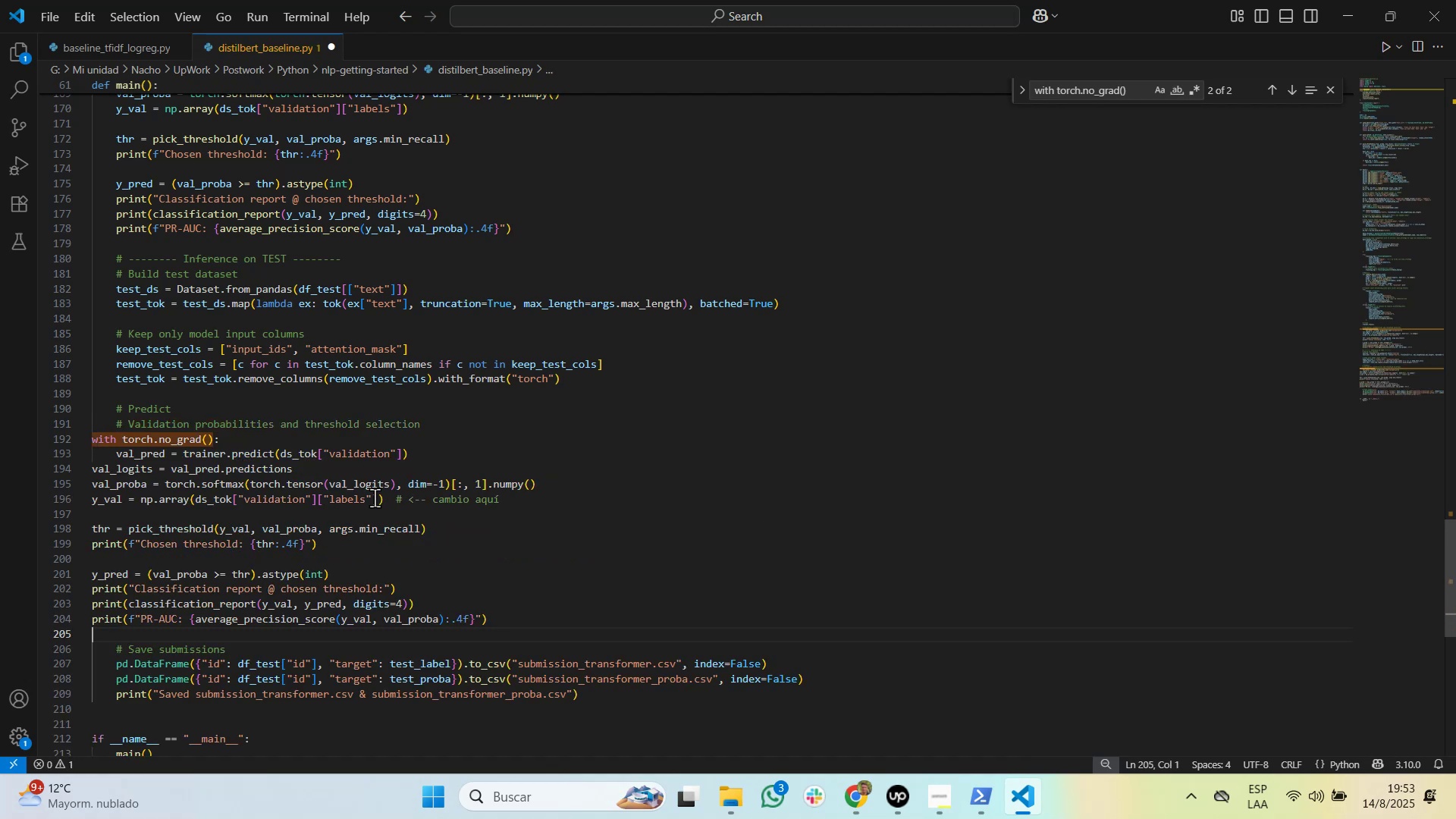 
hold_key(key=ArrowUp, duration=0.92)
 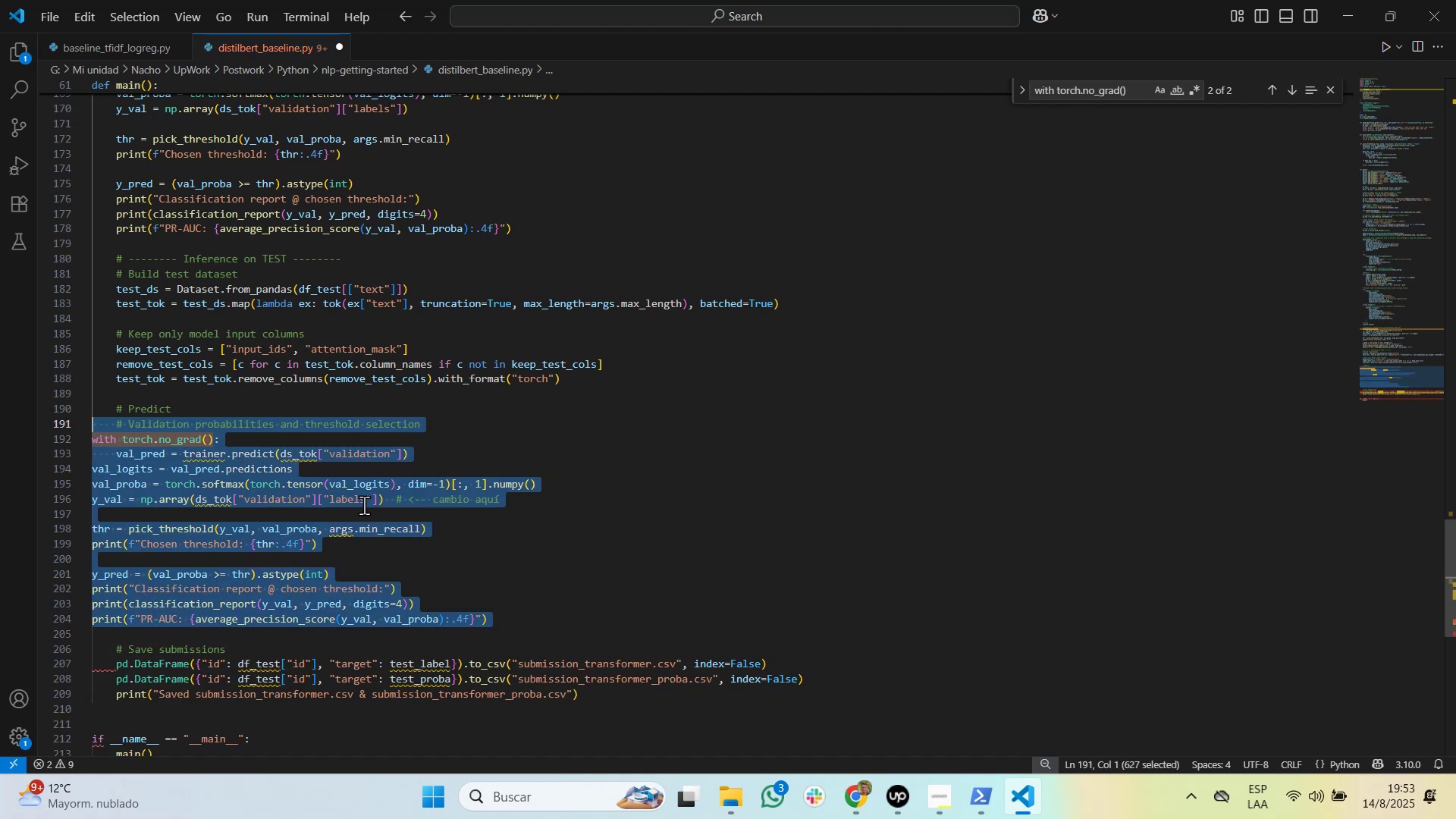 
key(Shift+ArrowDown)
 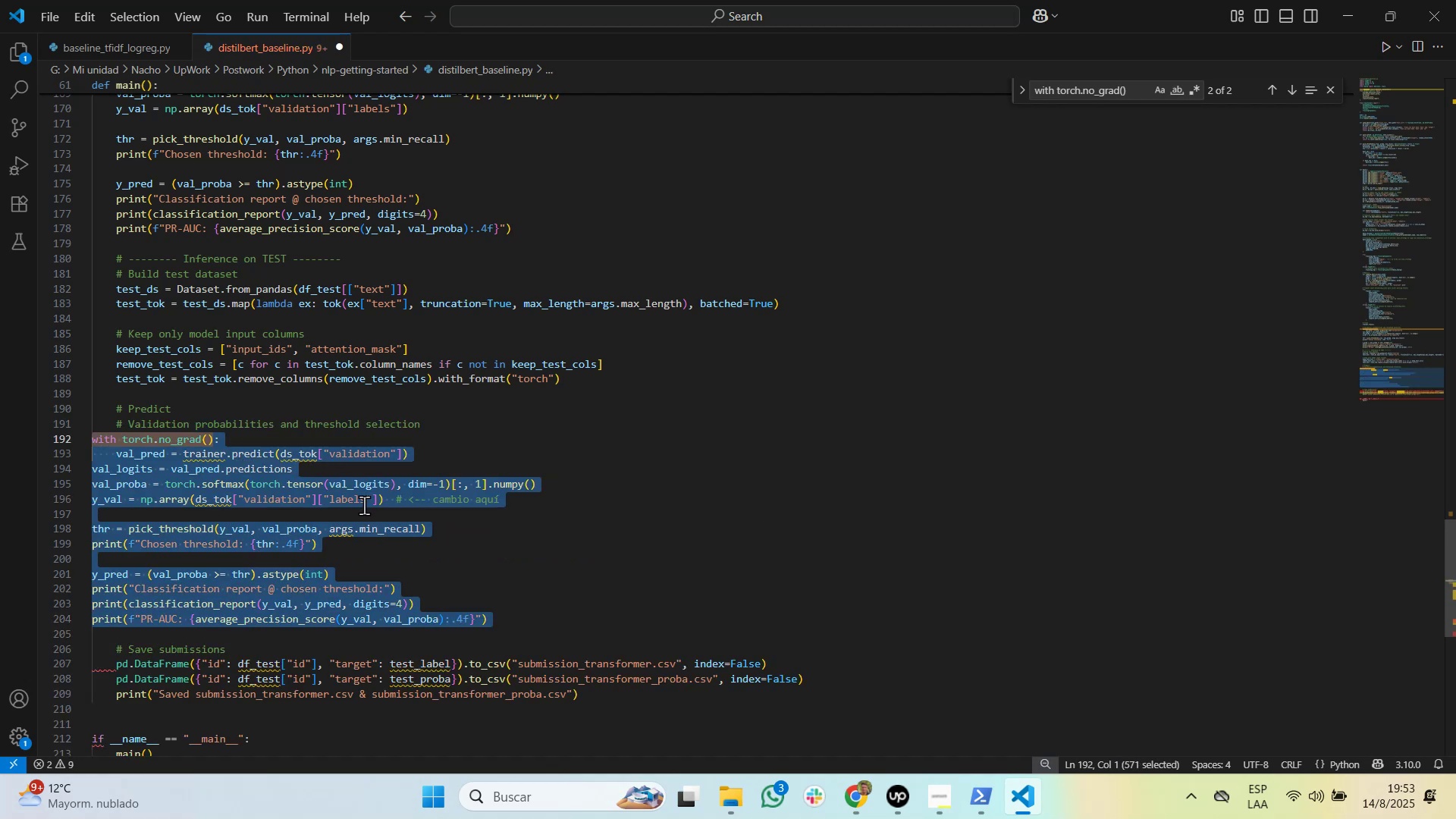 
key(Tab)
 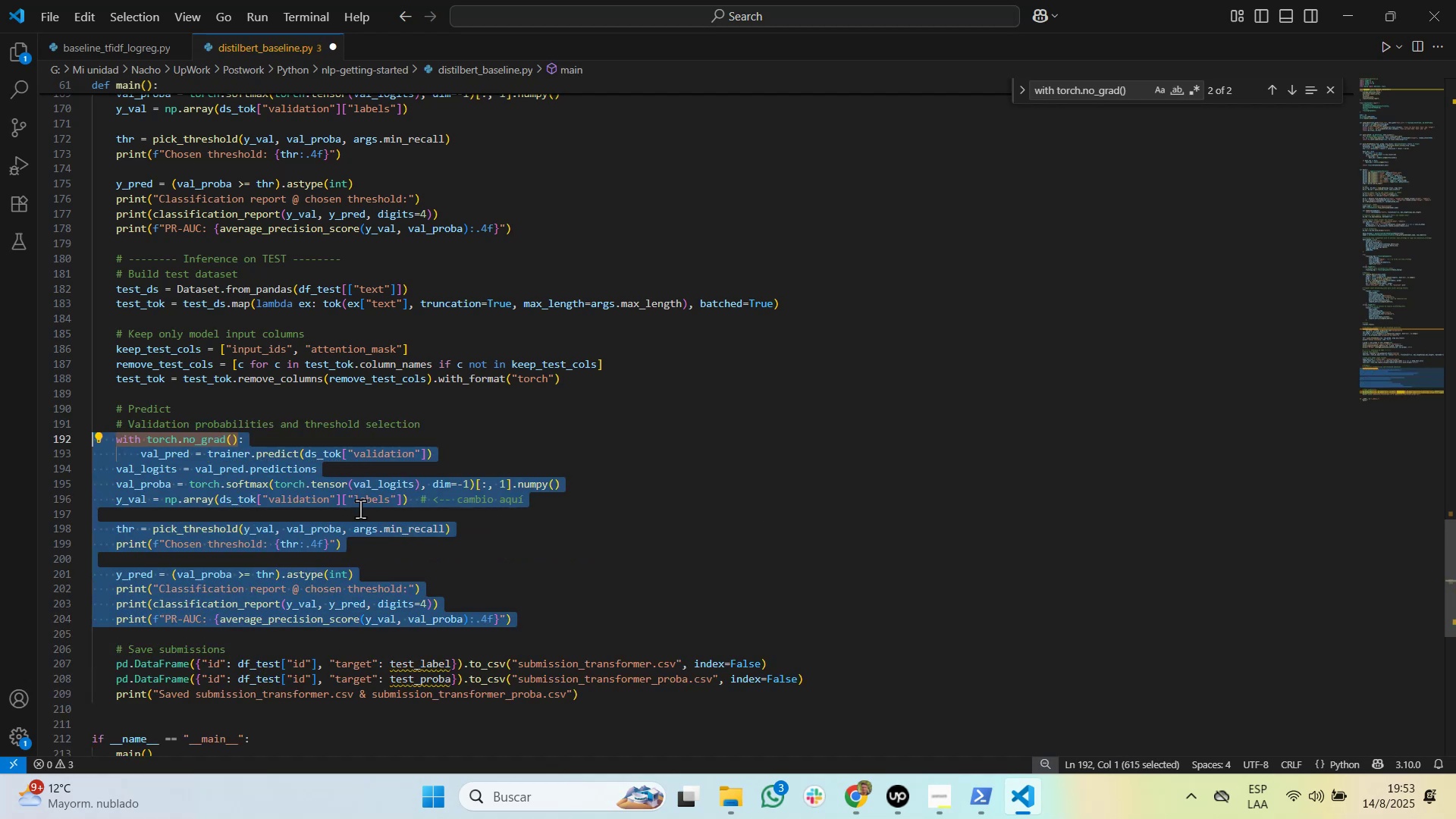 
left_click([353, 522])
 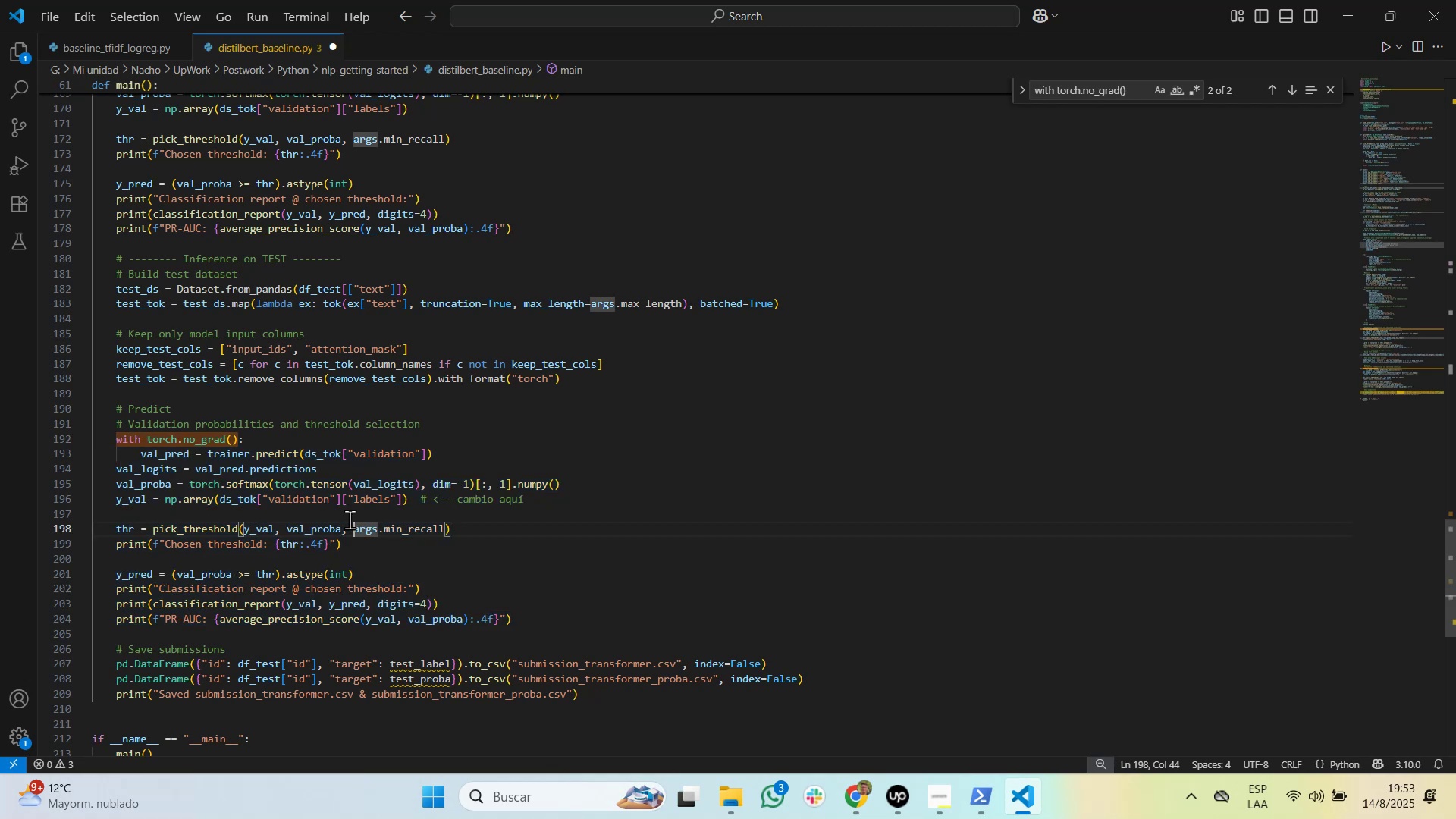 
key(Alt+AltLeft)
 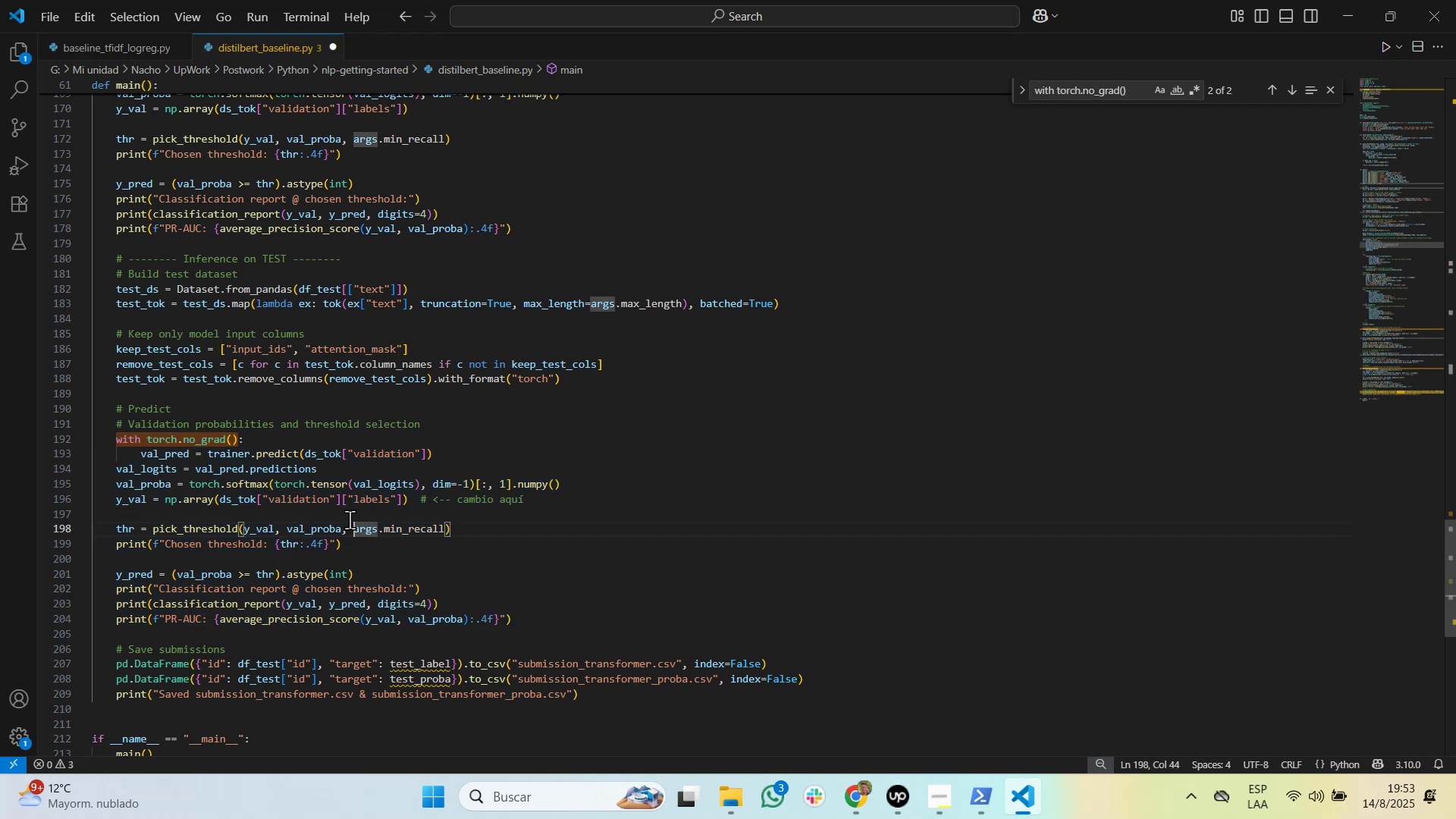 
key(Alt+Tab)
 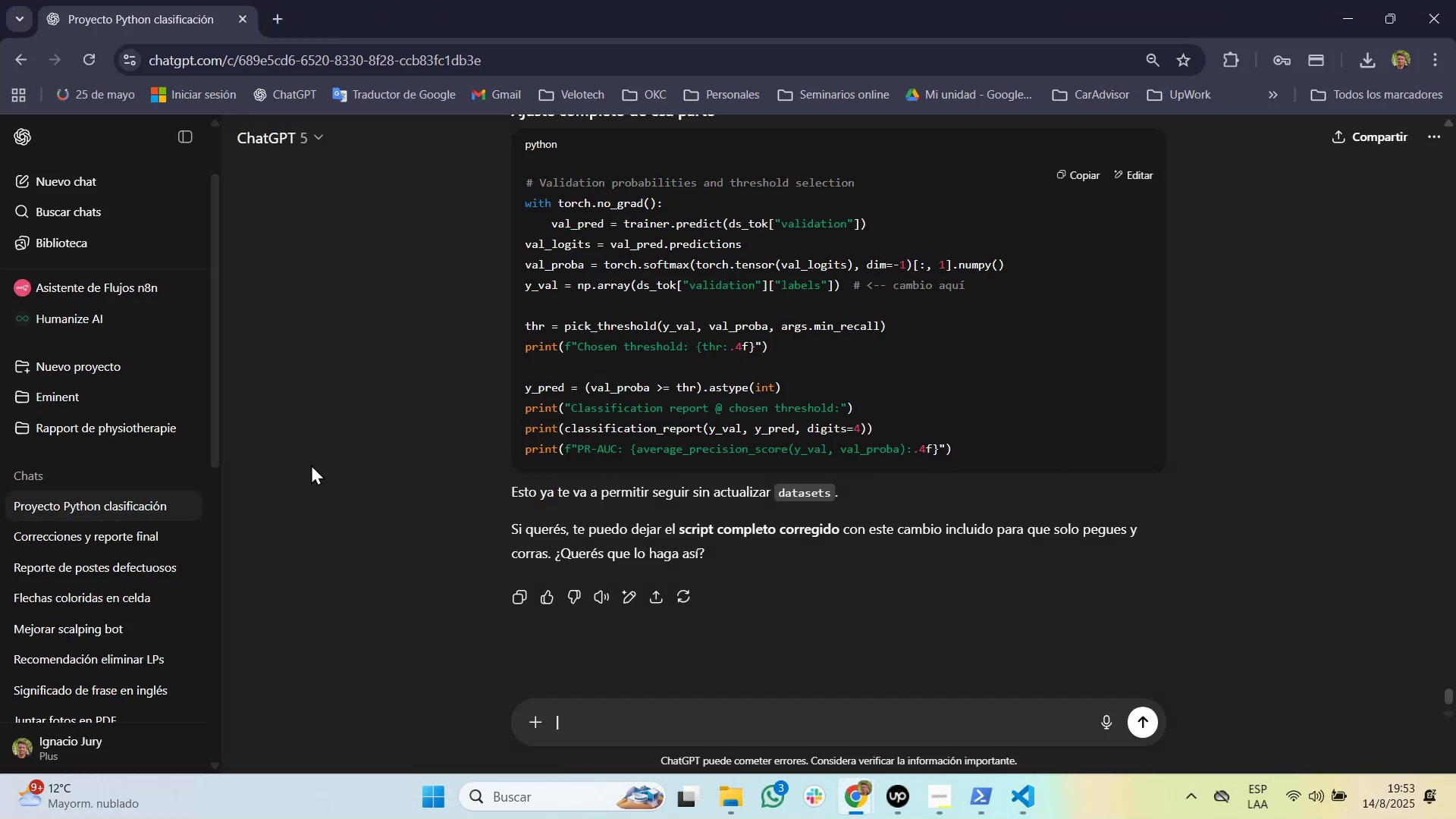 
wait(7.52)
 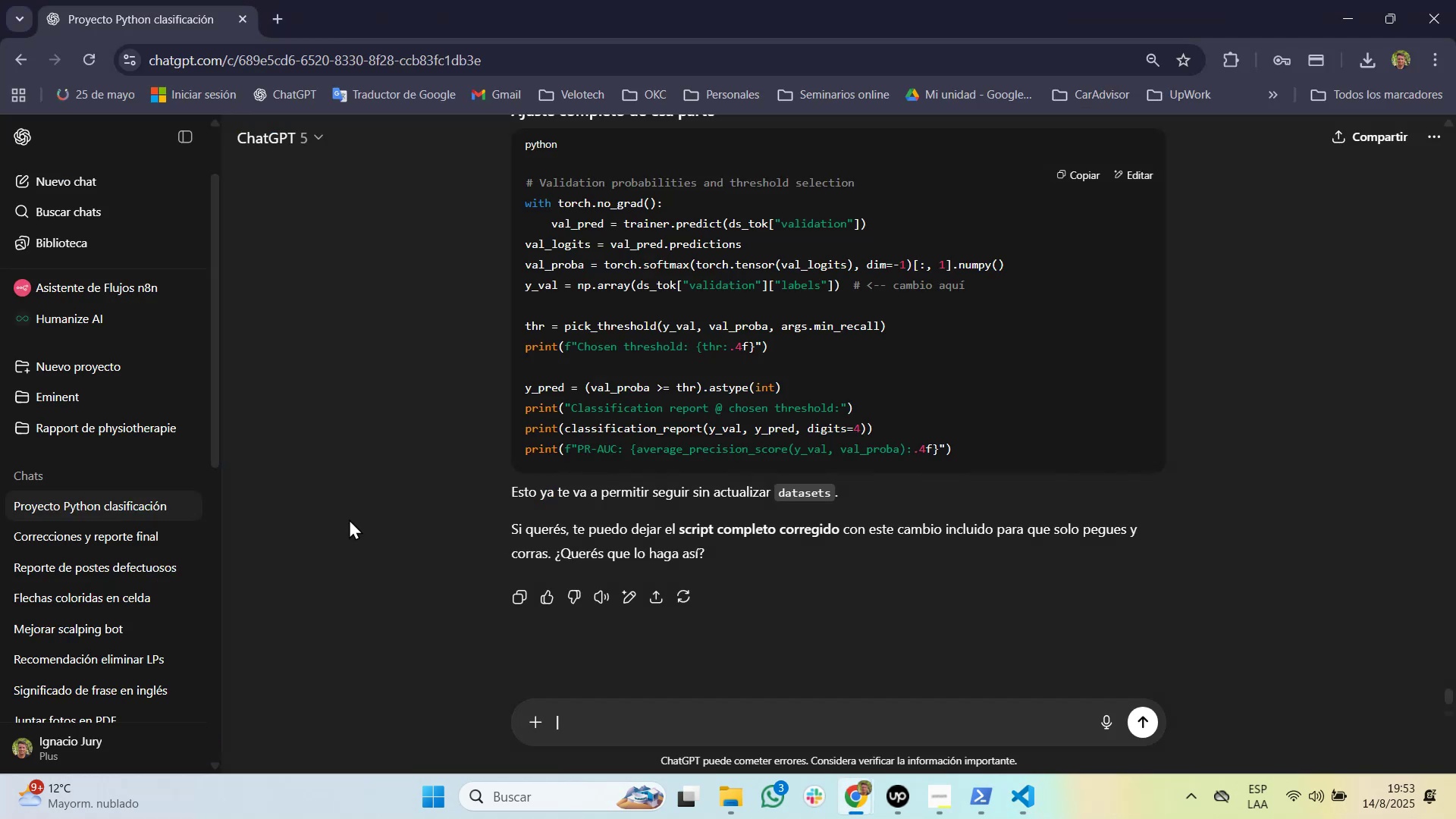 
key(Alt+AltLeft)
 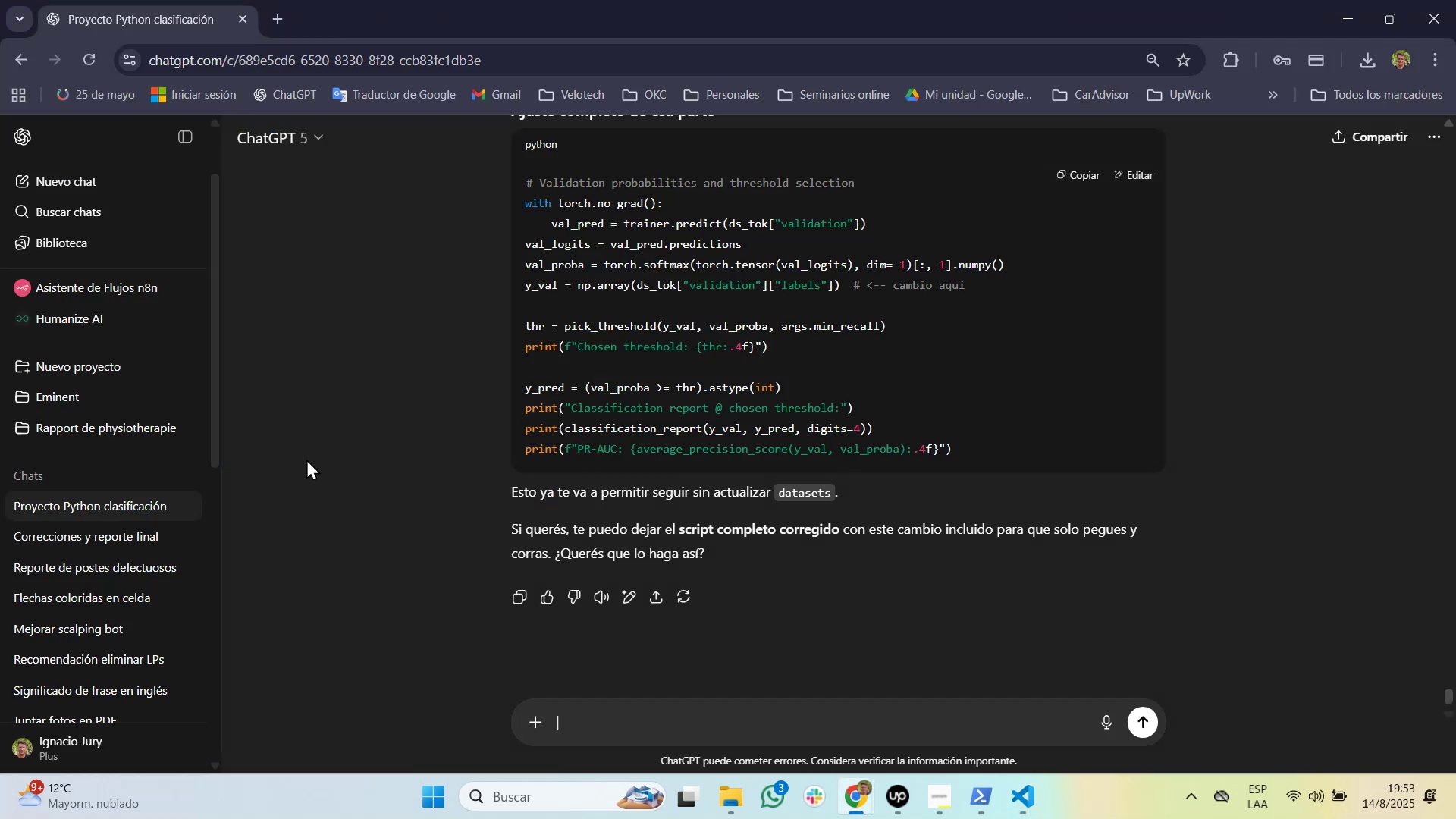 
key(Alt+Tab)
 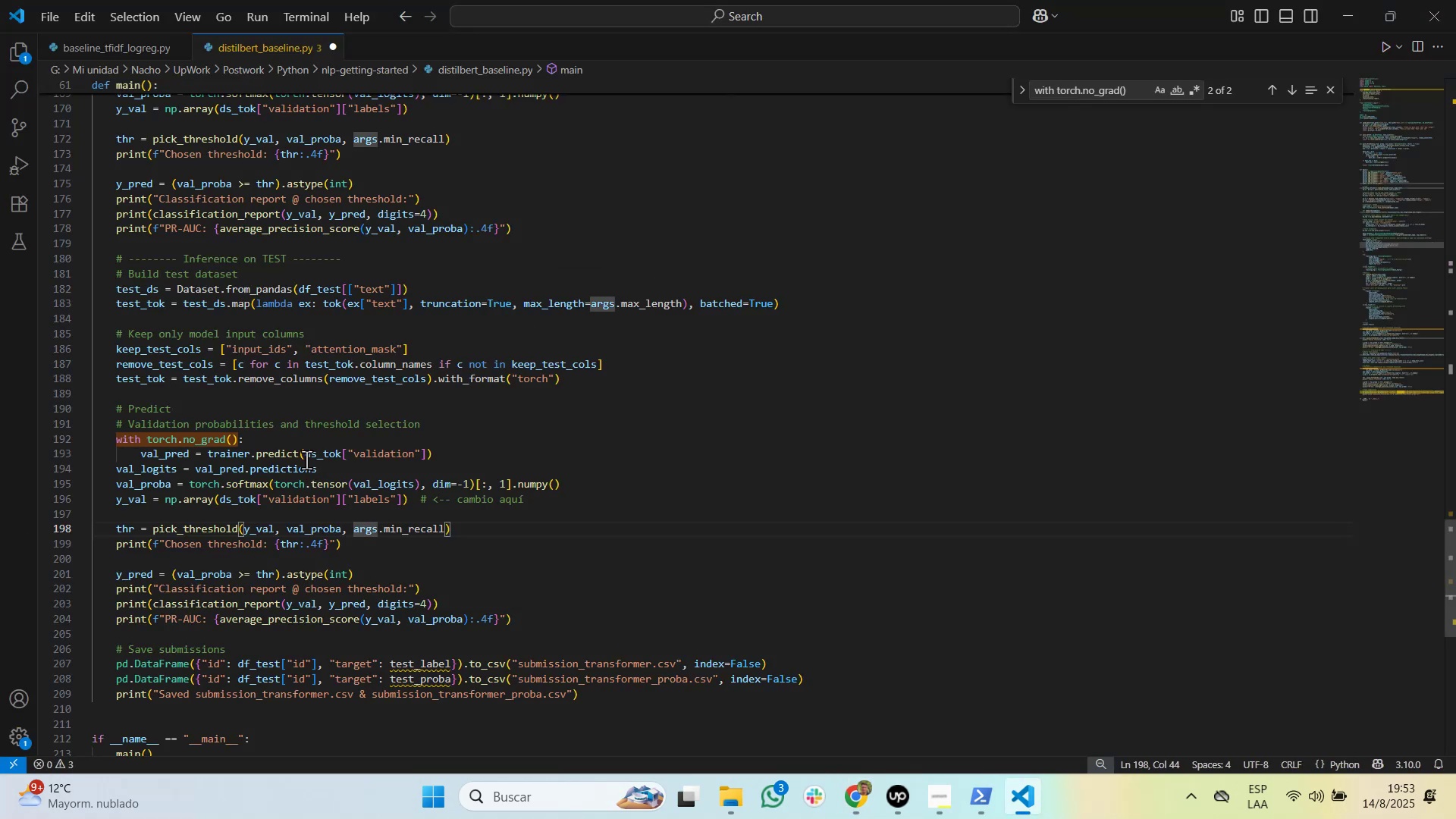 
left_click([306, 460])
 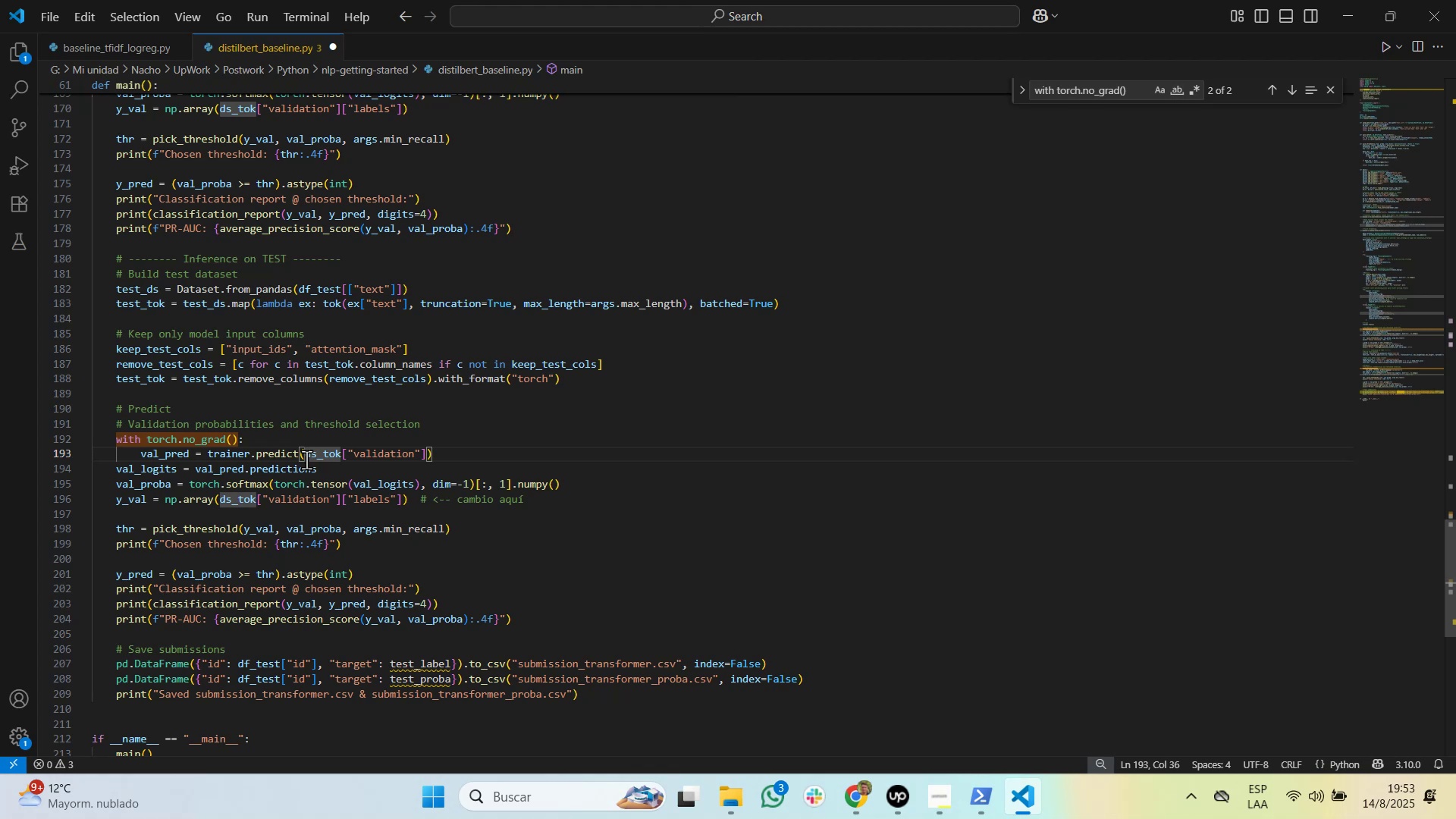 
key(Control+S)
 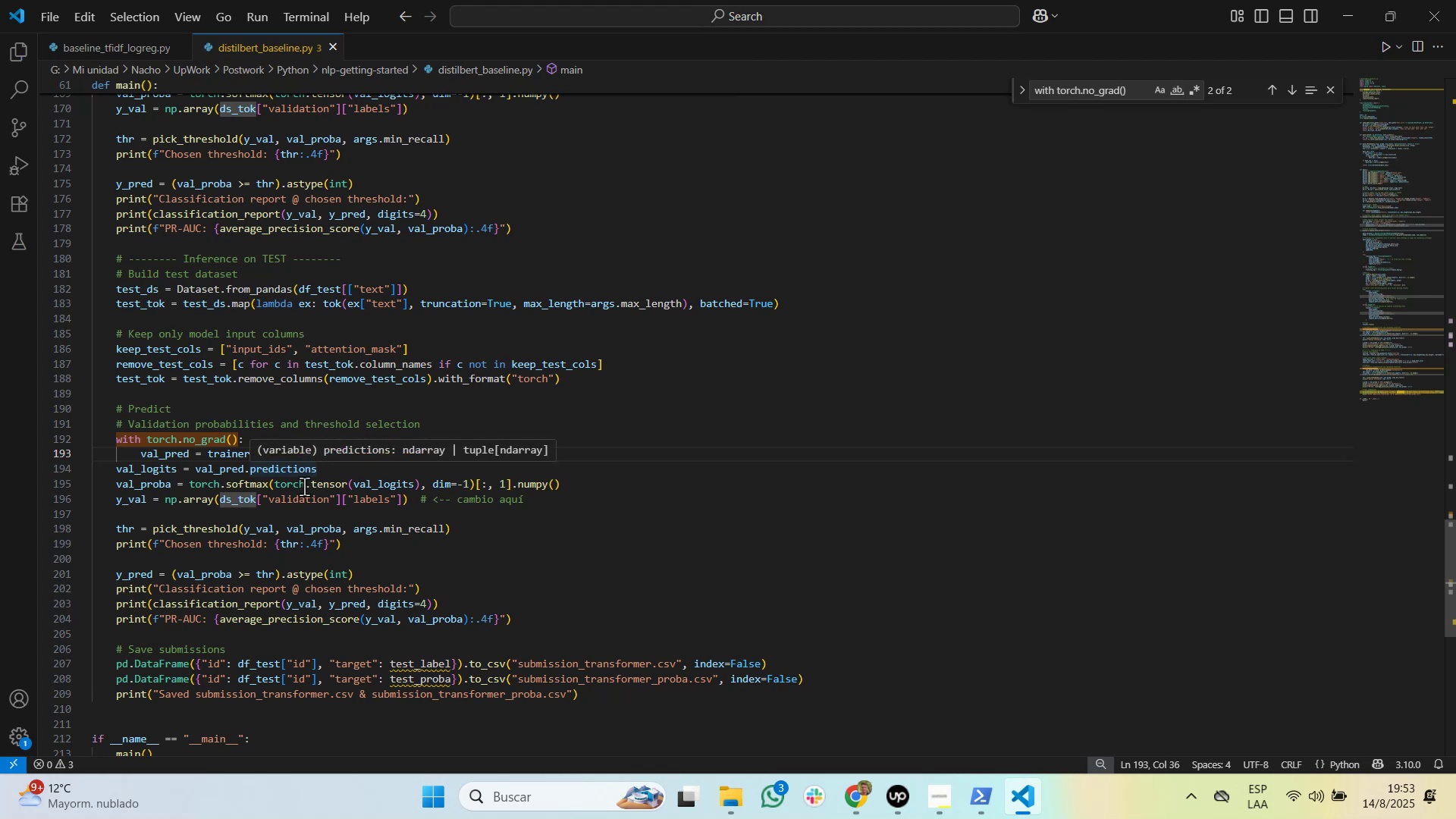 
left_click([305, 494])
 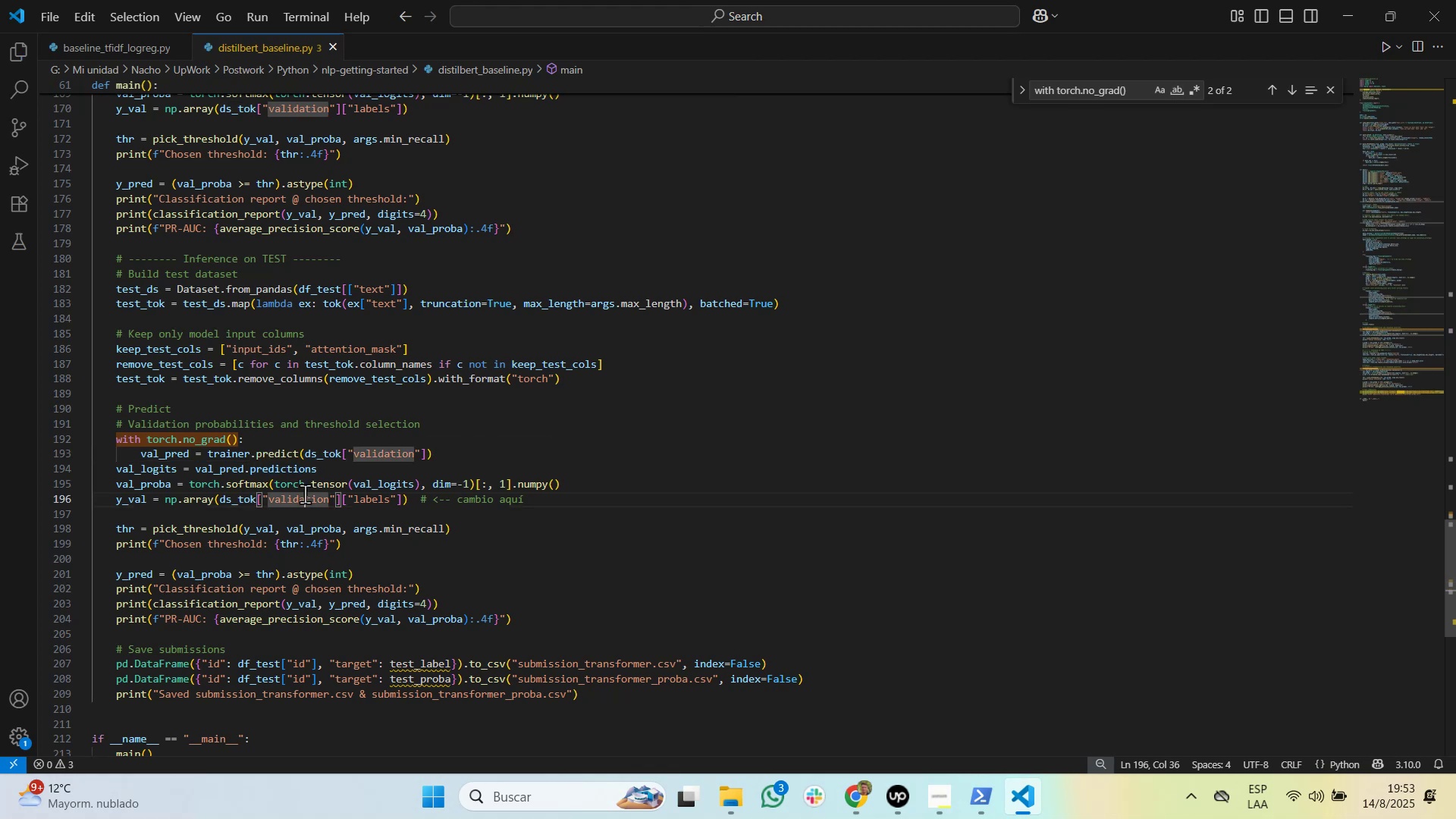 
key(Control+S)
 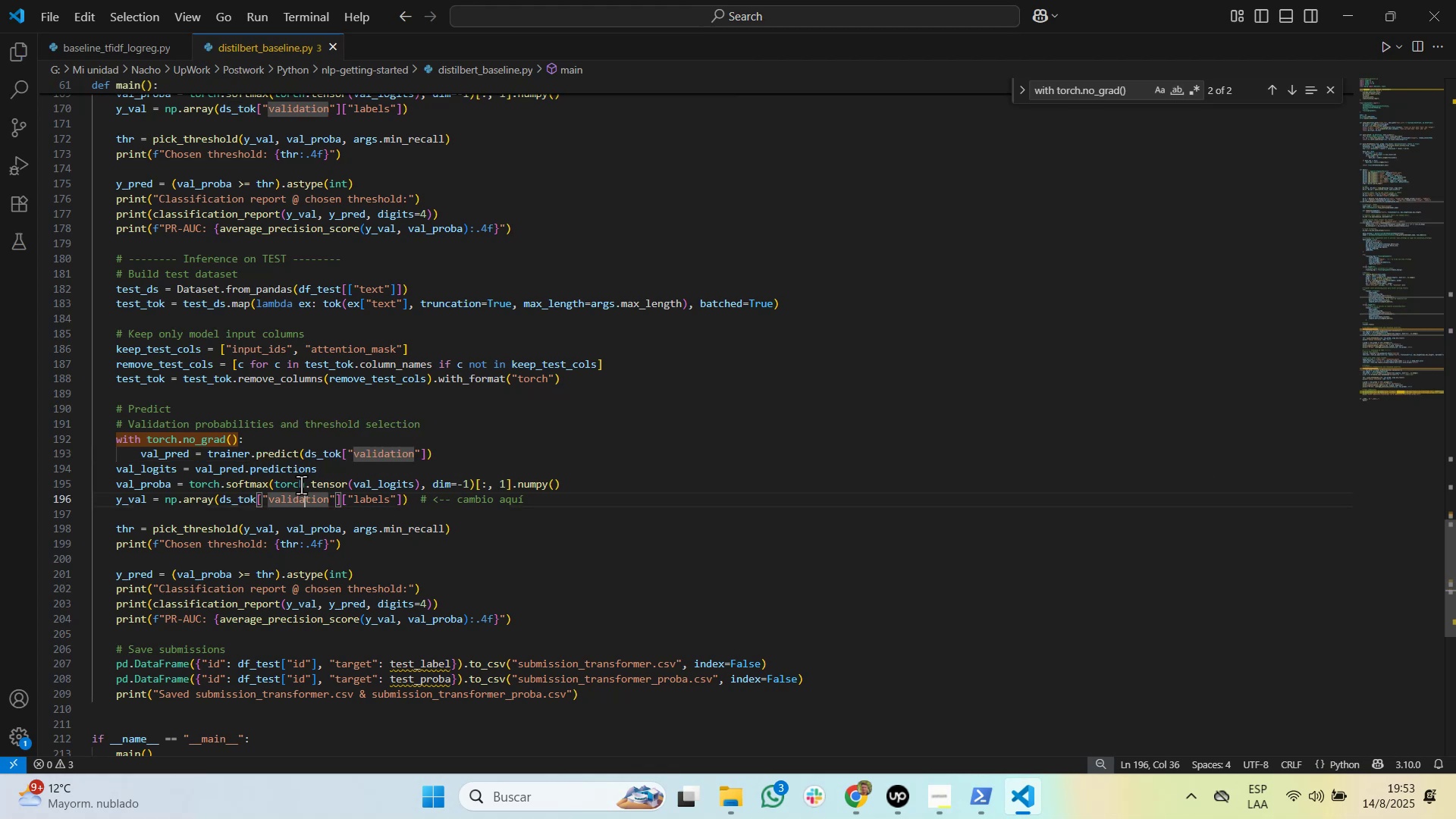 
key(Alt+Tab)
 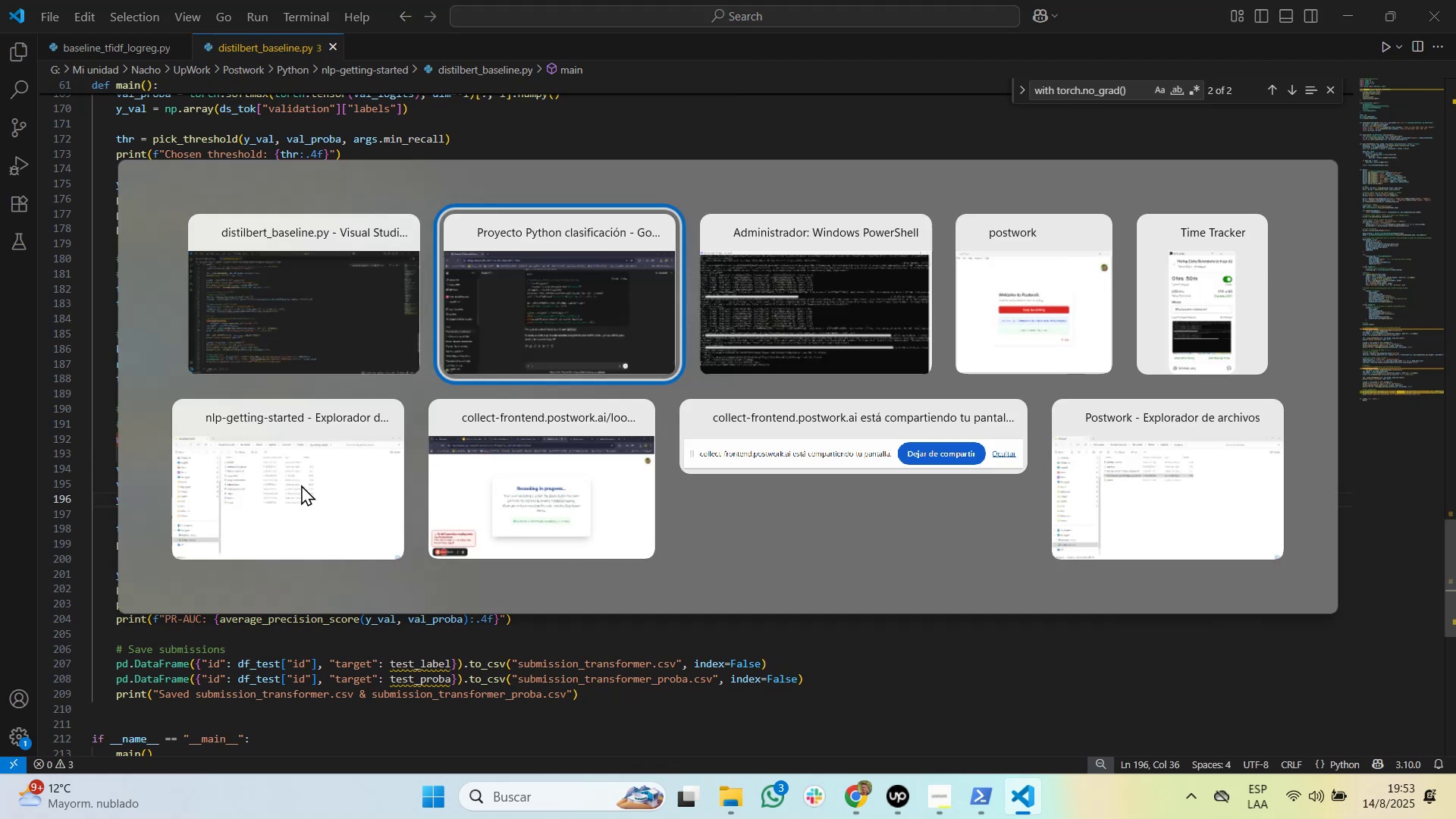 
key(Alt+Tab)
 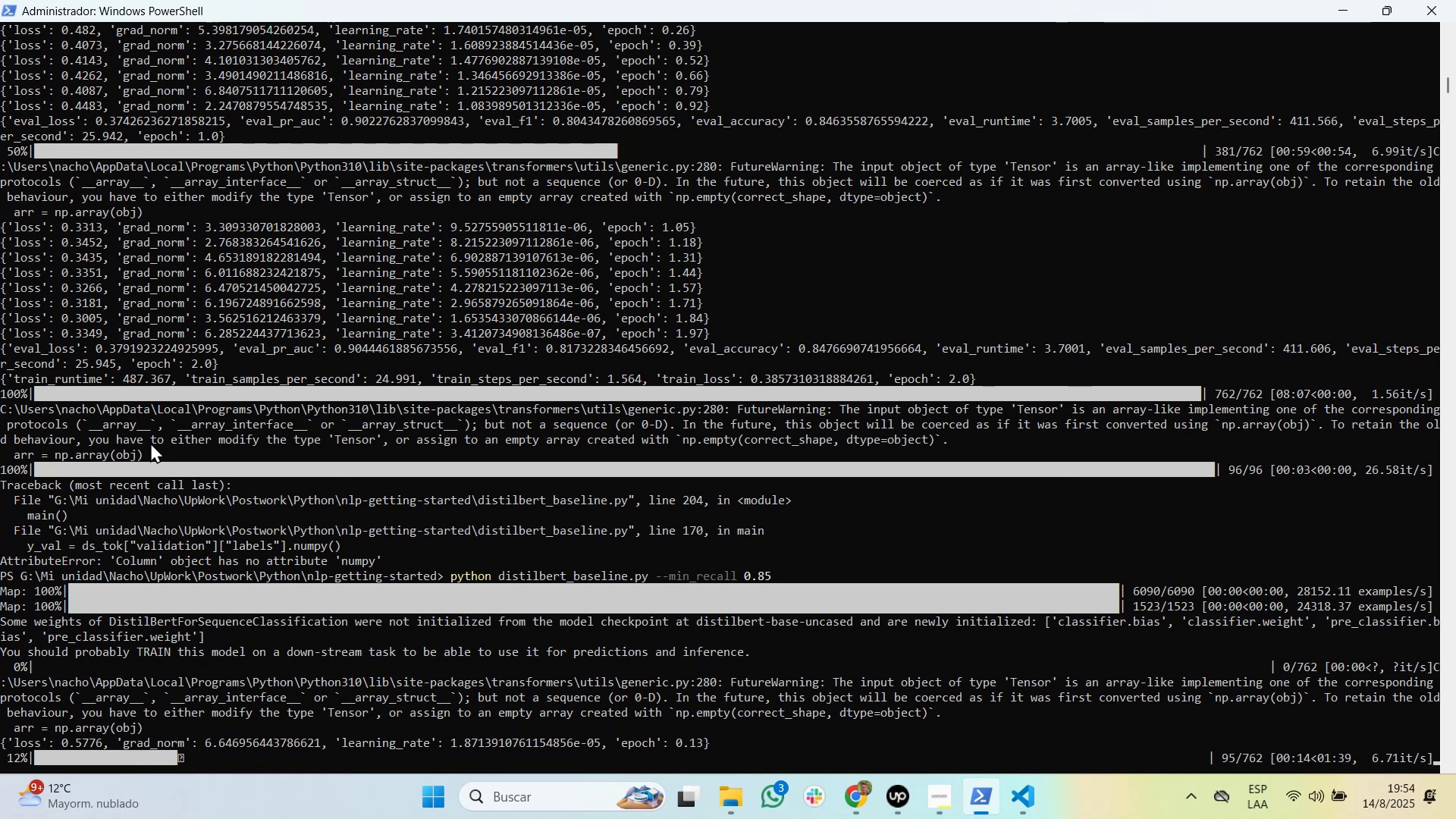 
wait(41.67)
 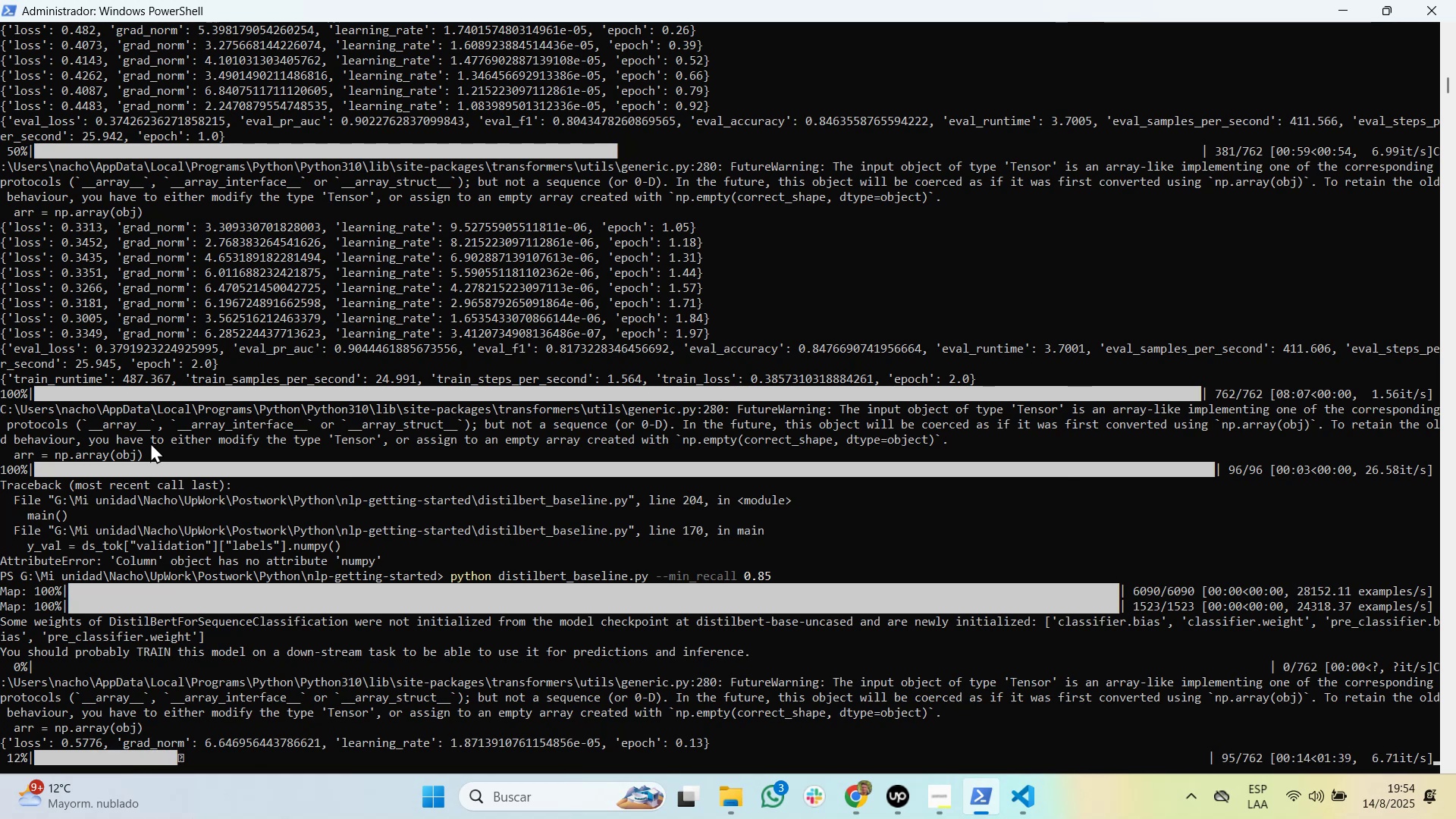 
left_click([890, 790])
 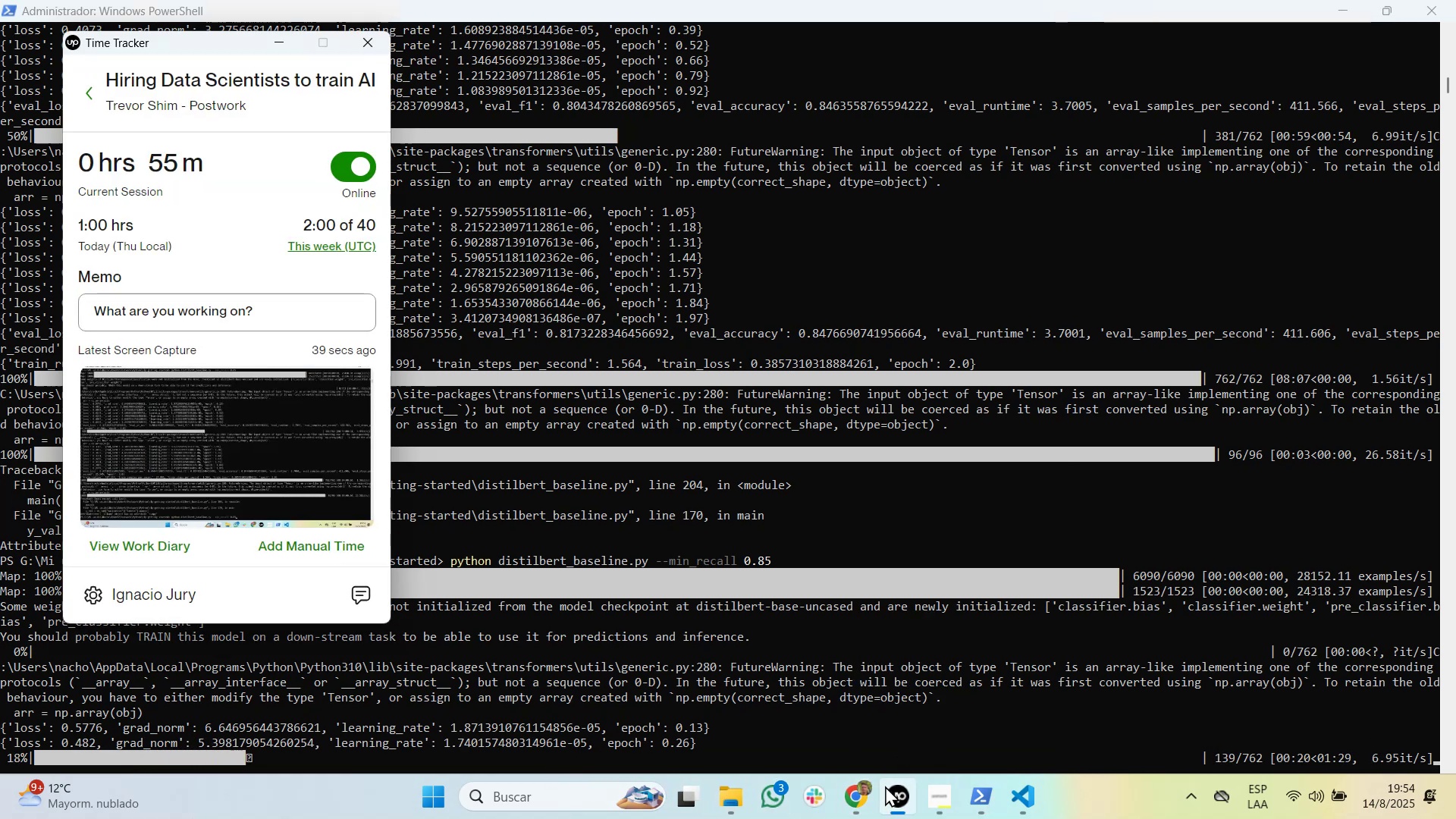 
mouse_move([888, 772])
 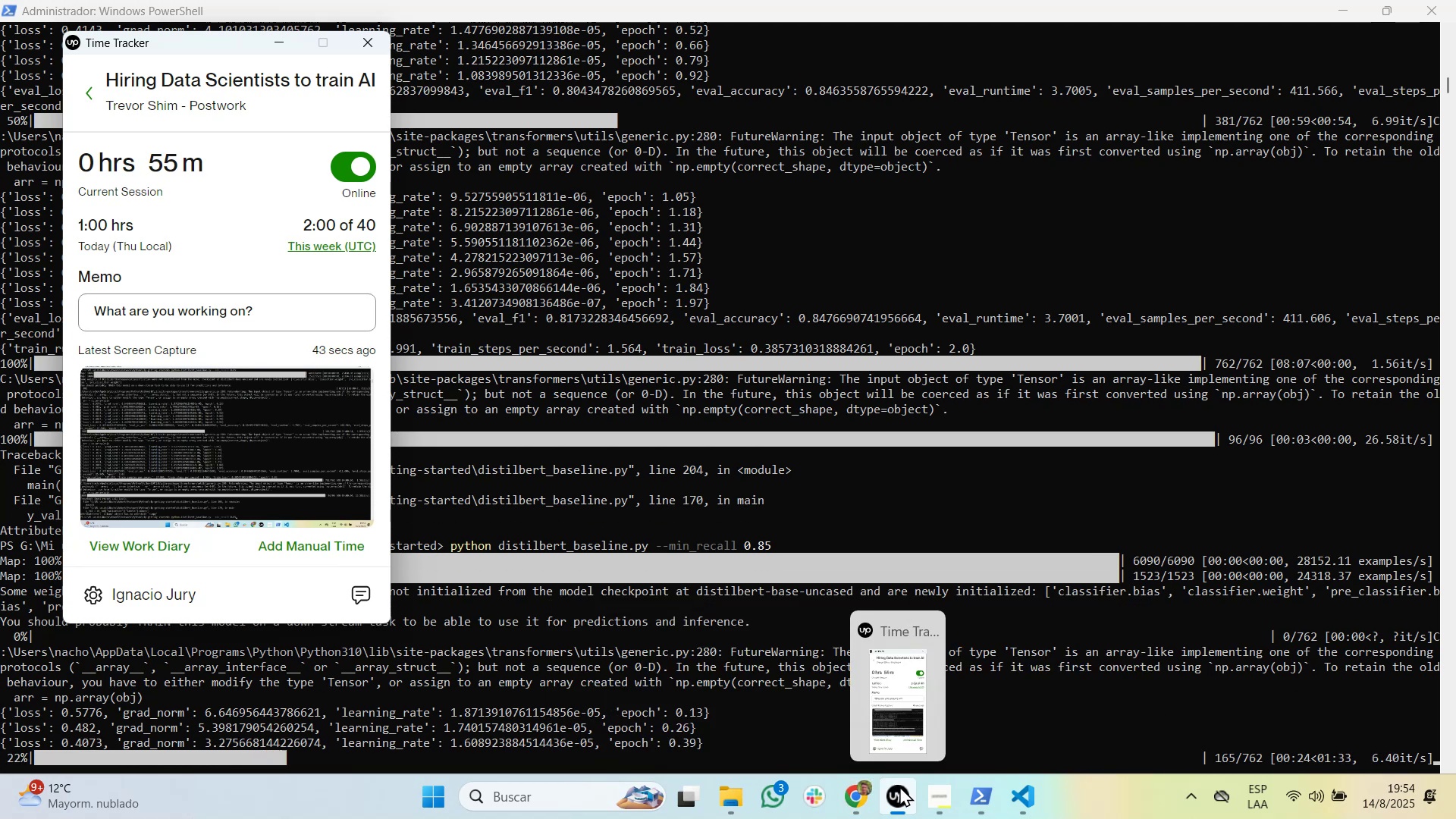 
left_click([899, 786])
 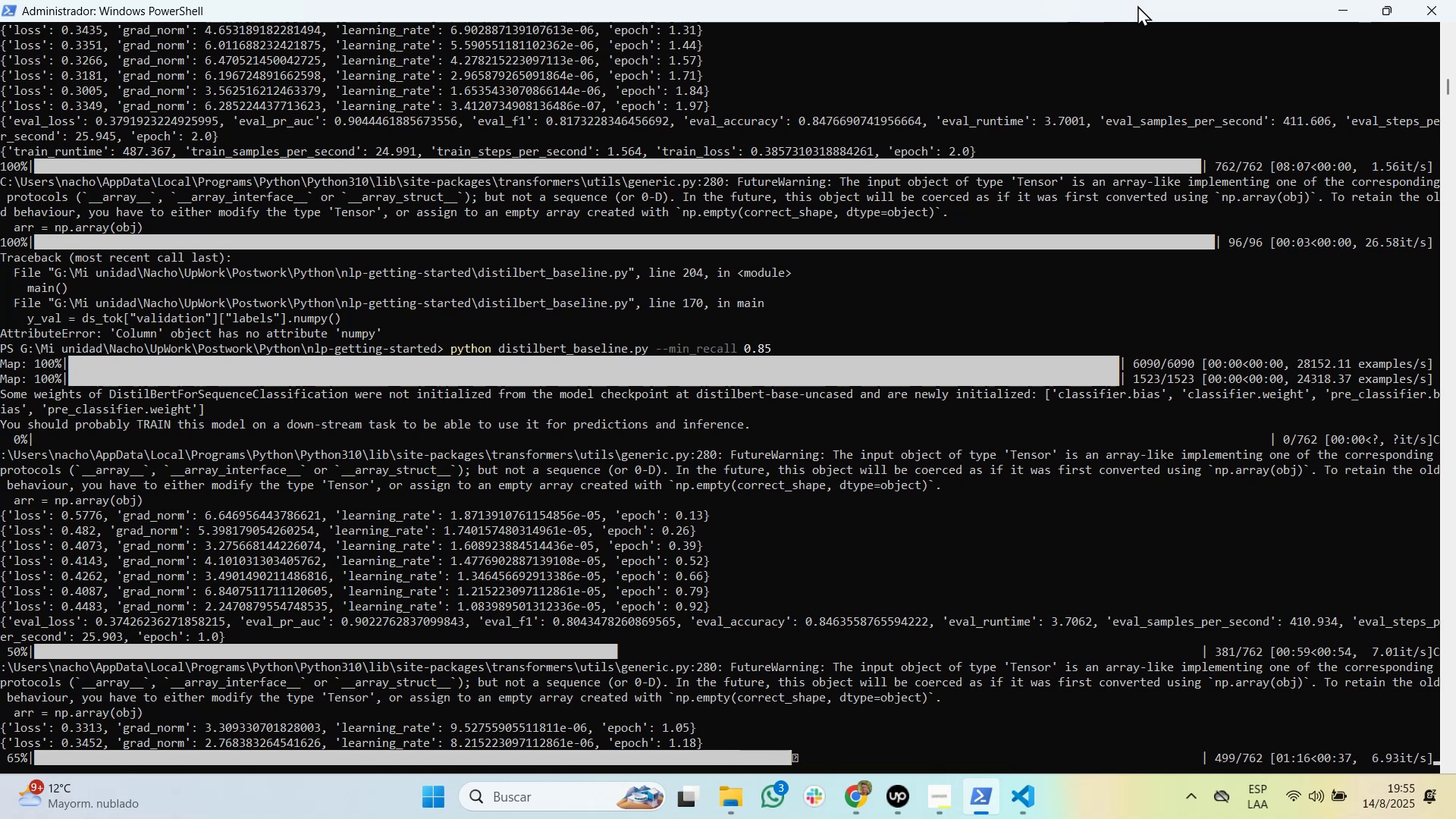 
wait(56.35)
 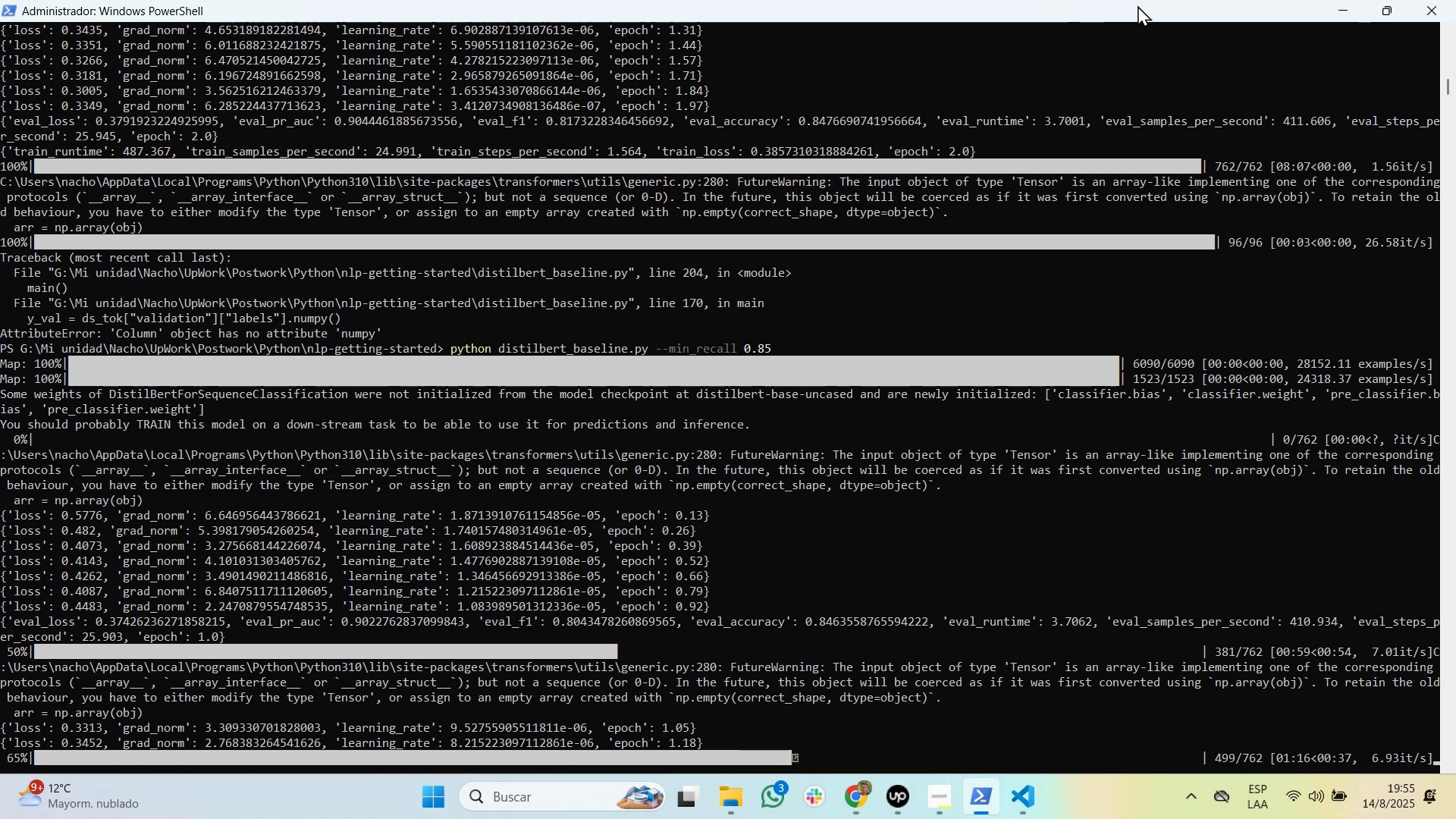 
left_click_drag(start_coordinate=[937, 818], to_coordinate=[927, 795])
 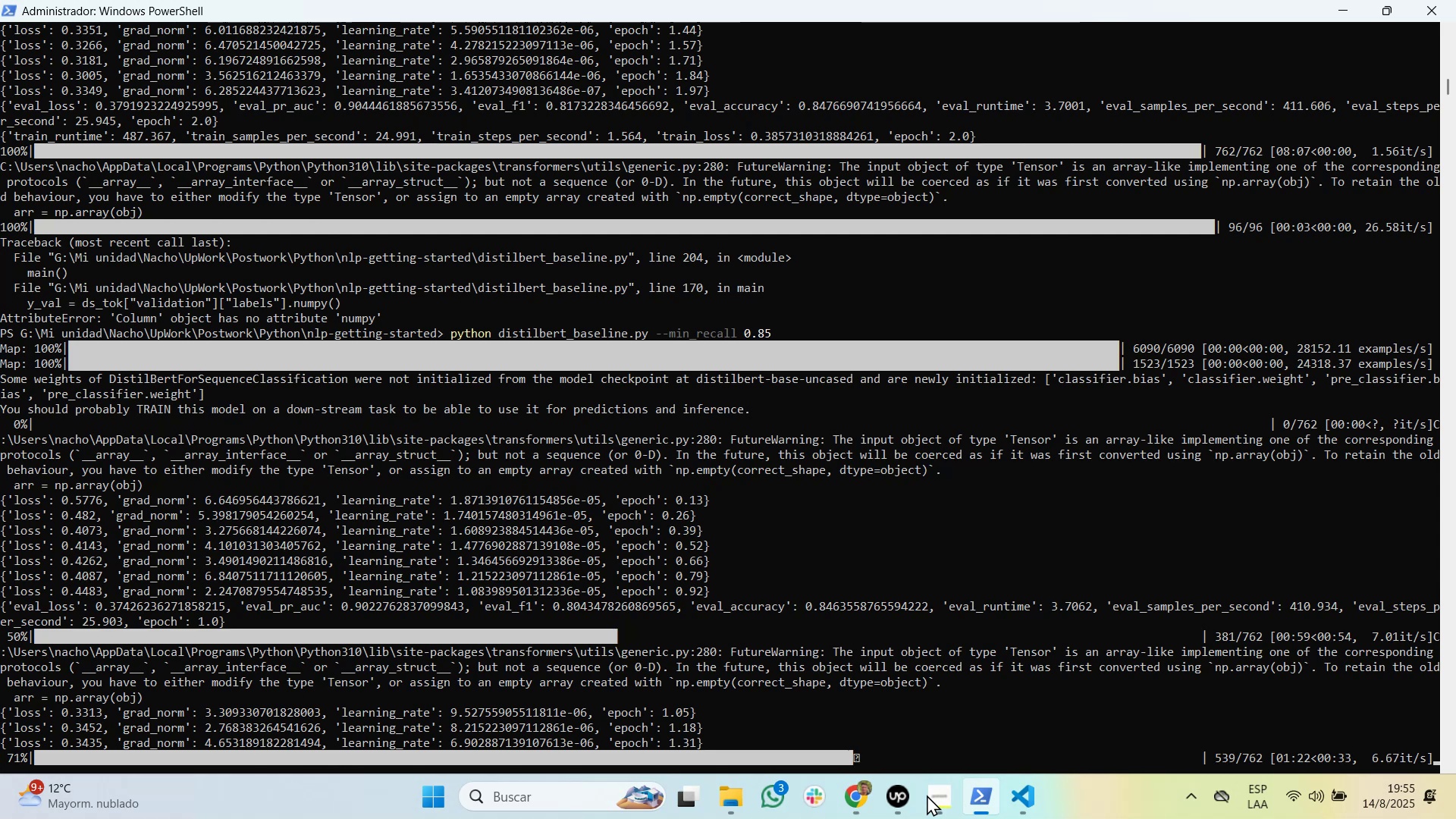 
left_click([927, 795])
 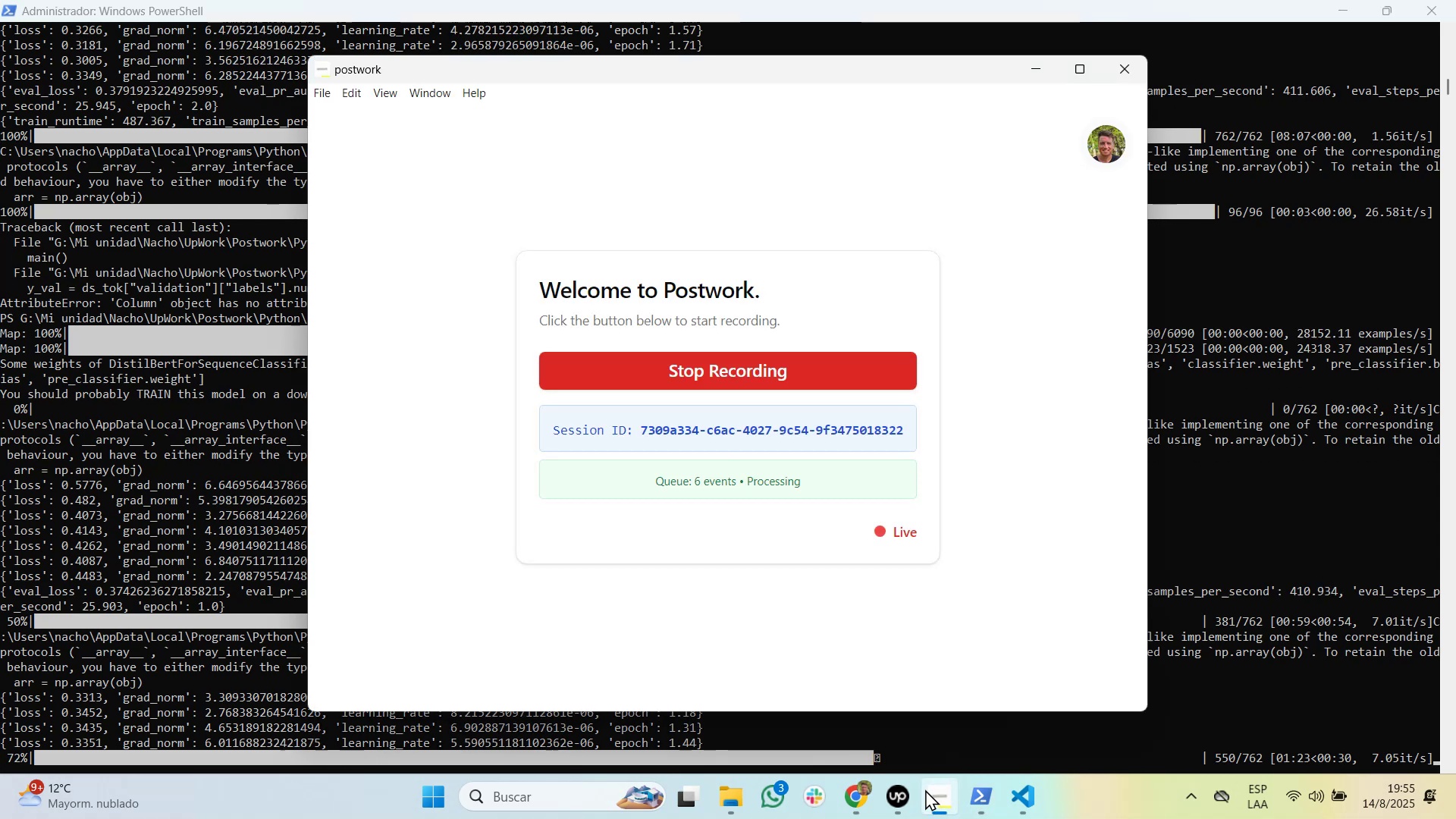 
left_click([925, 789])
 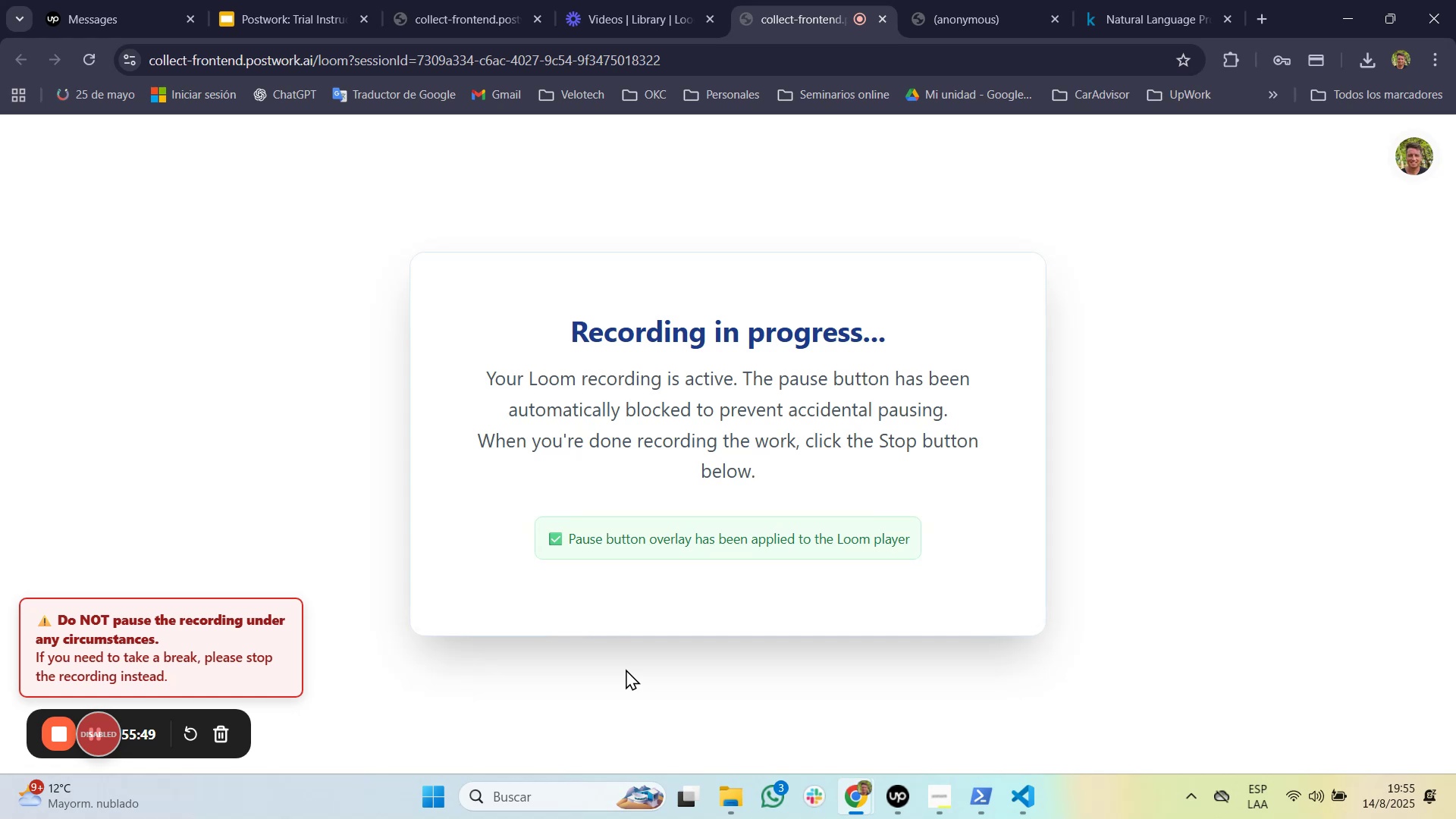 
wait(12.88)
 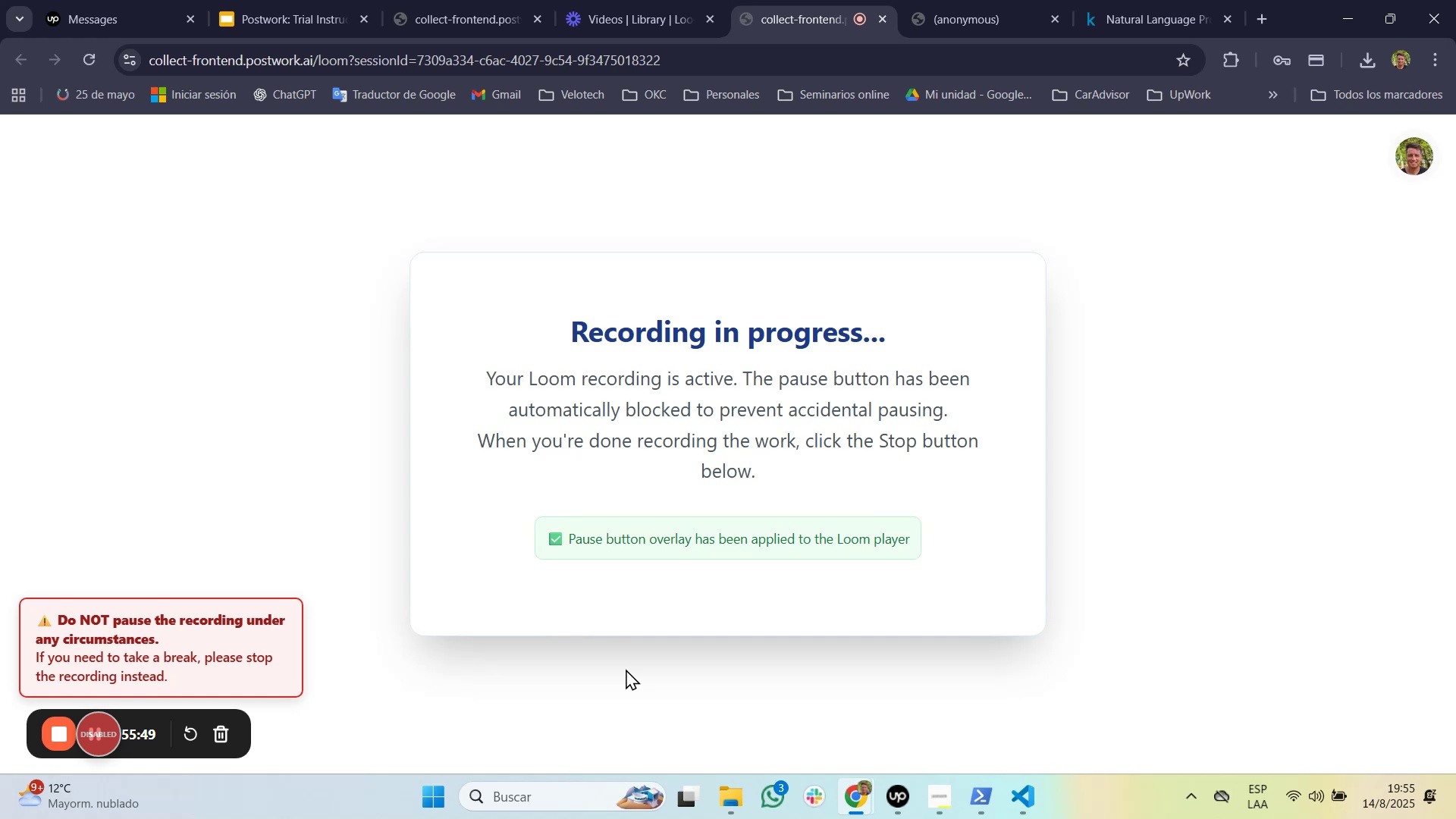 
left_click([990, 804])
 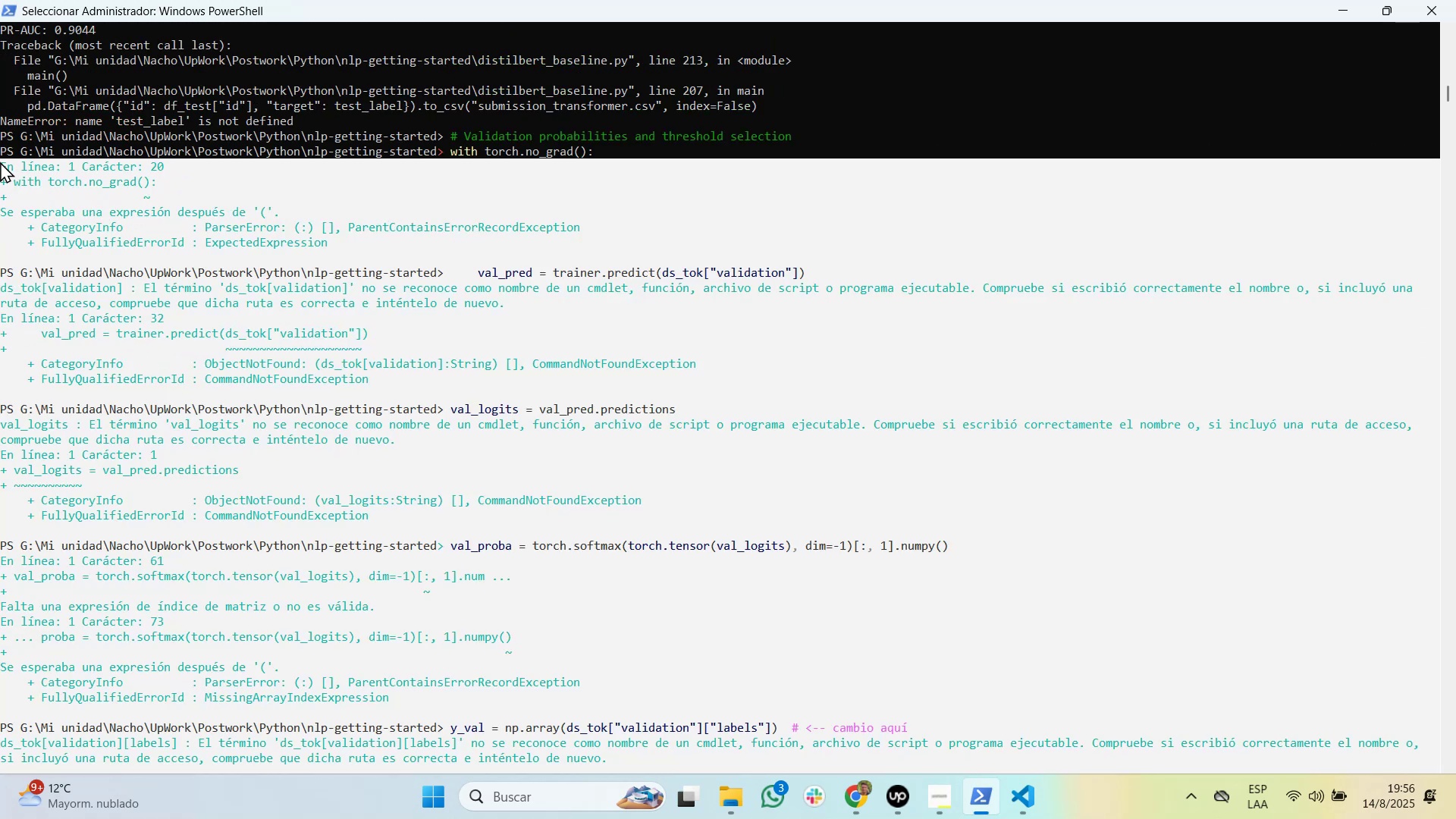 
wait(68.8)
 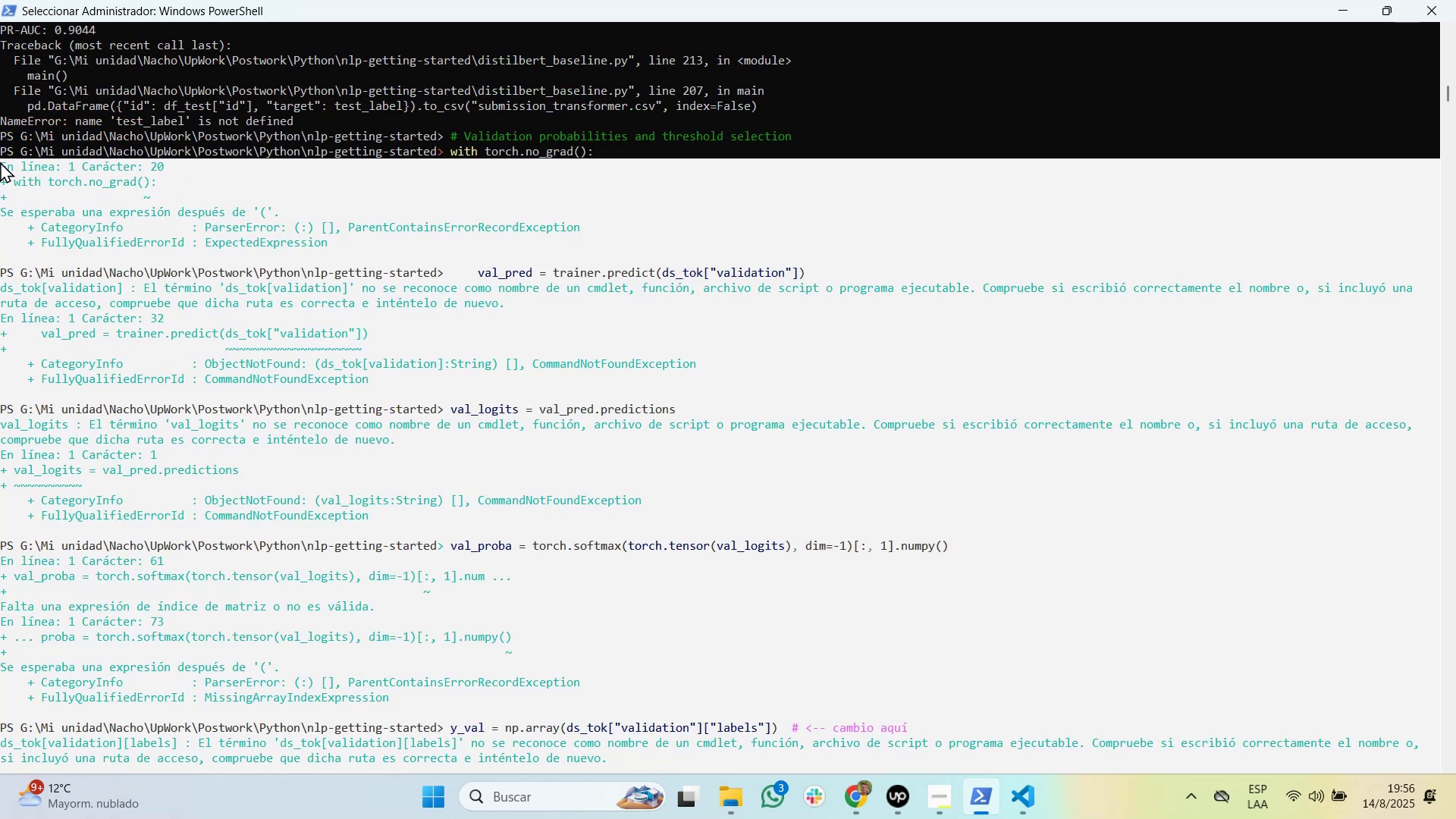 
key(Control+Tab)
 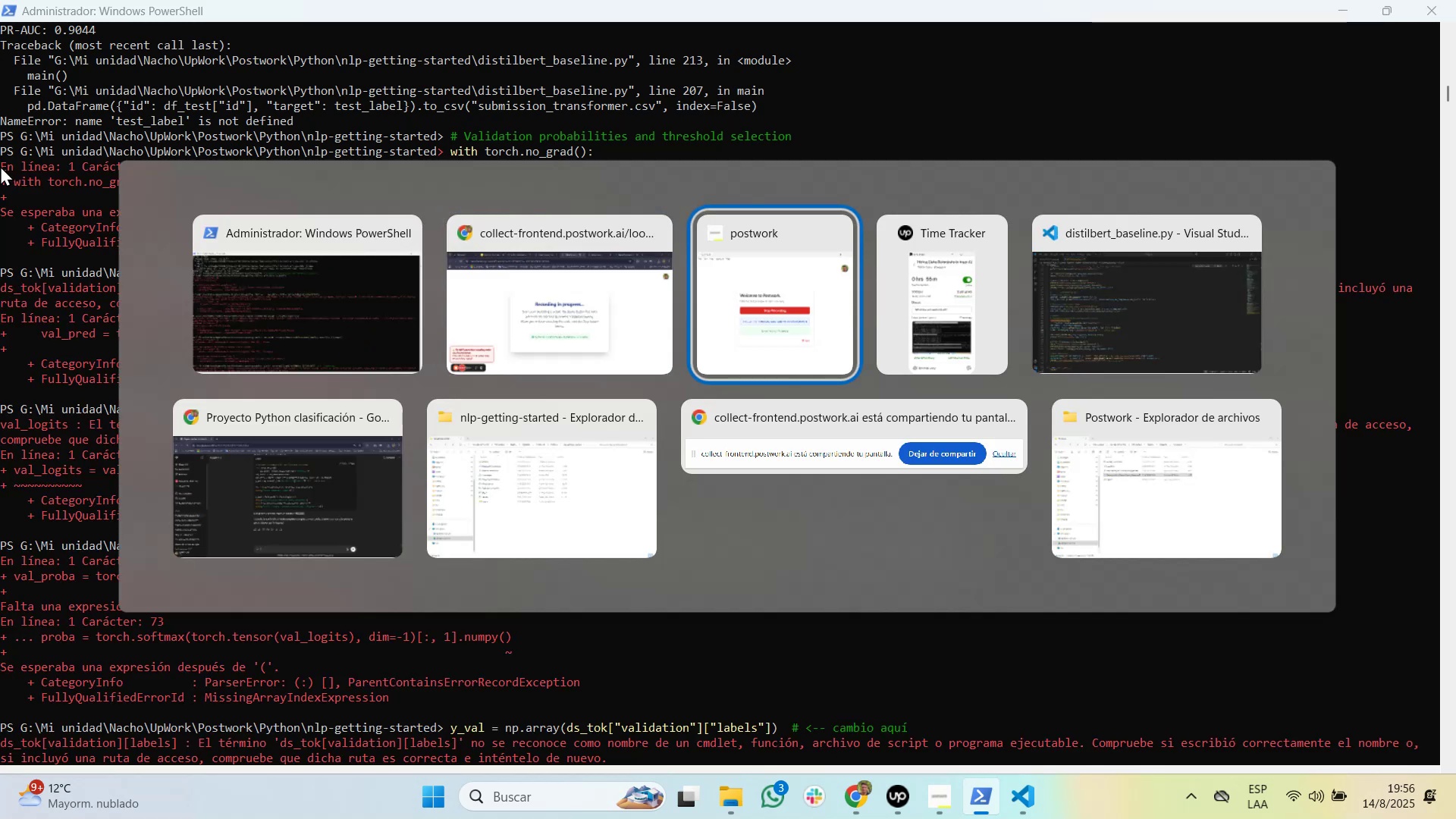 
key(Control+Tab)
 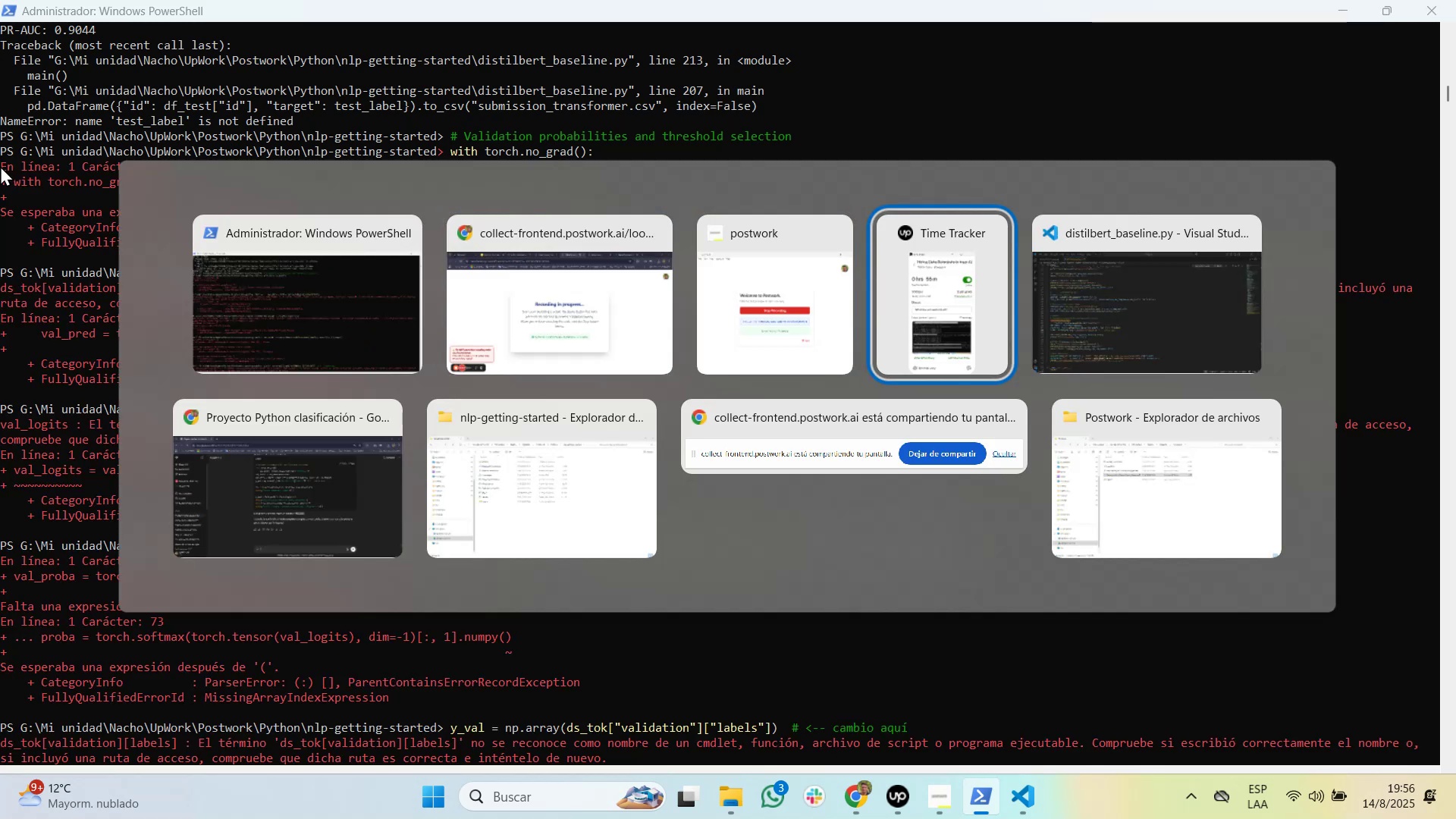 
key(Control+Tab)
 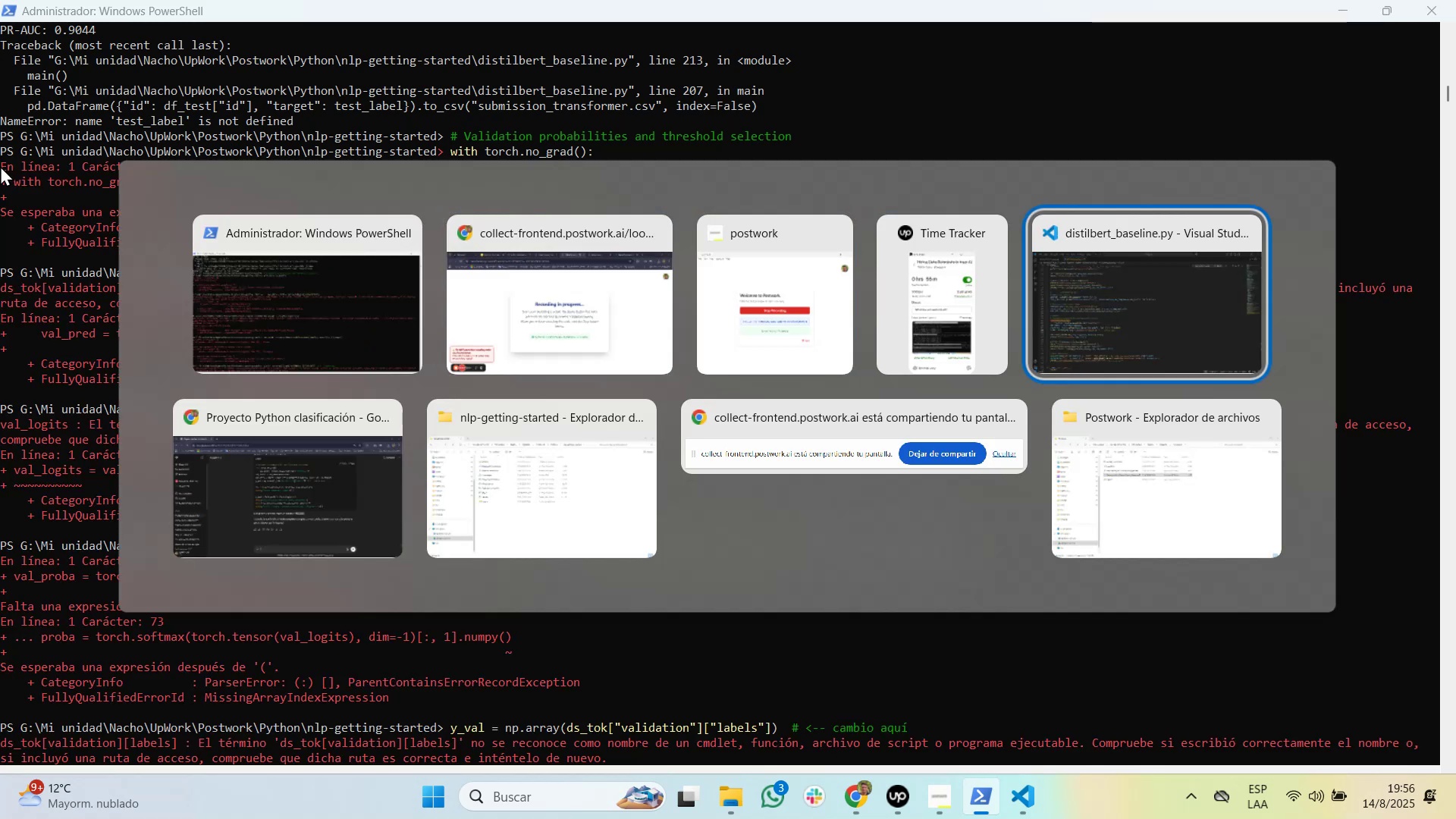 
key(Control+Tab)
 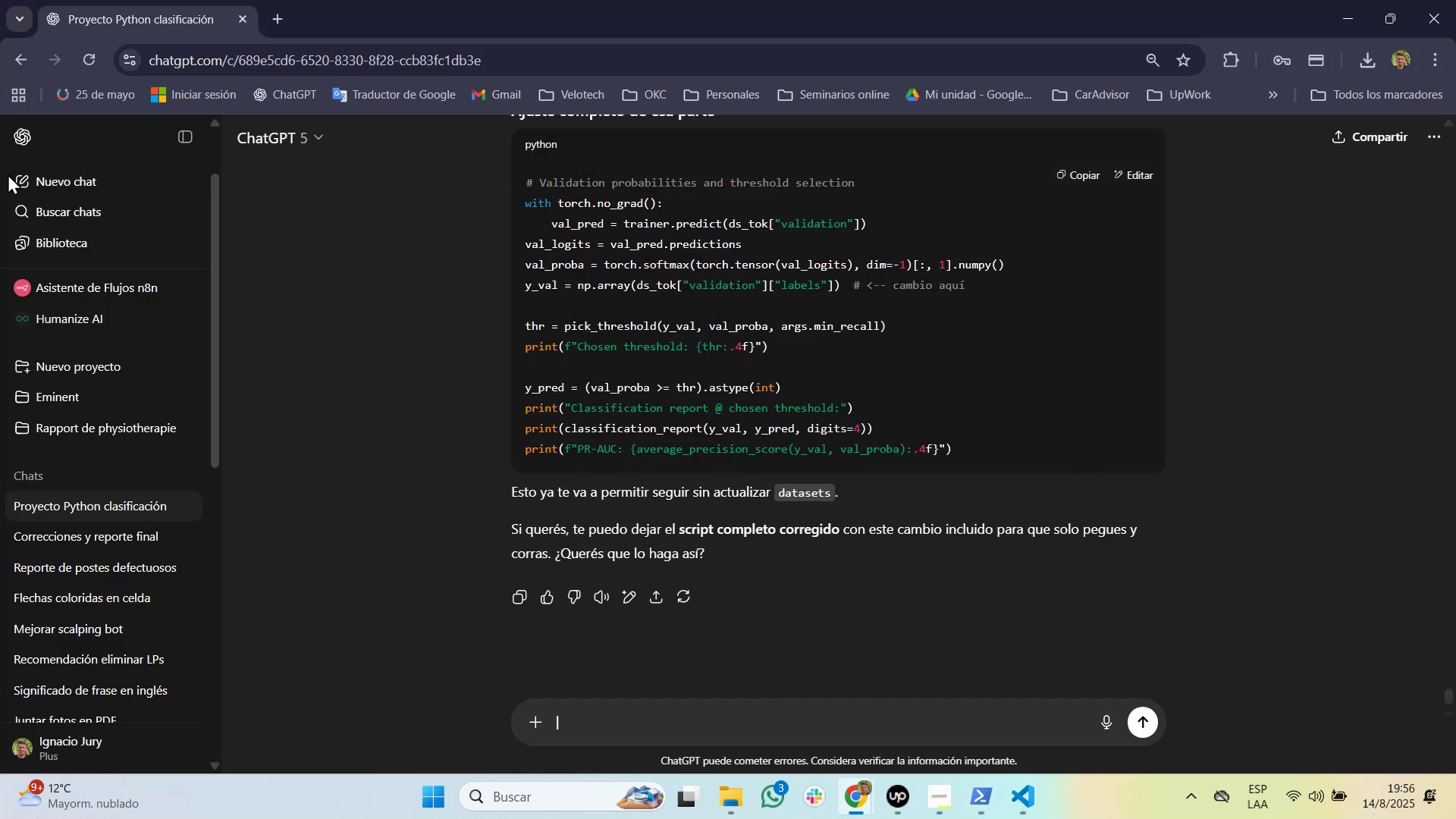 
key(Control+V)
 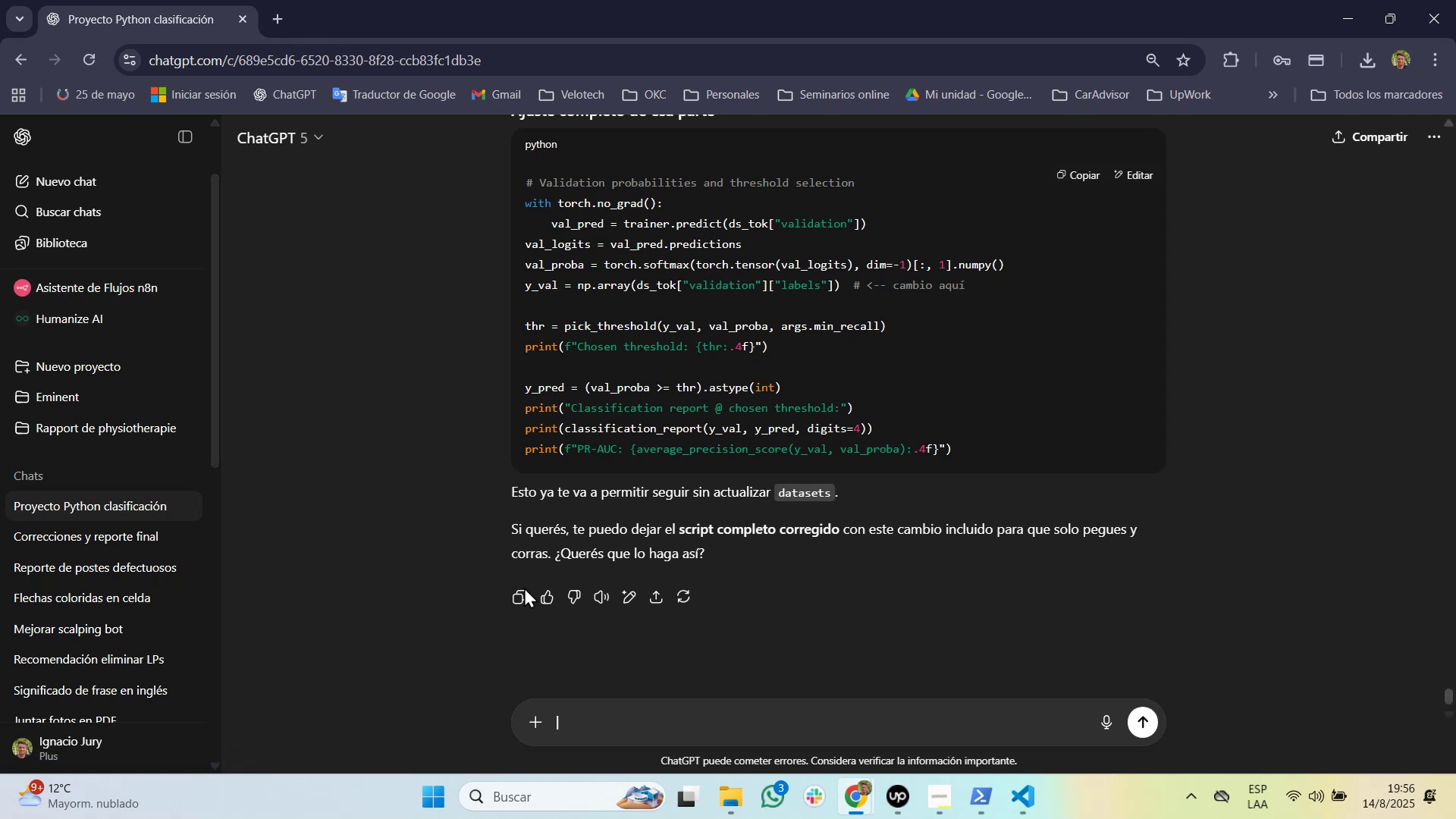 
left_click([610, 729])
 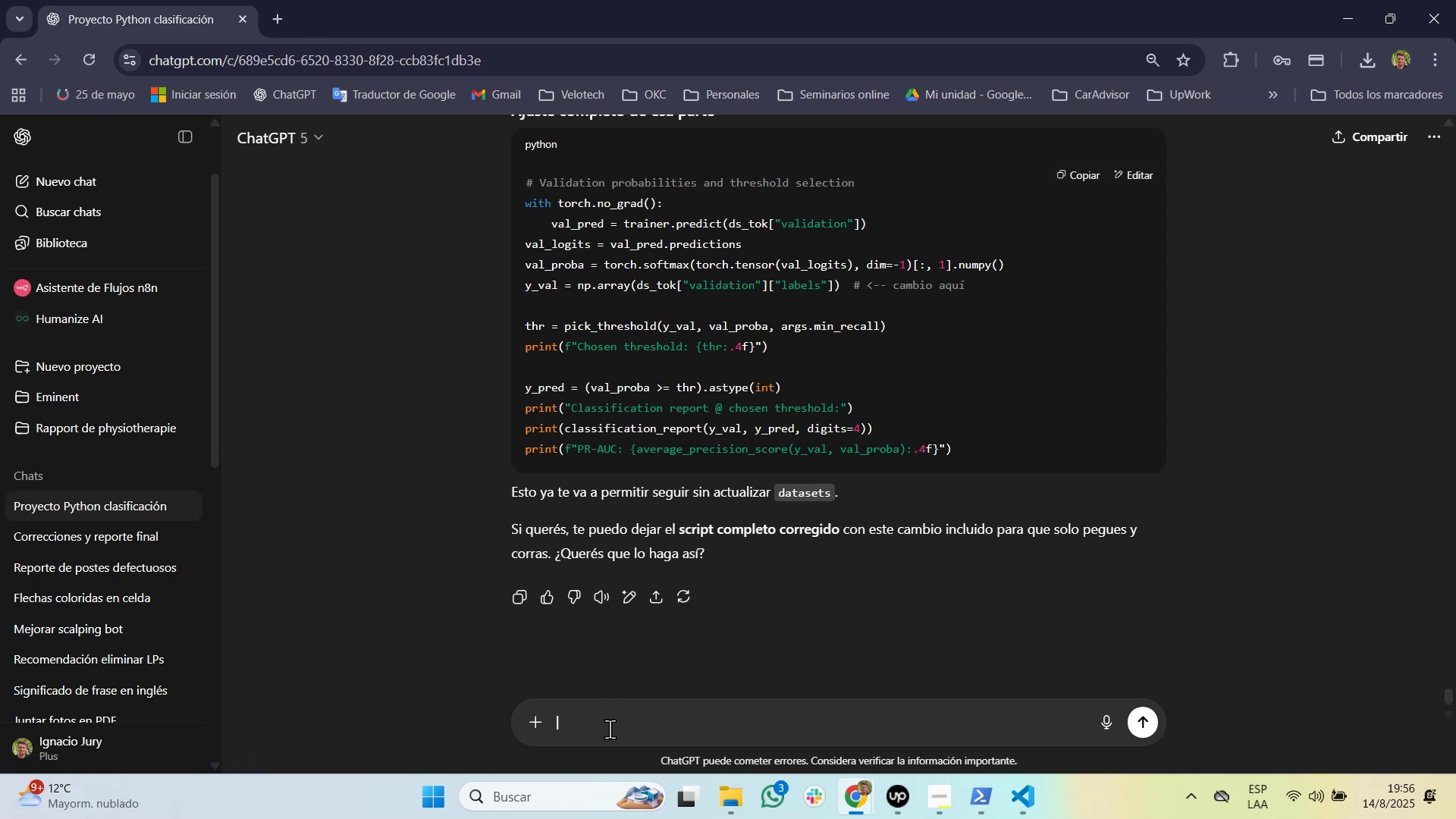 
hold_key(key=ControlLeft, duration=0.71)
 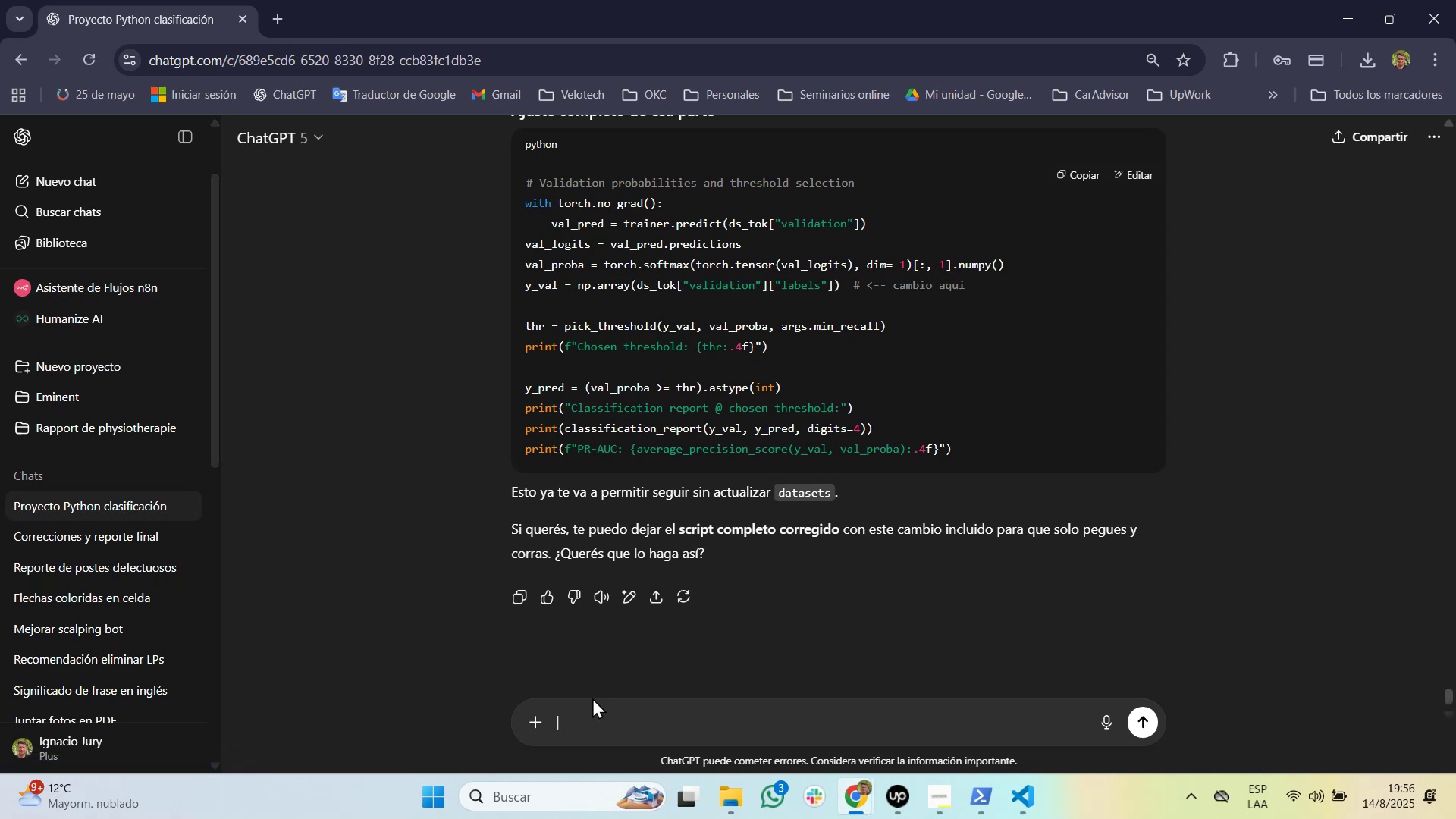 
key(Backspace)
 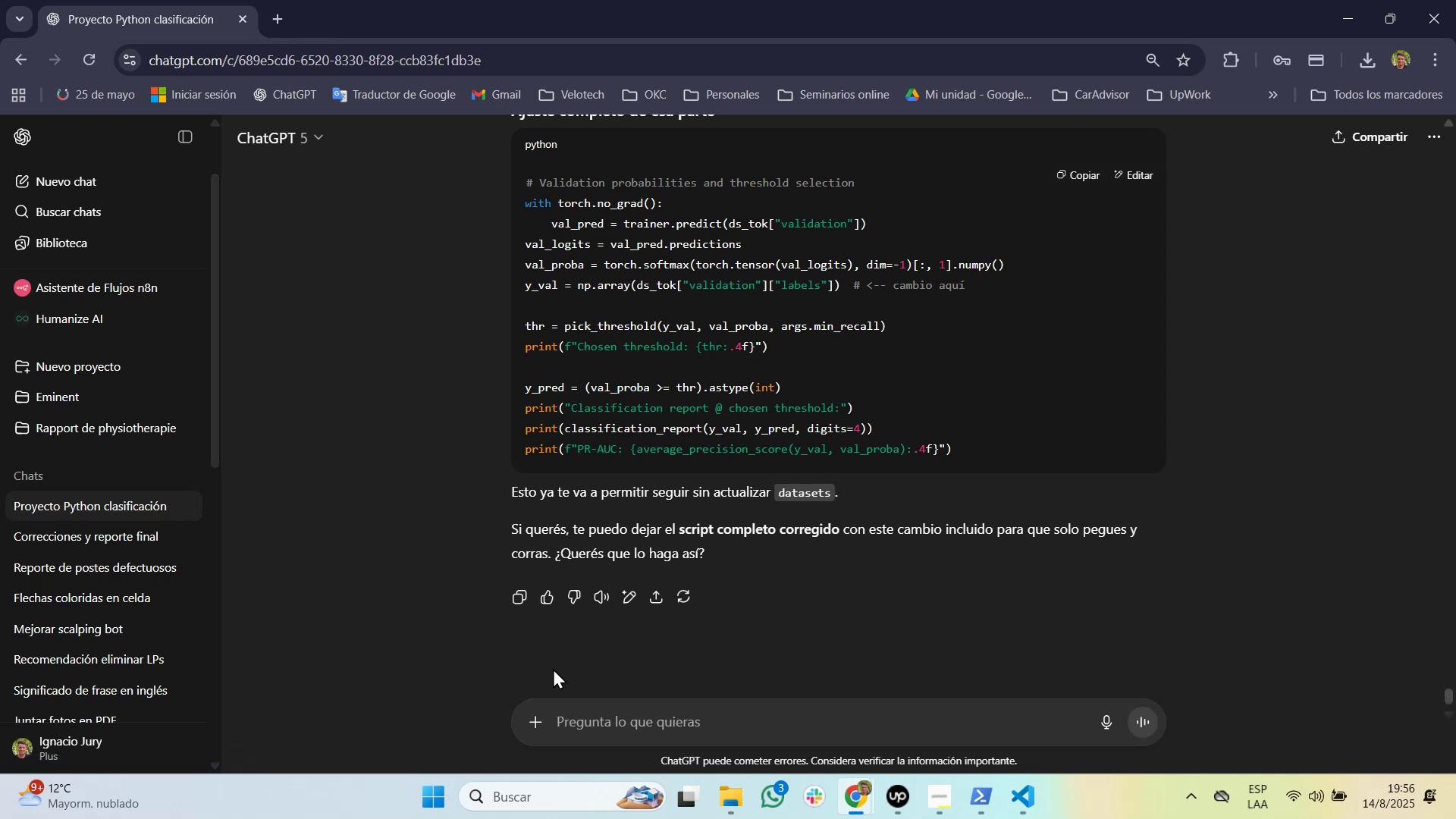 
key(Control+V)
 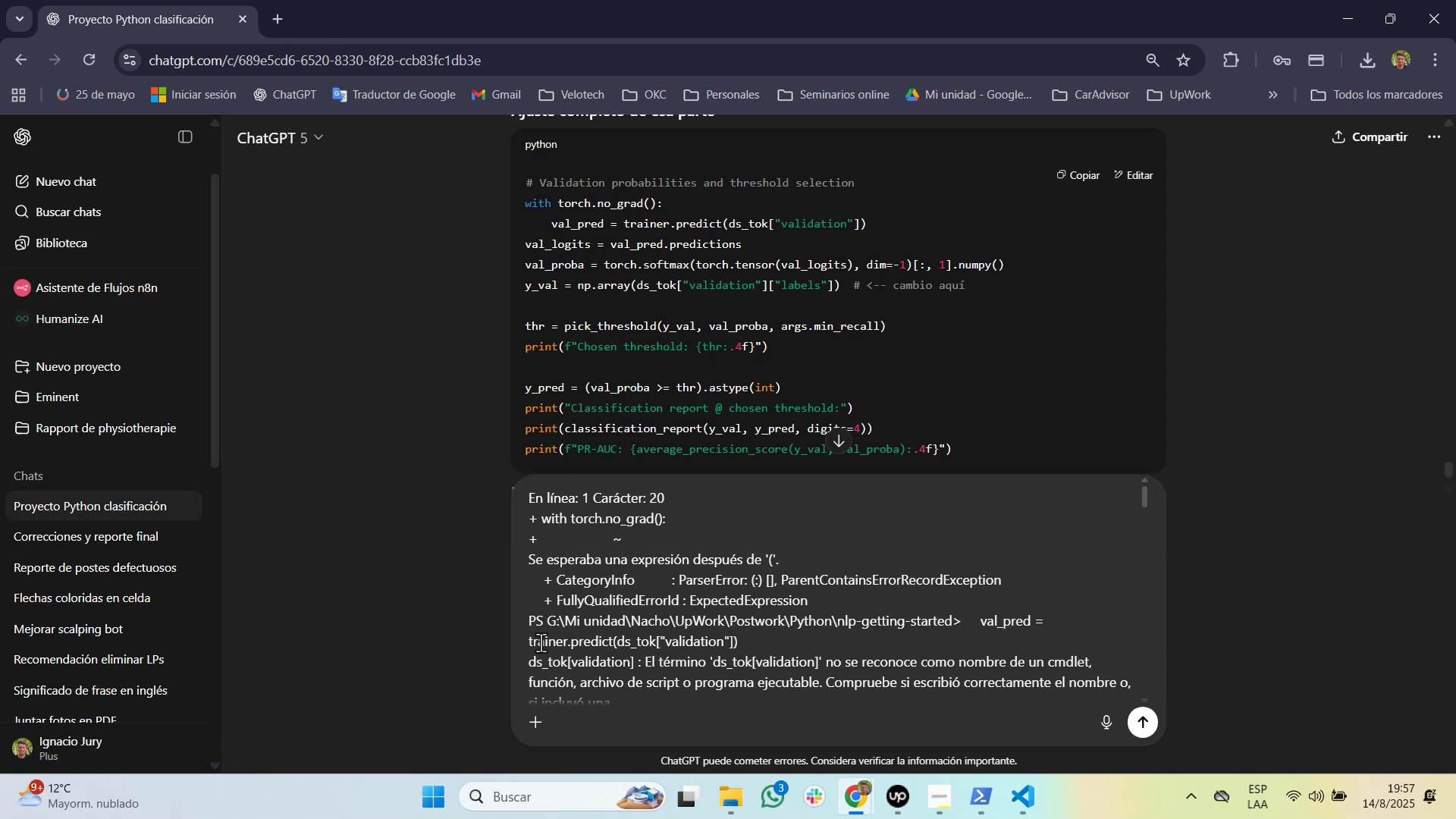 
key(Enter)
 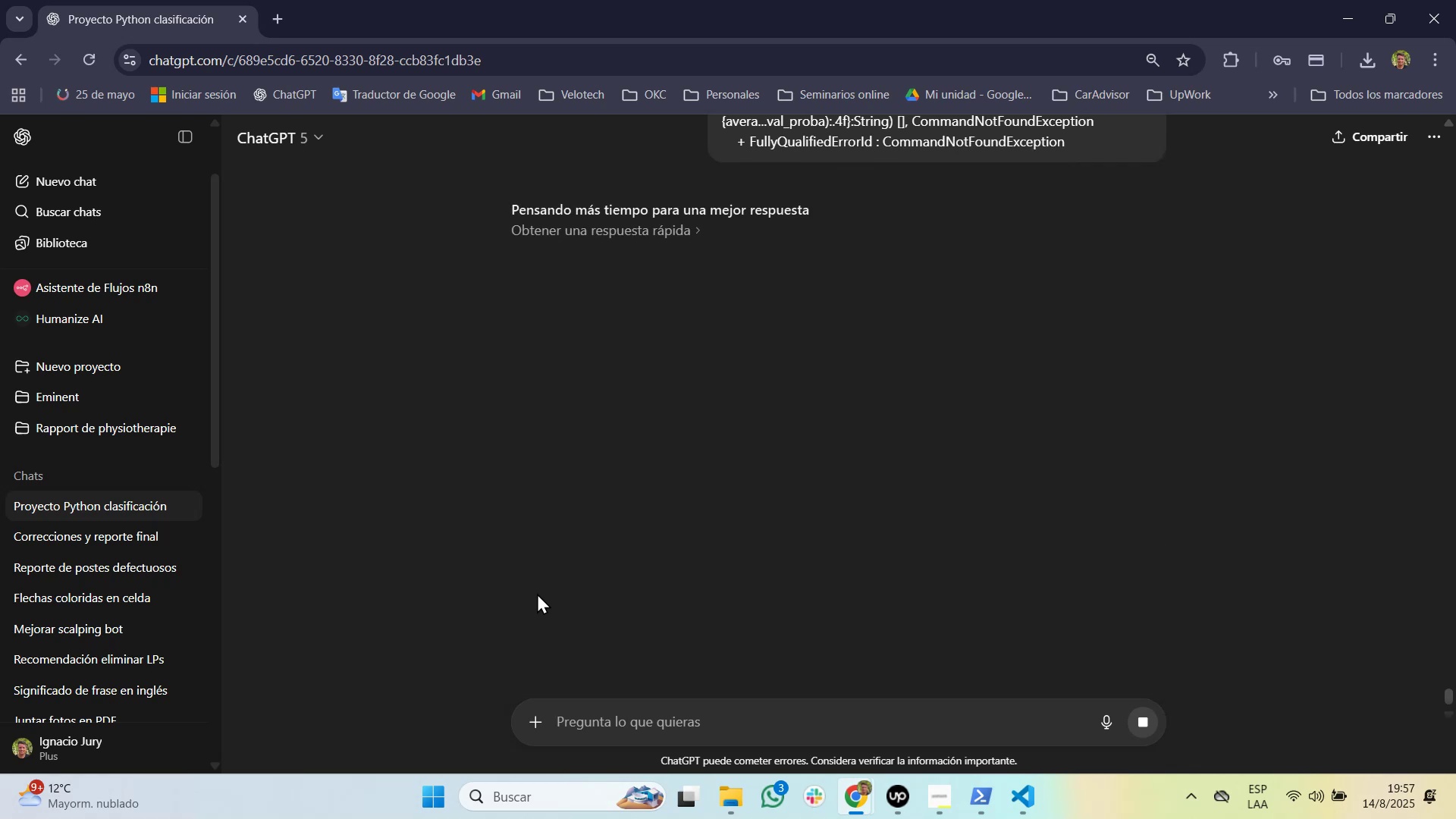 
wait(9.32)
 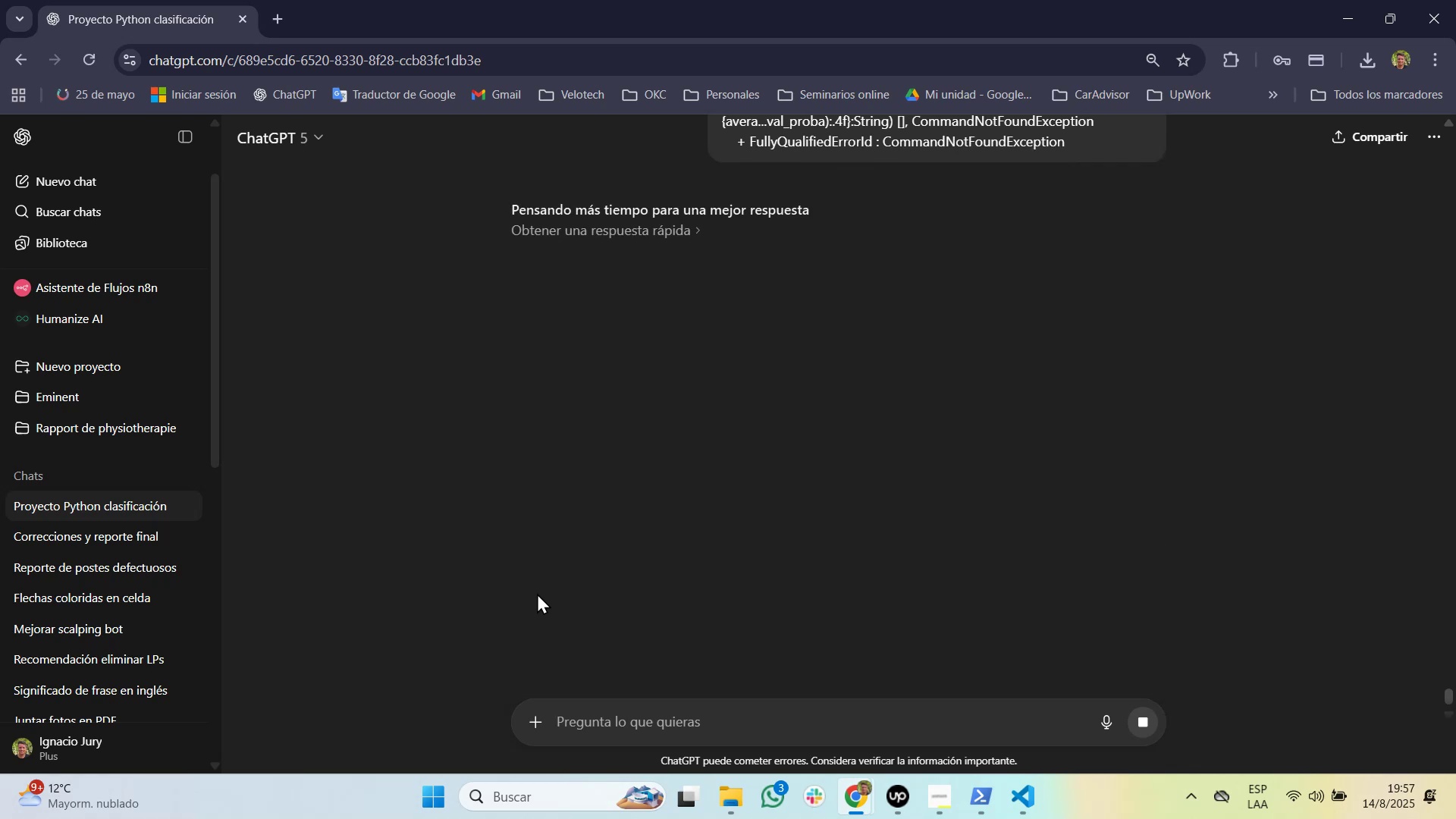 
left_click([863, 817])
 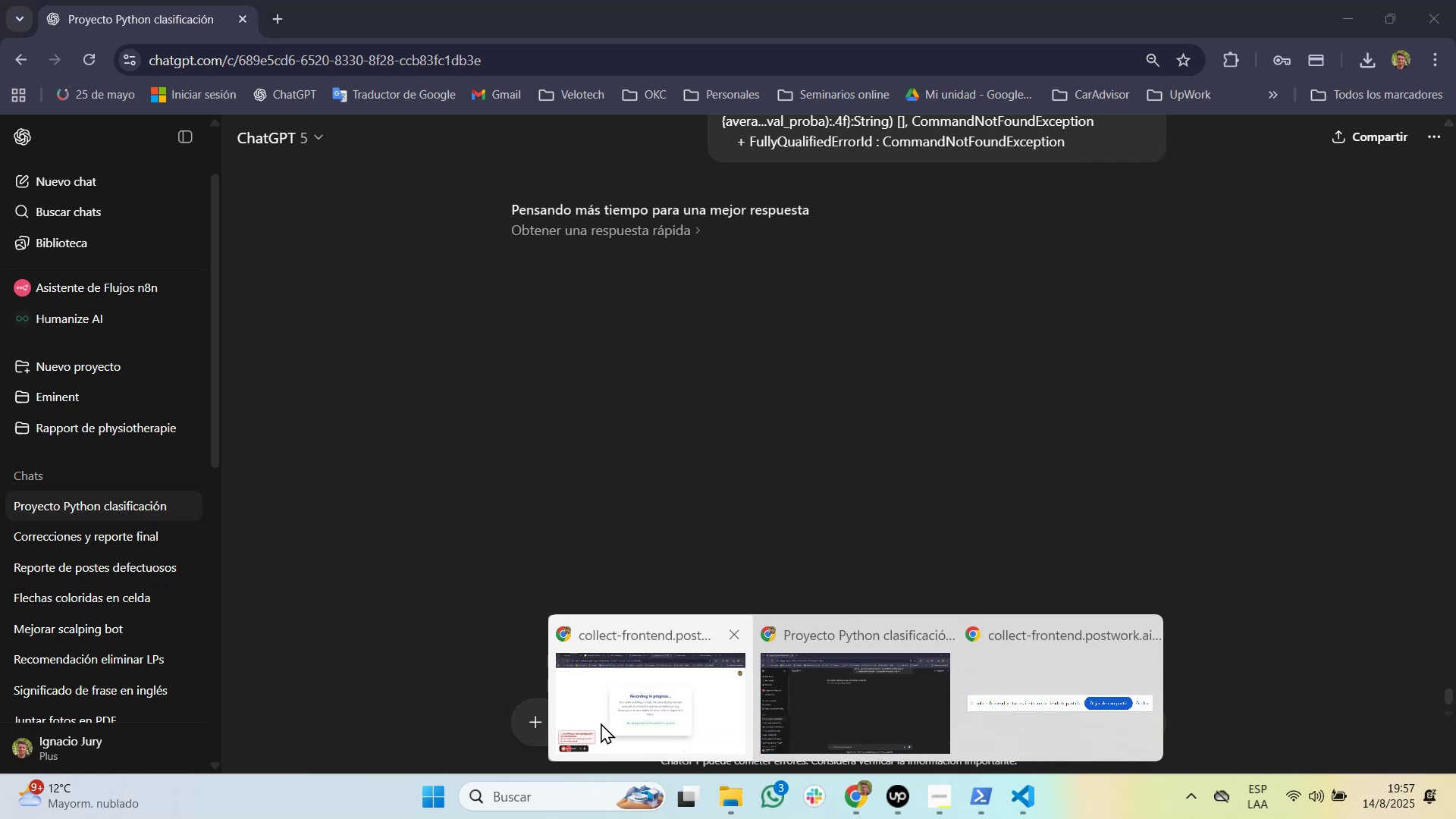 
left_click([598, 722])
 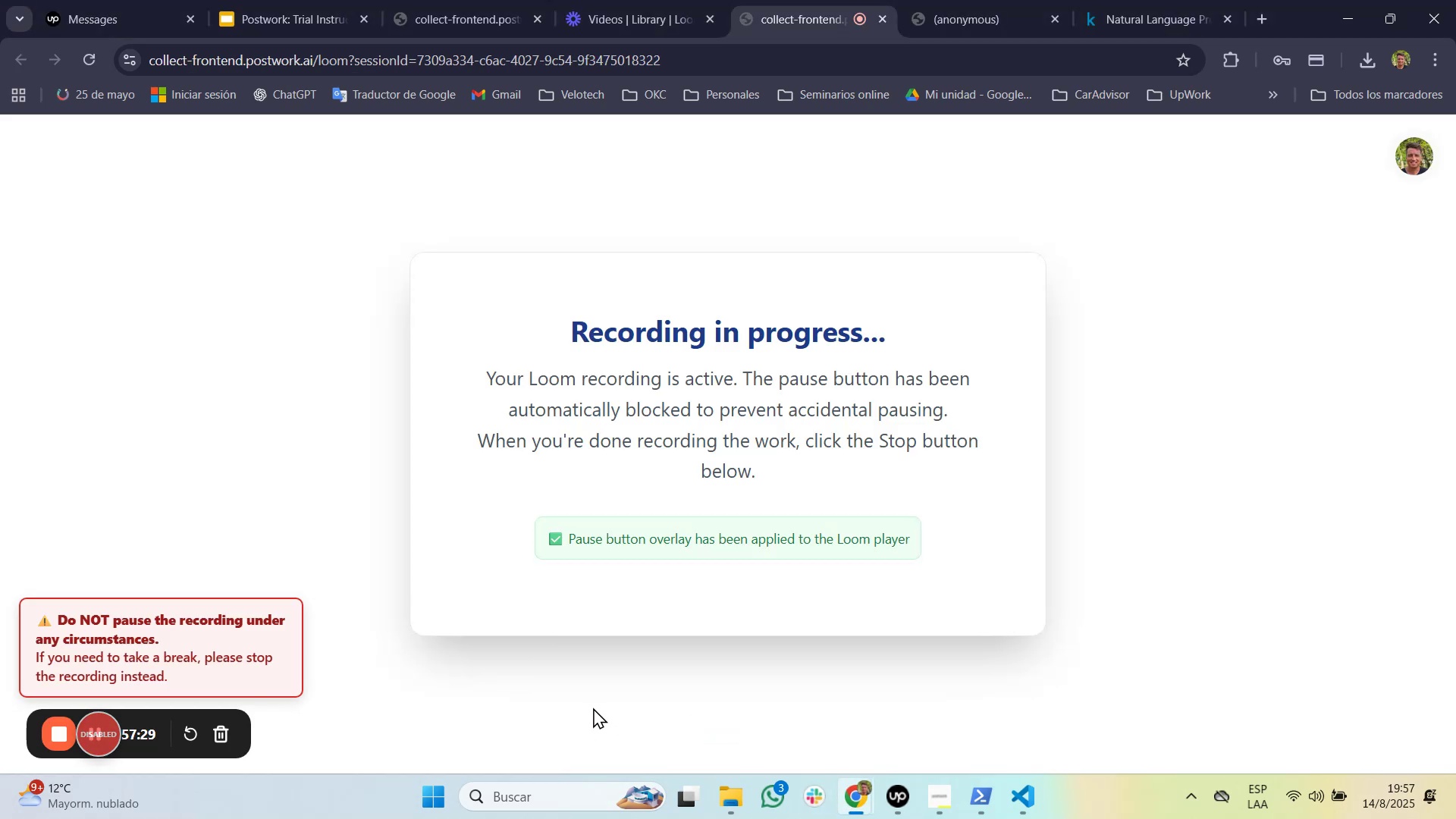 
key(Alt+AltLeft)
 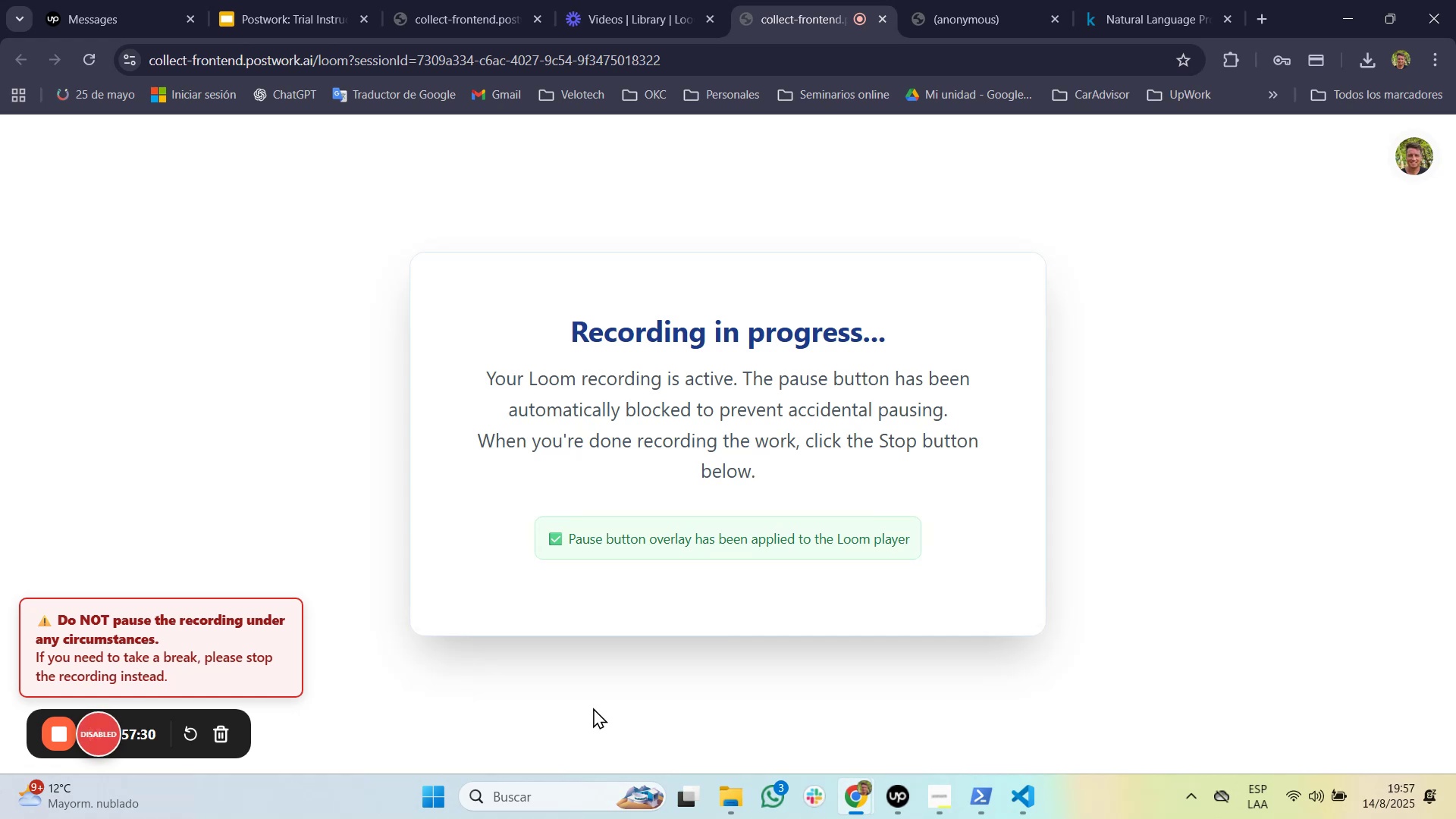 
key(Alt+Tab)
 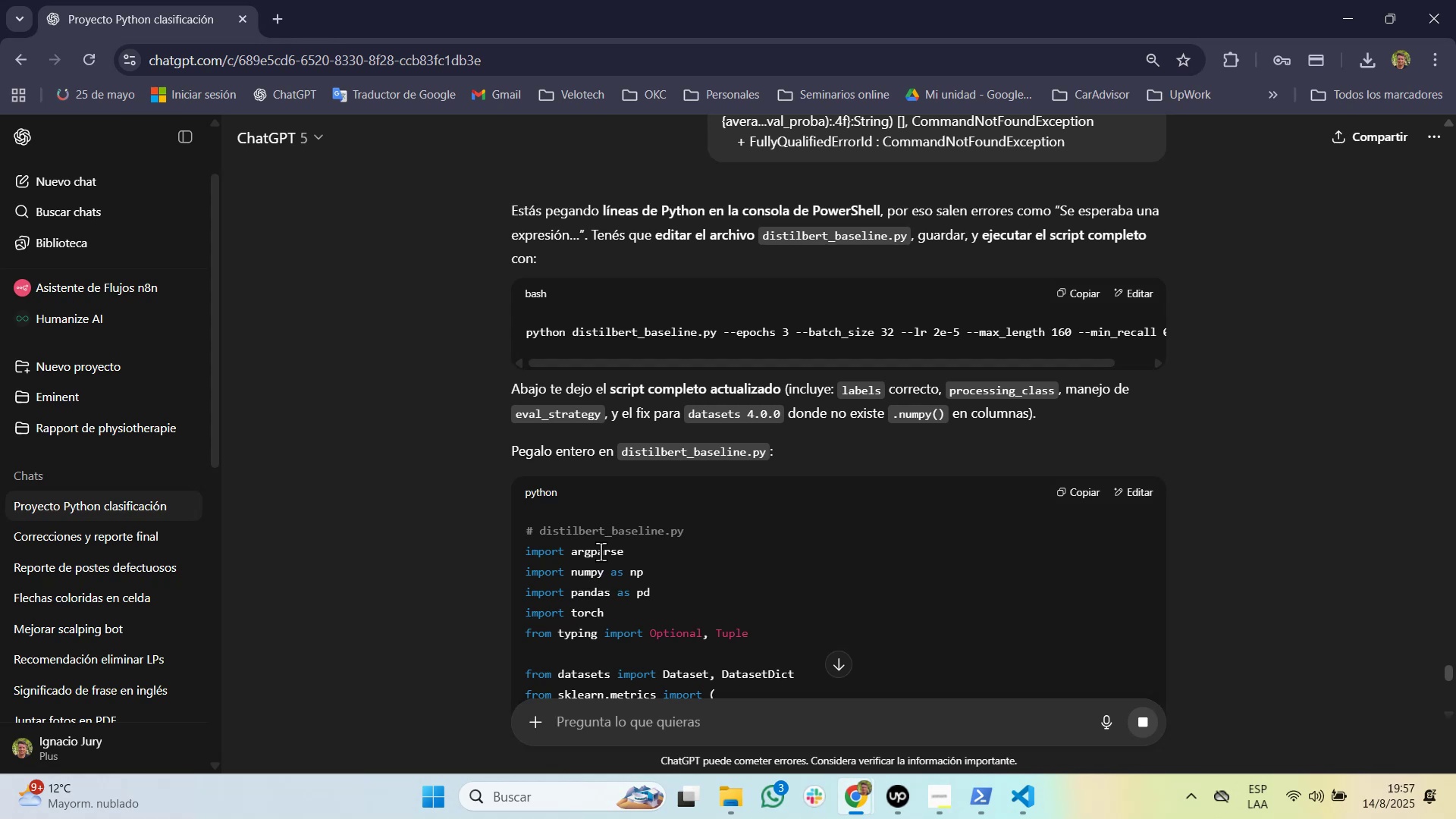 
wait(22.15)
 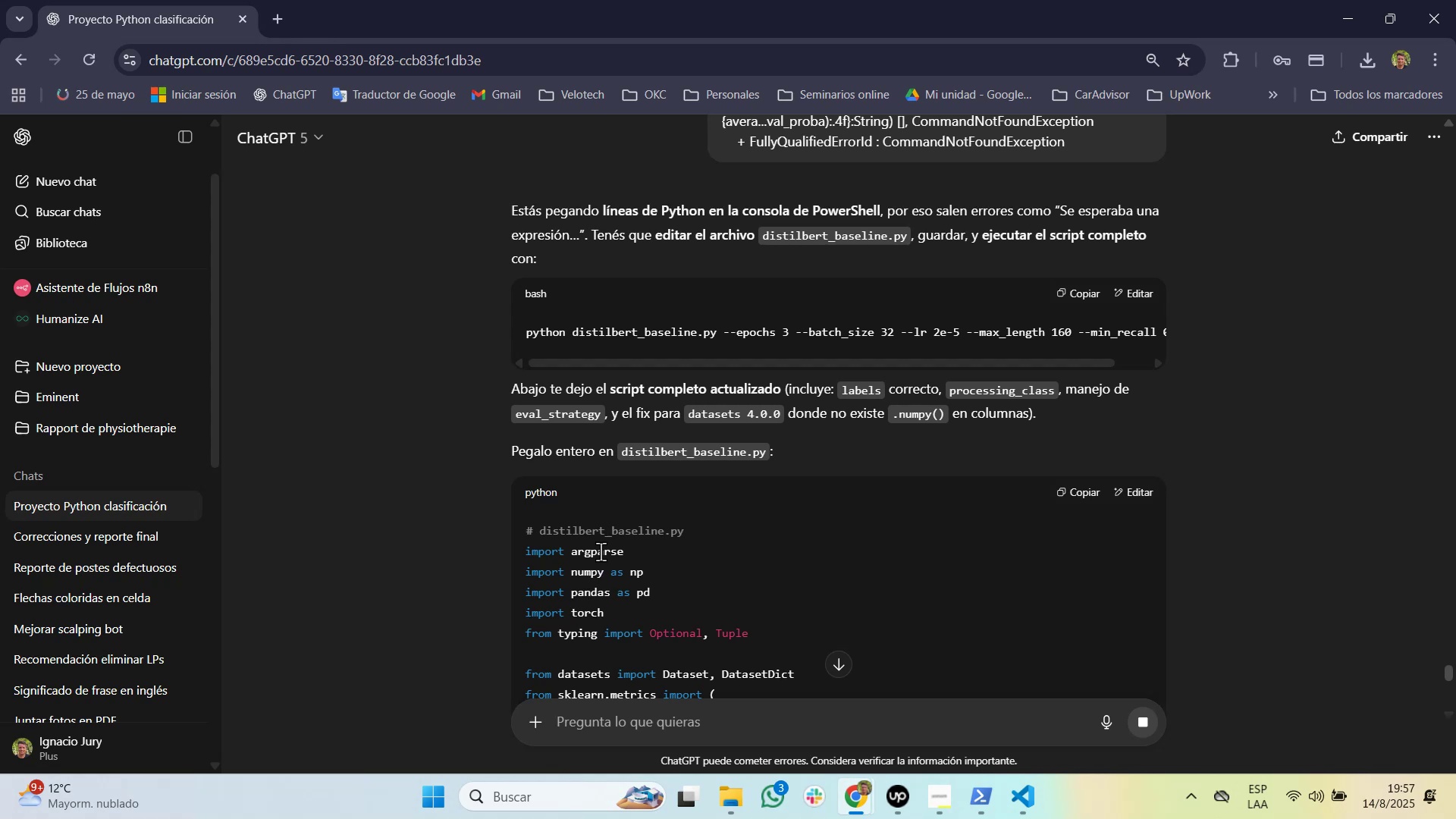 
scroll: coordinate [631, 402], scroll_direction: down, amount: 46.0
 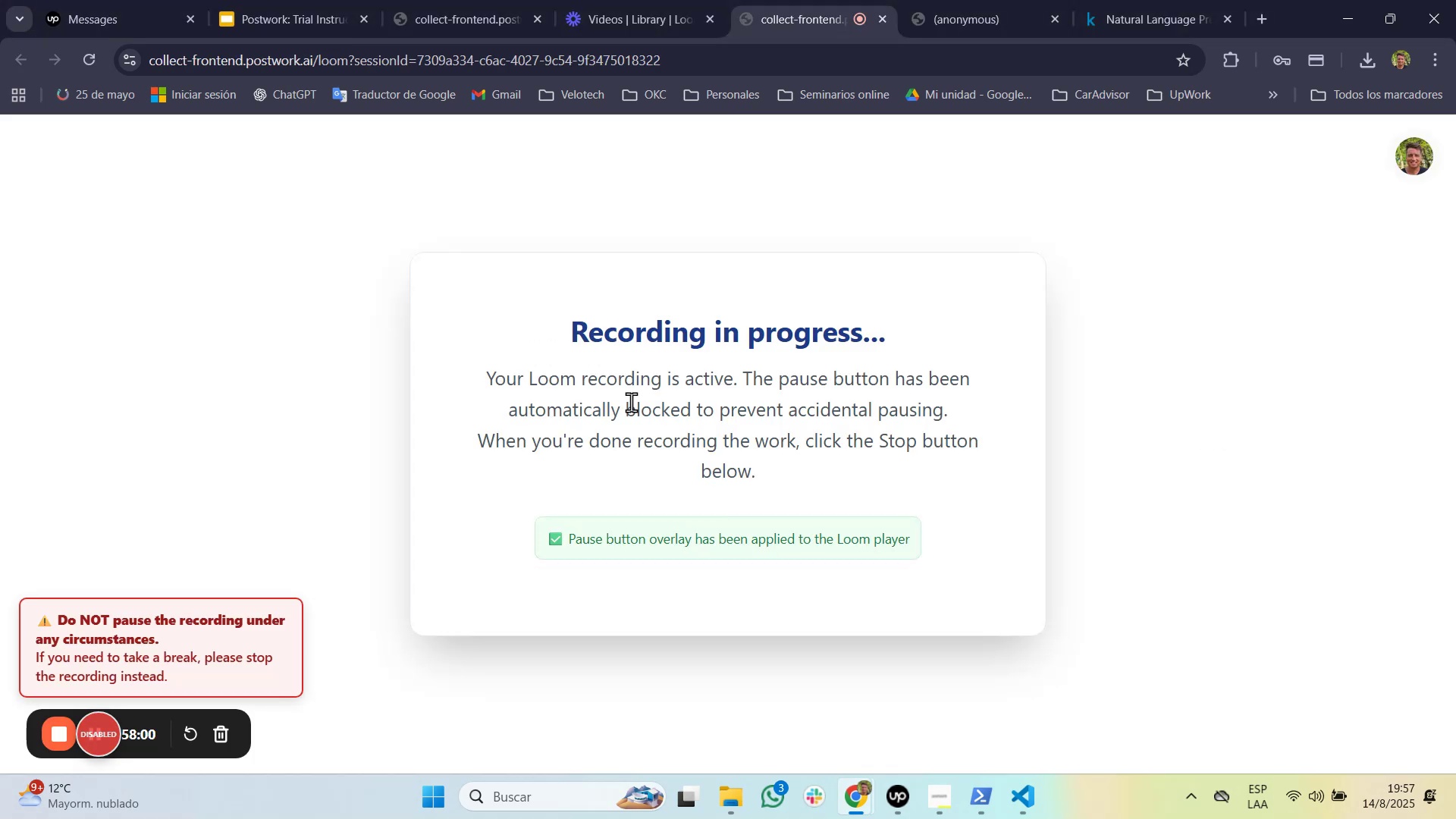 
key(Alt+AltLeft)
 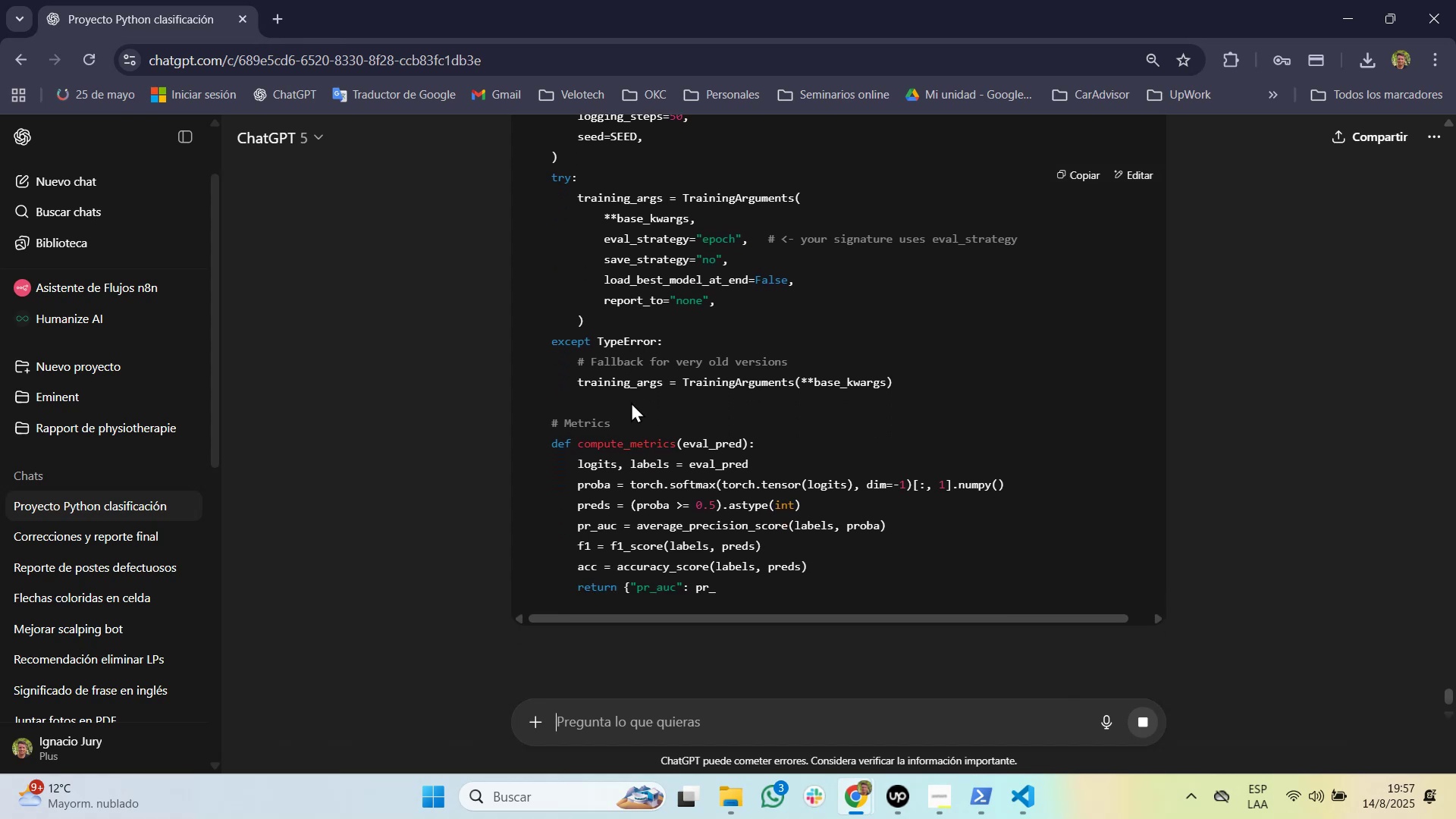 
key(Alt+Tab)
 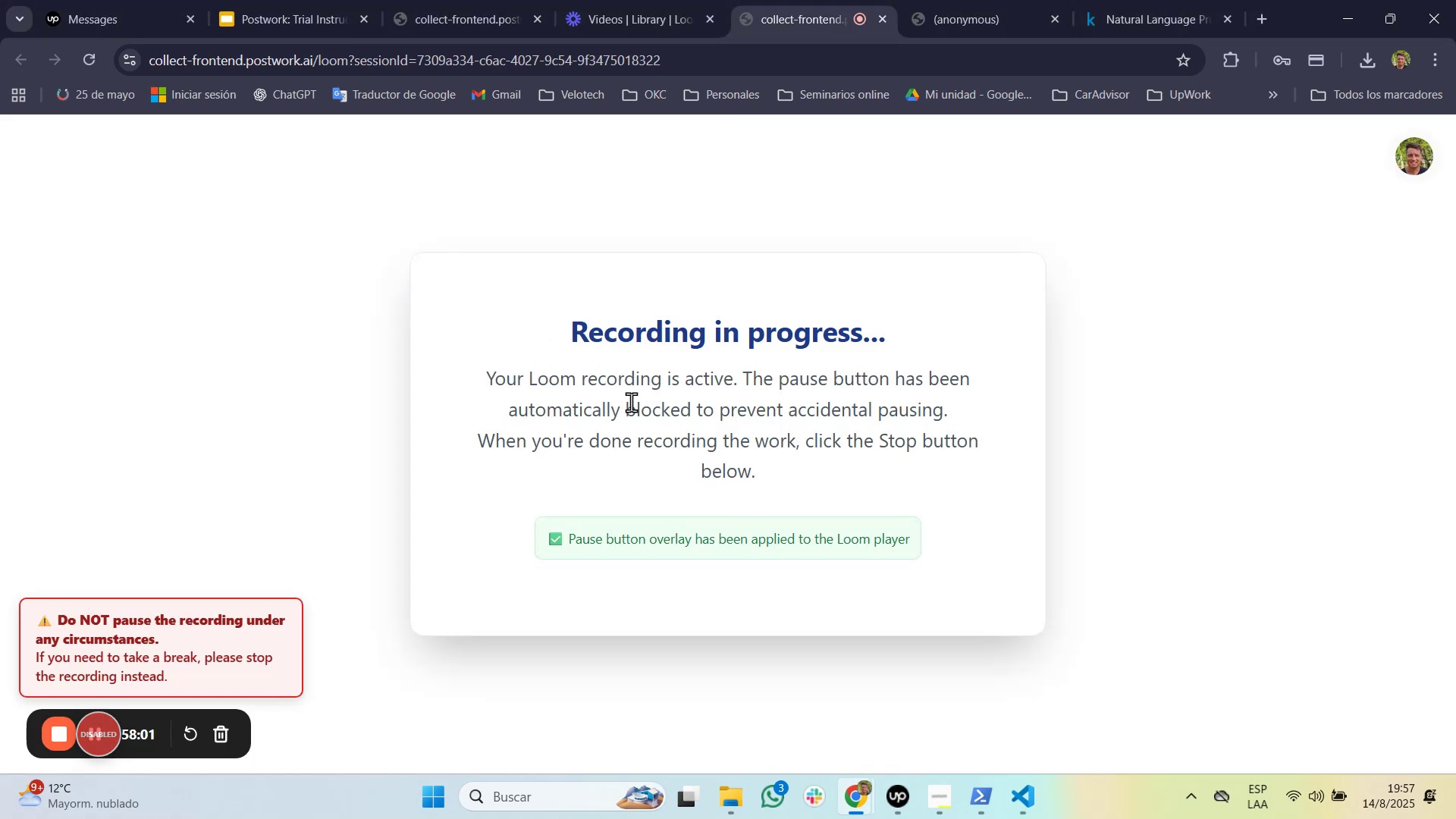 
key(Alt+AltLeft)
 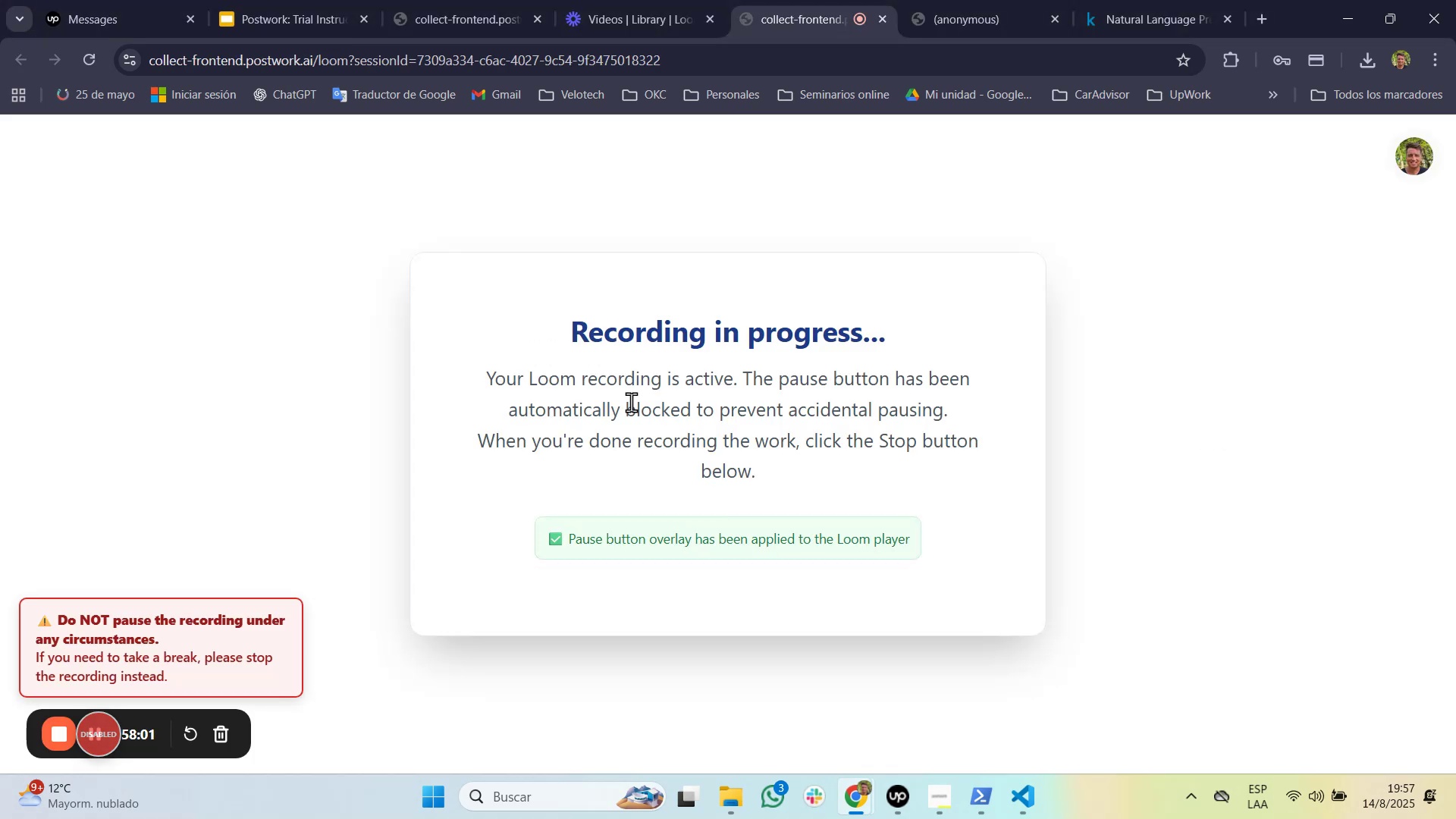 
key(Alt+Tab)
 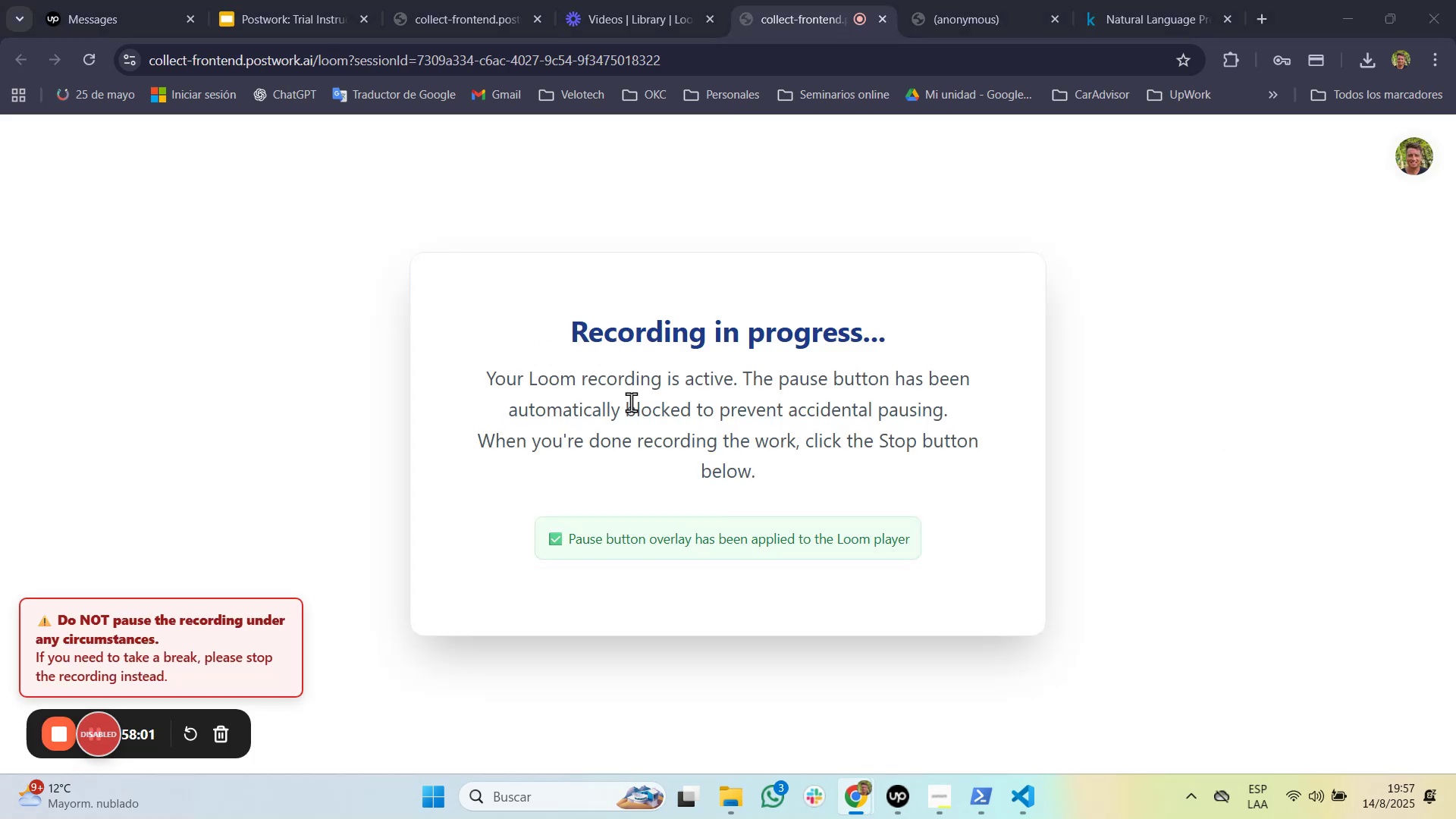 
scroll: coordinate [631, 402], scroll_direction: up, amount: 1.0
 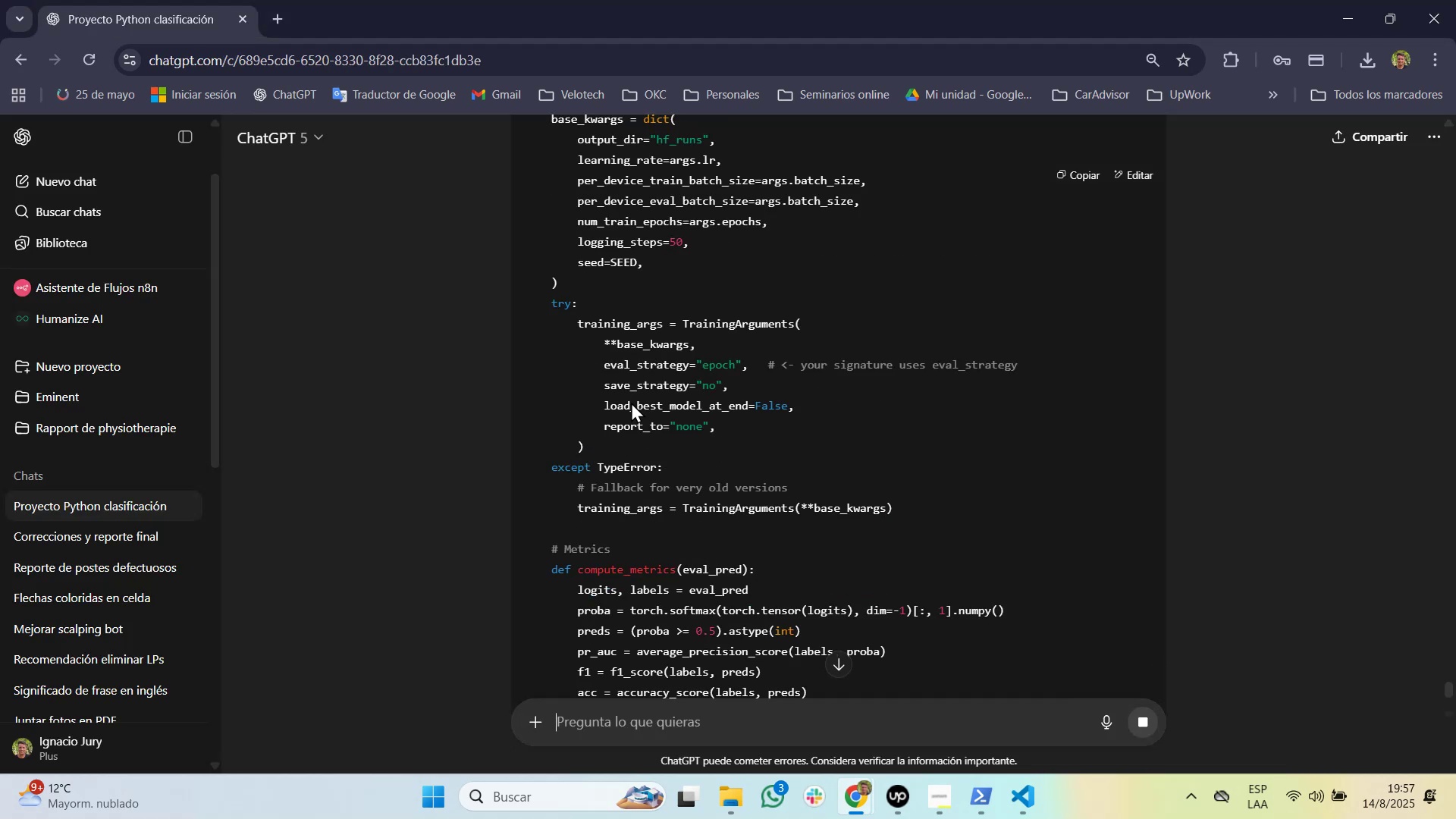 
scroll: coordinate [628, 373], scroll_direction: down, amount: 12.0
 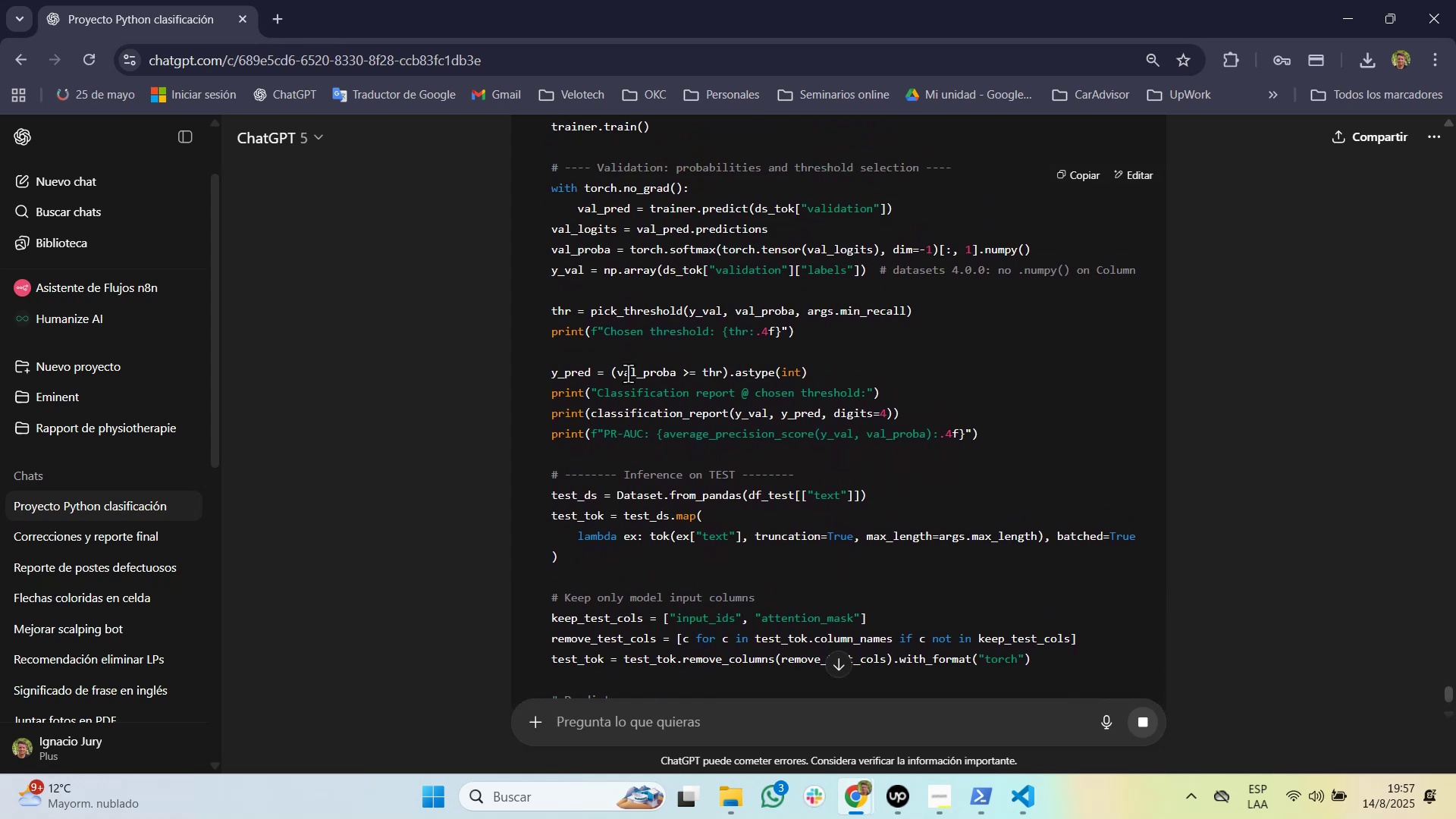 
scroll: coordinate [629, 376], scroll_direction: down, amount: 2.0
 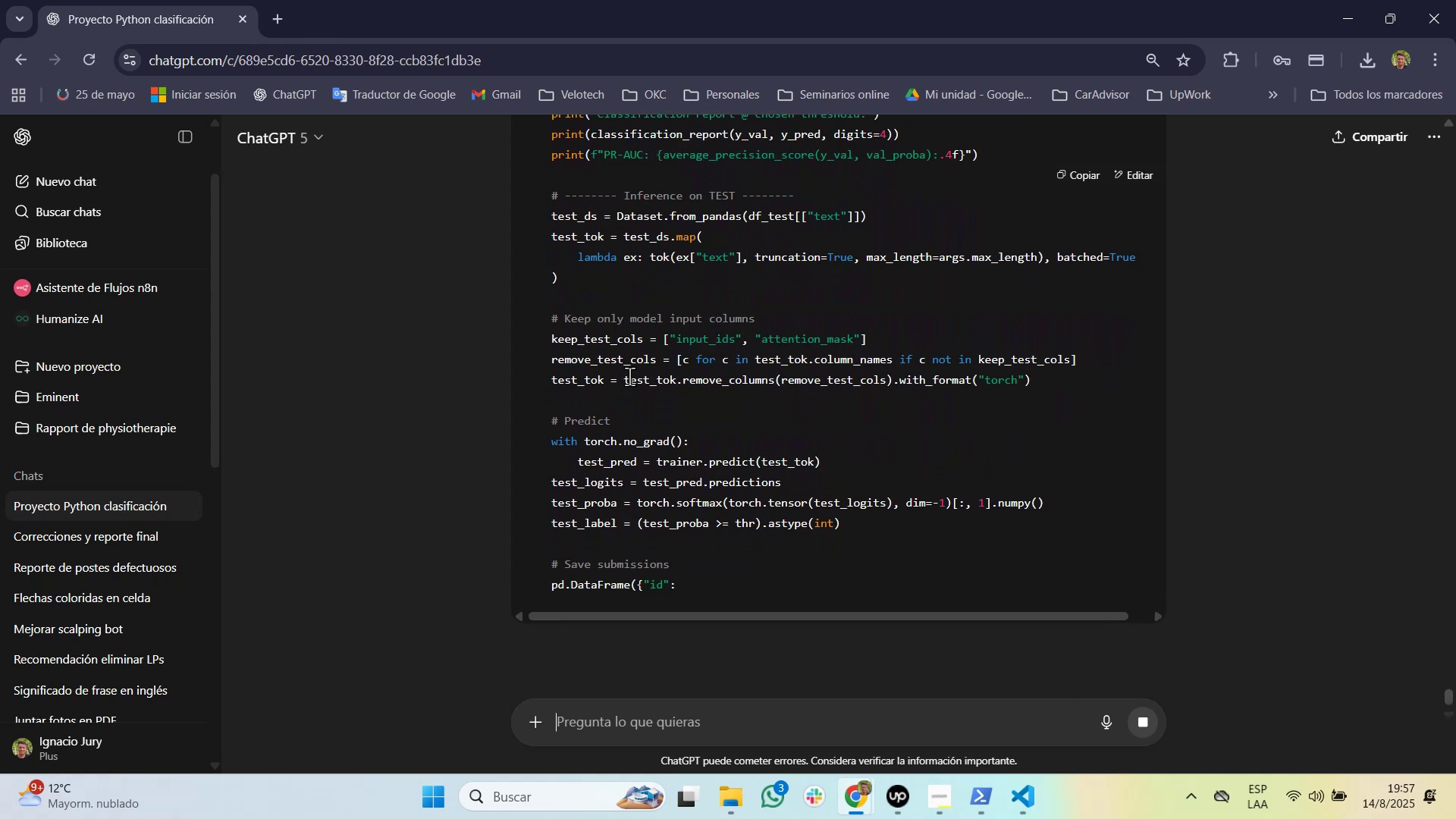 
scroll: coordinate [629, 376], scroll_direction: up, amount: 1.0
 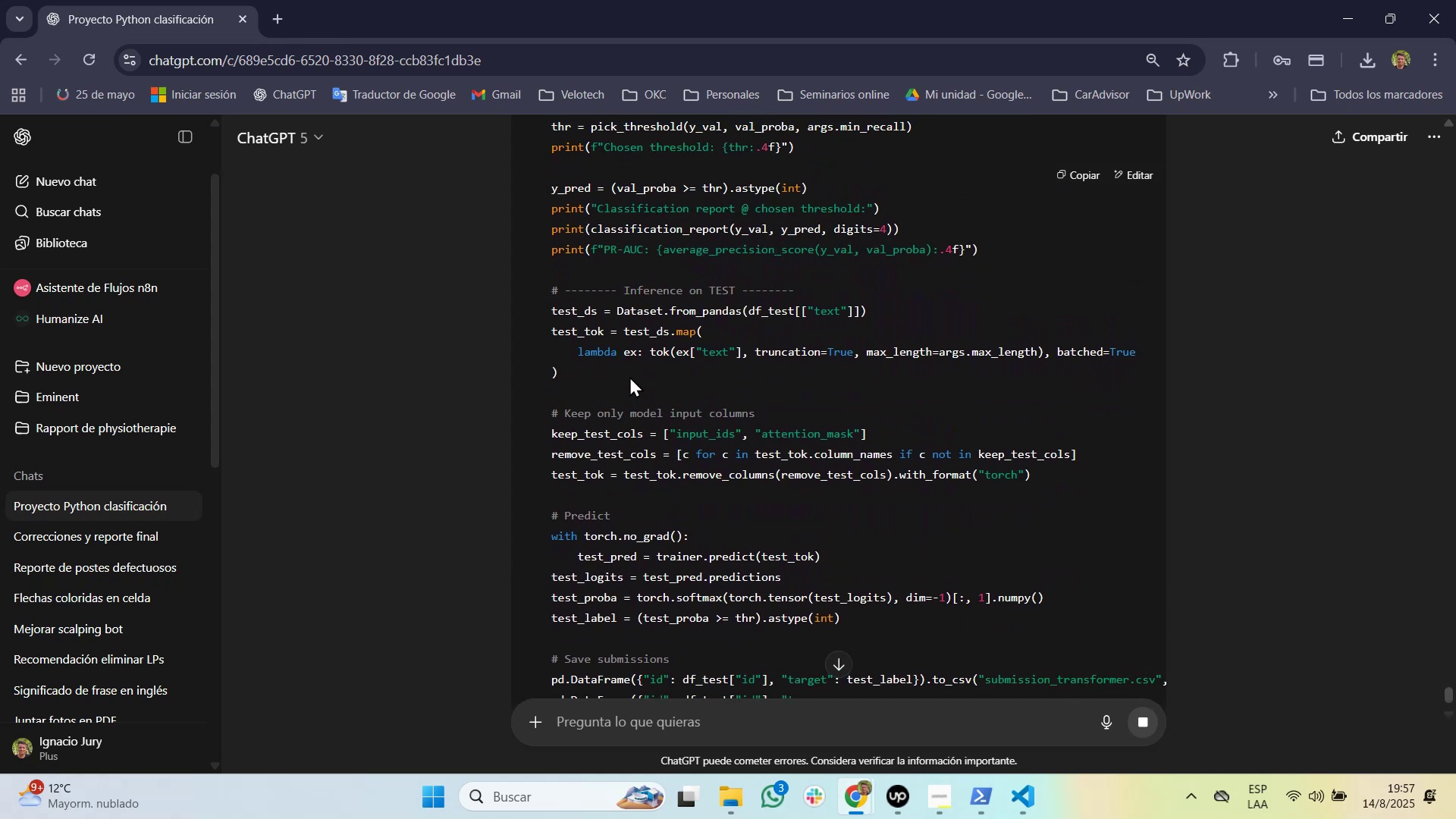 
scroll: coordinate [632, 375], scroll_direction: down, amount: 4.0
 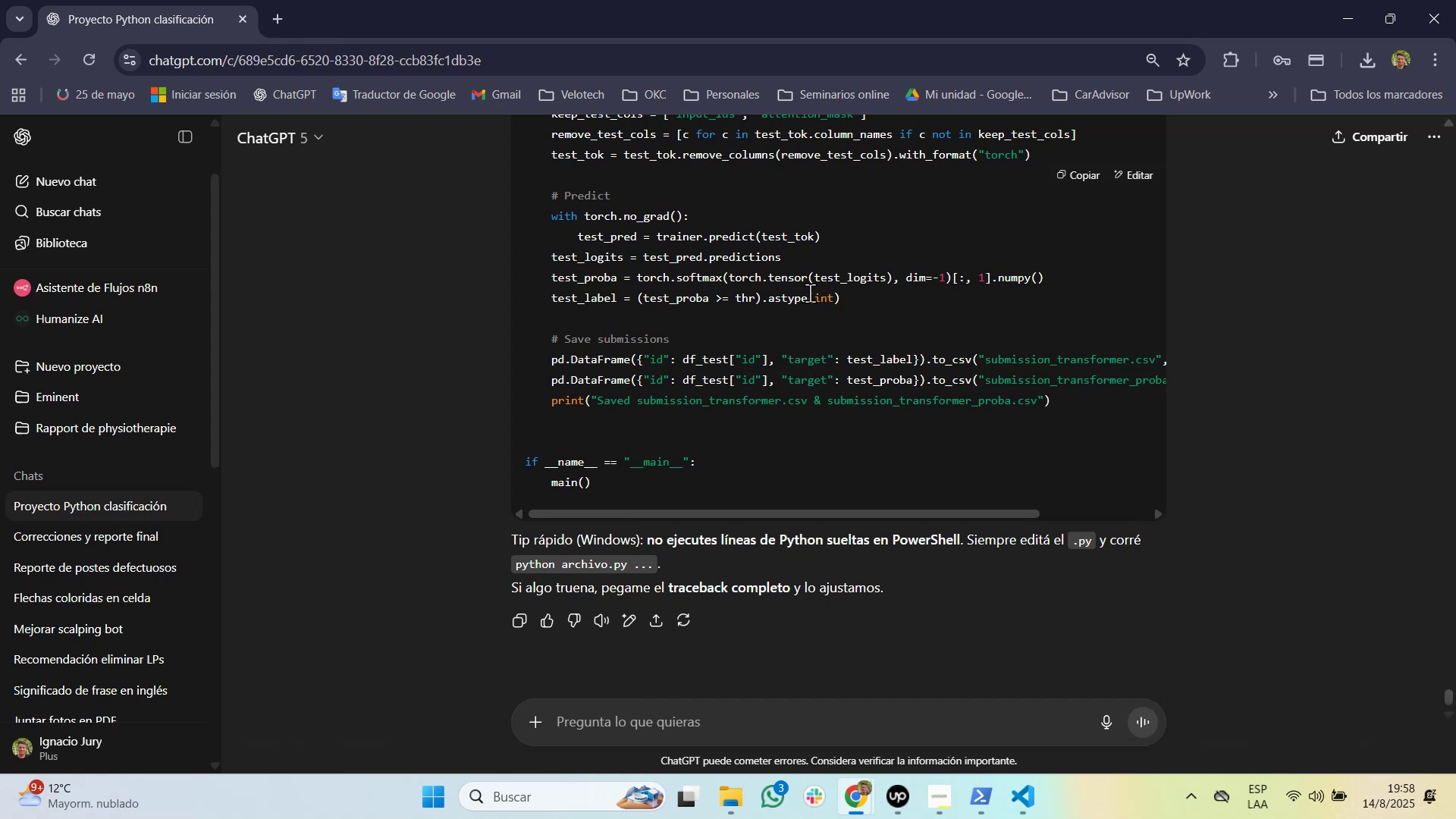 
wait(11.45)
 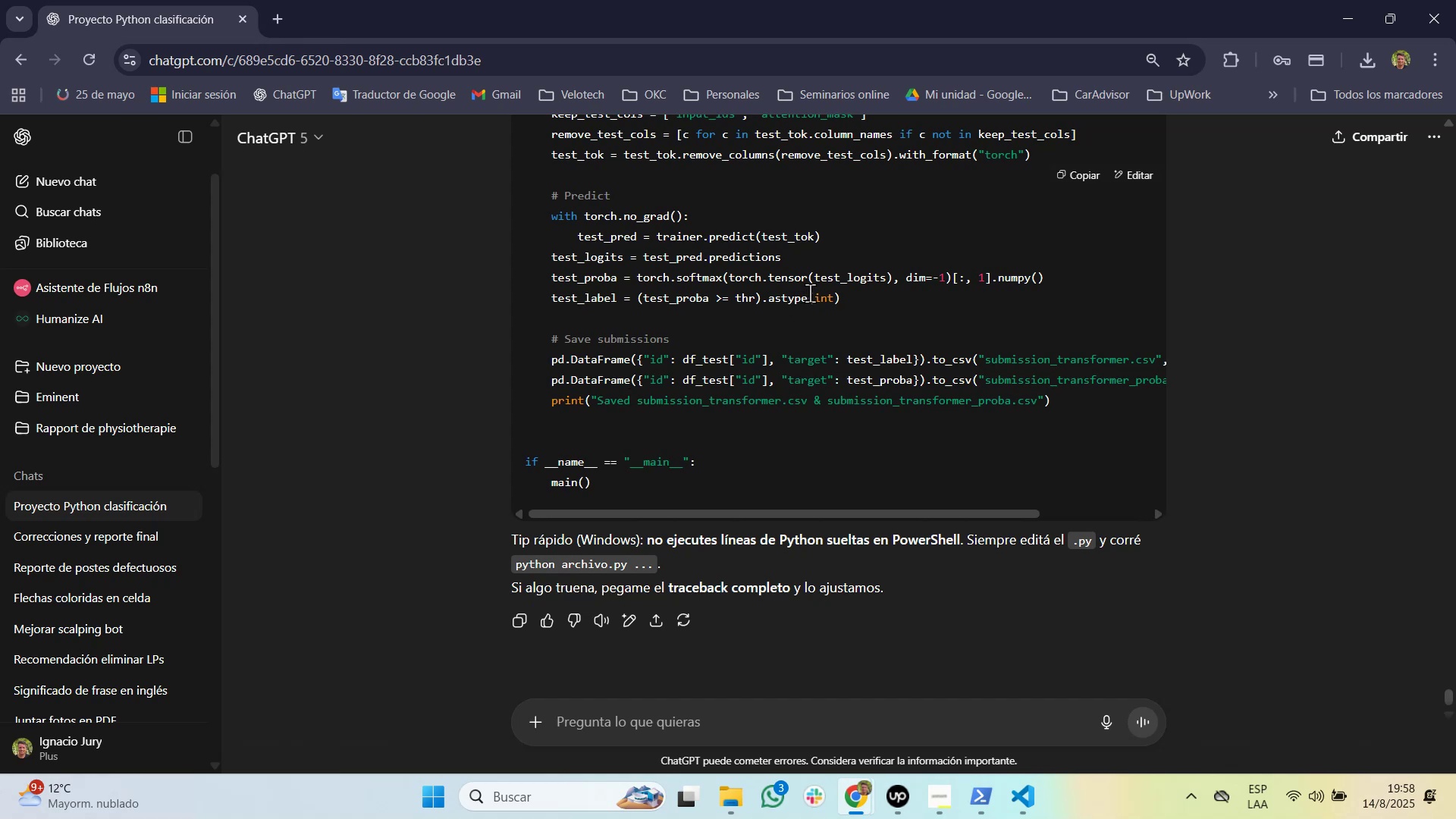 
key(Tab)
 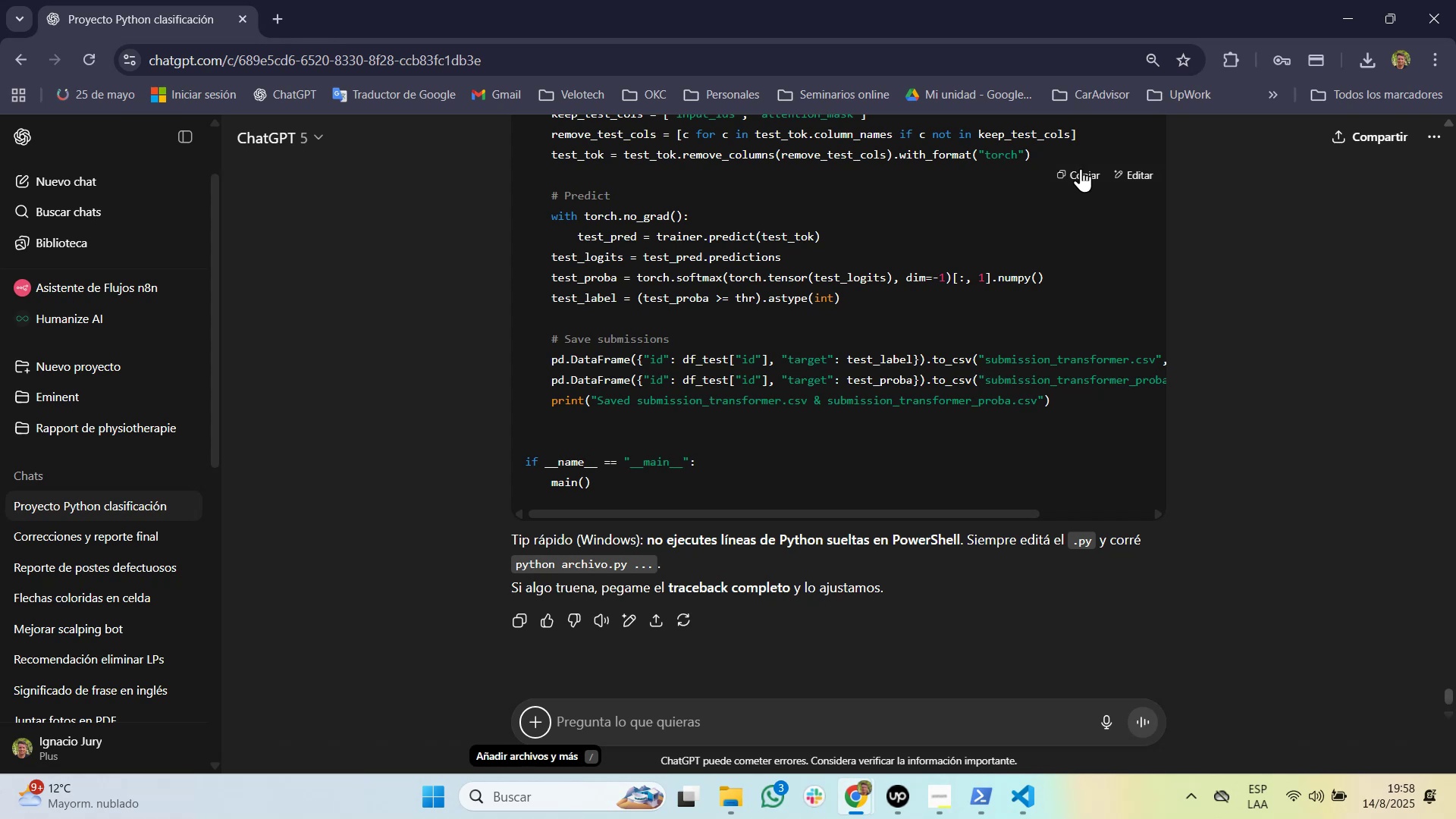 
left_click([1081, 168])
 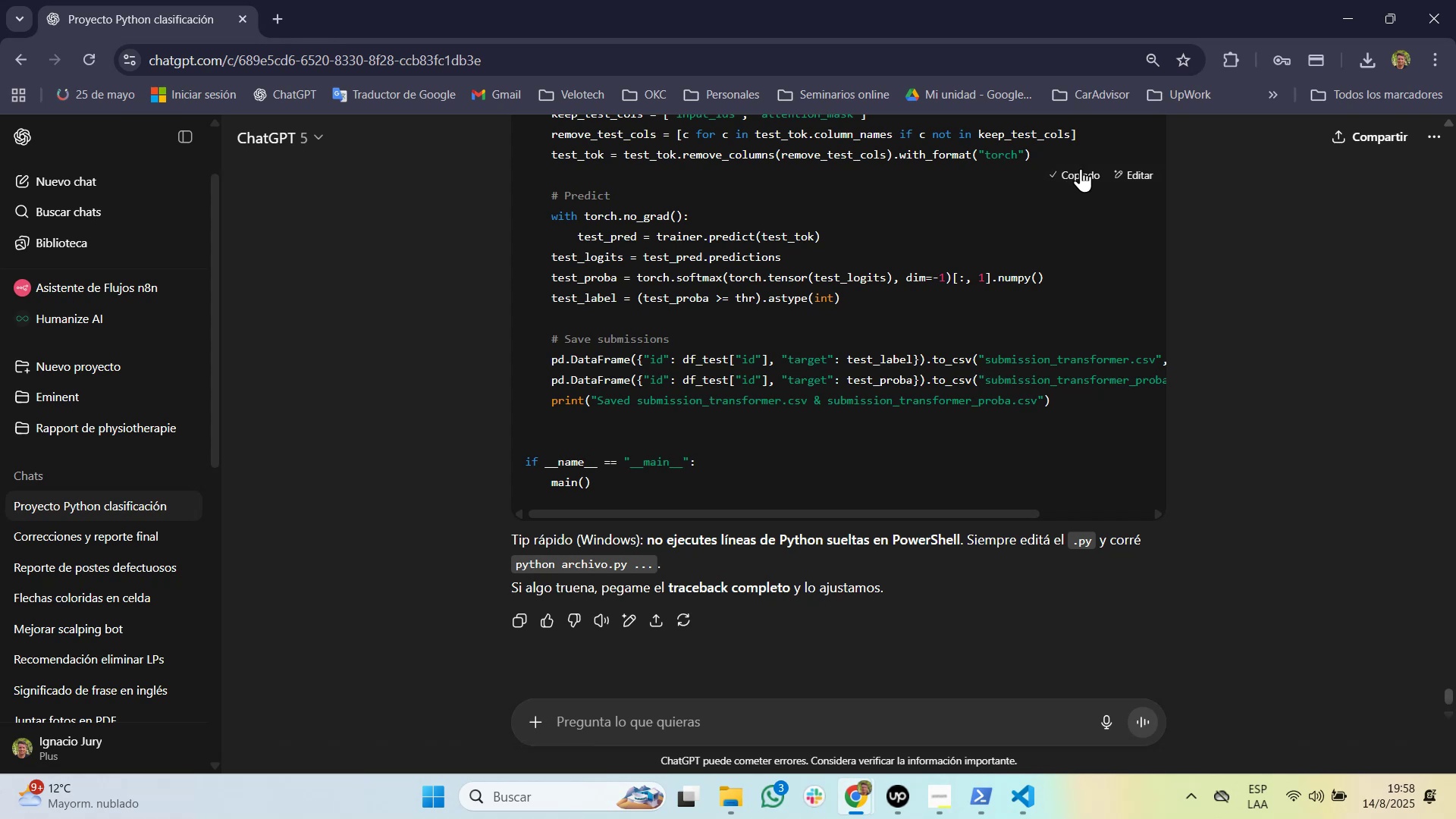 
hold_key(key=Tab, duration=0.34)
 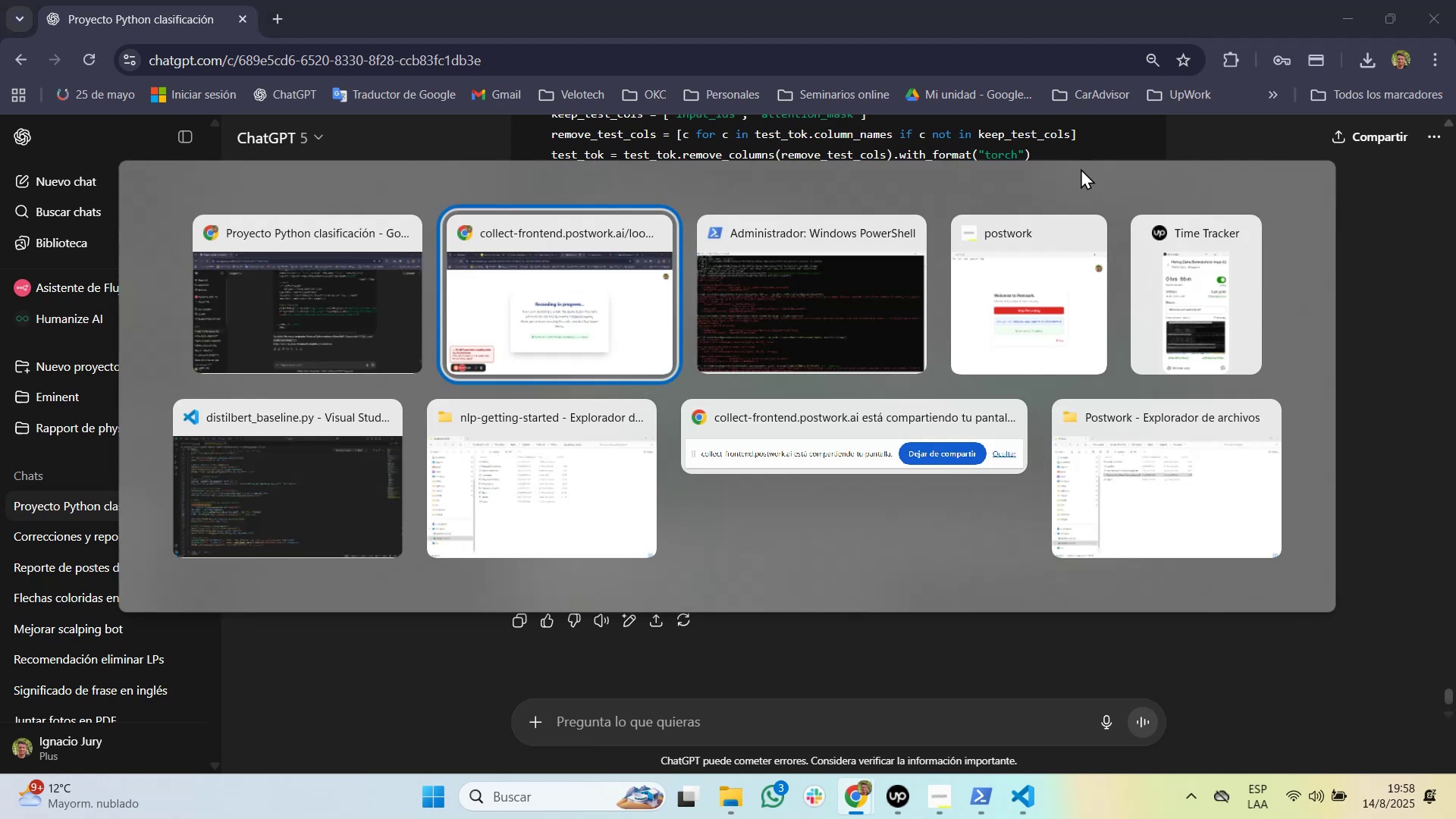 
key(Alt+Tab)
 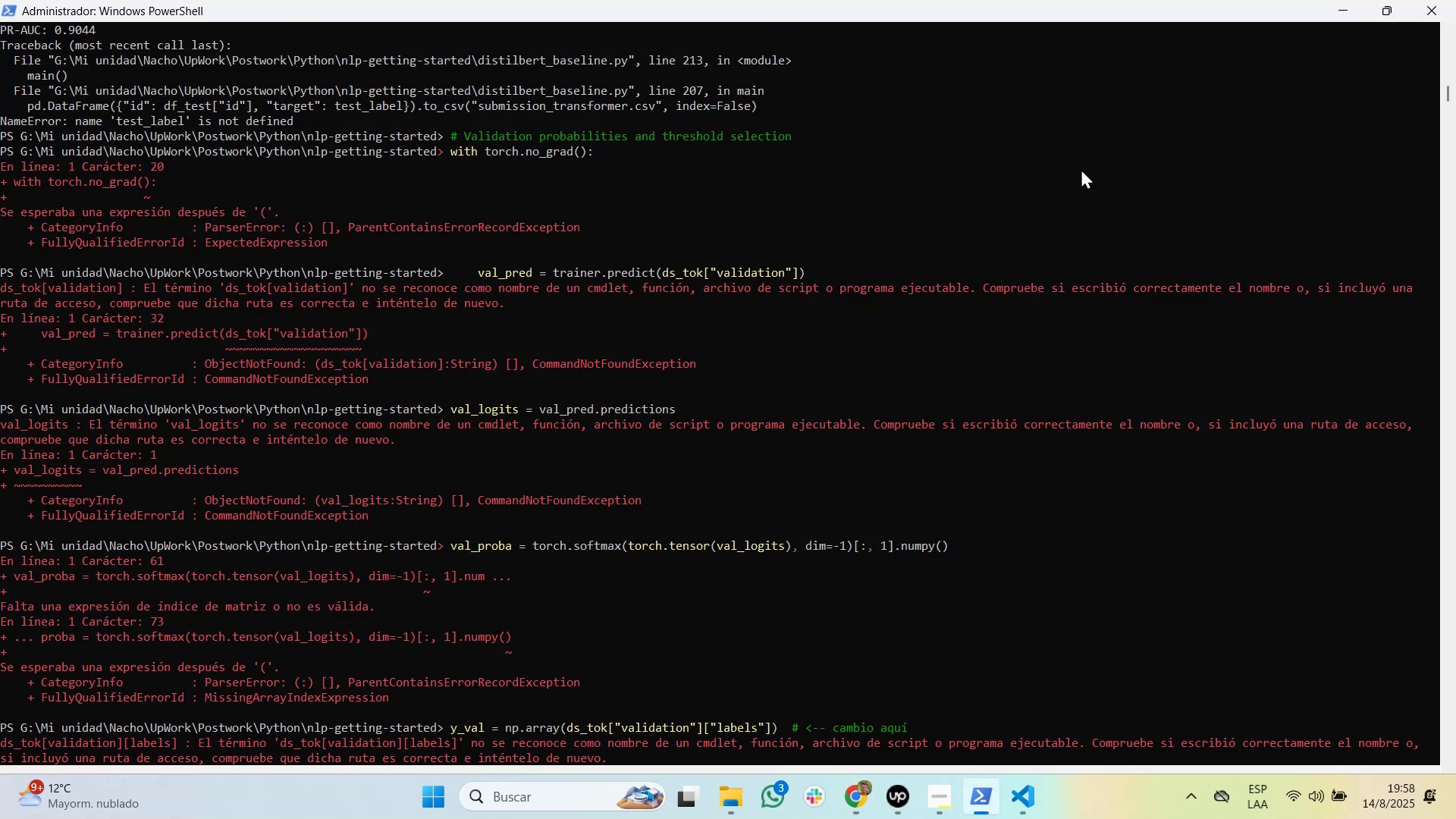 
key(Tab)
 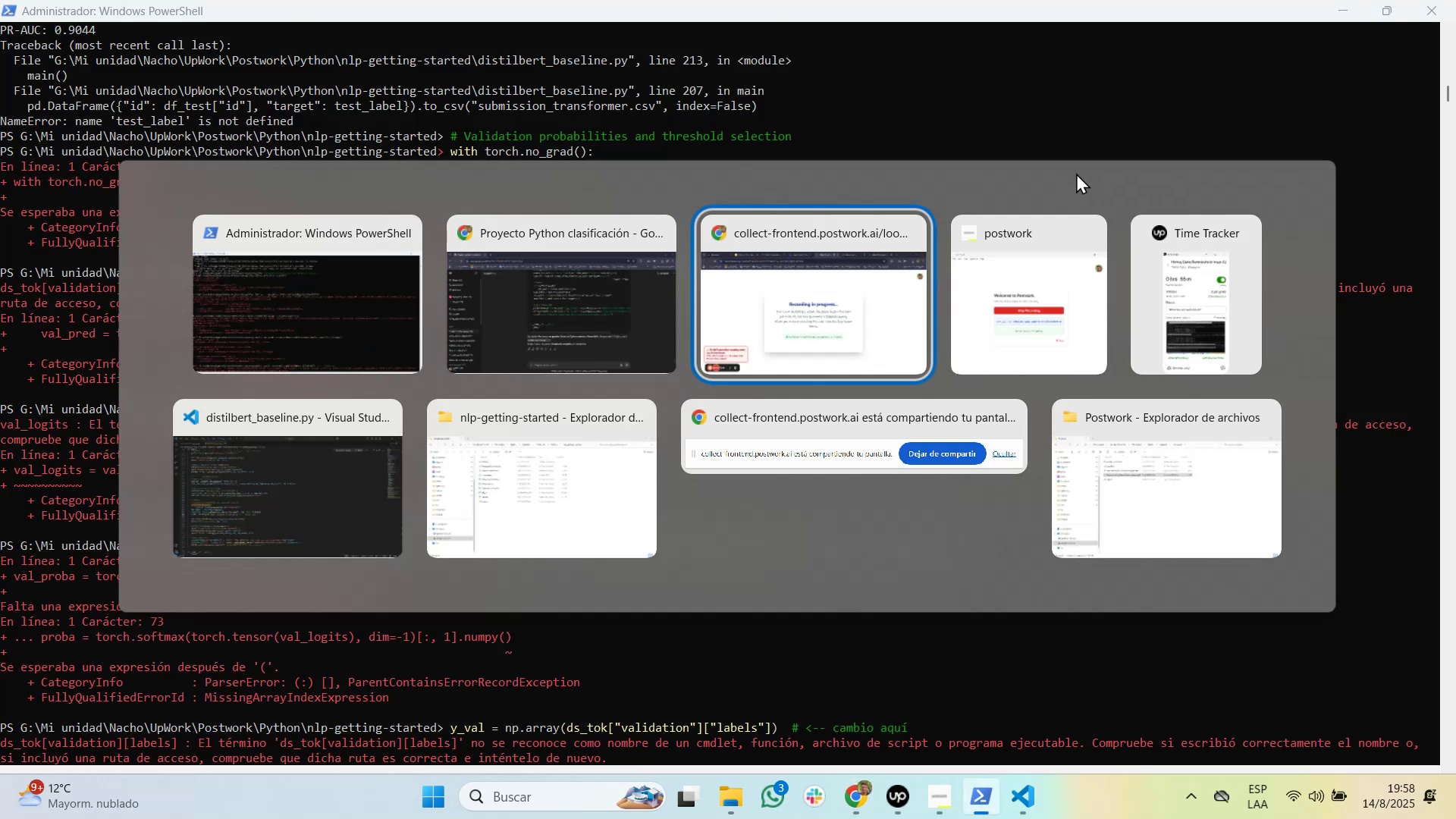 
key(Tab)
 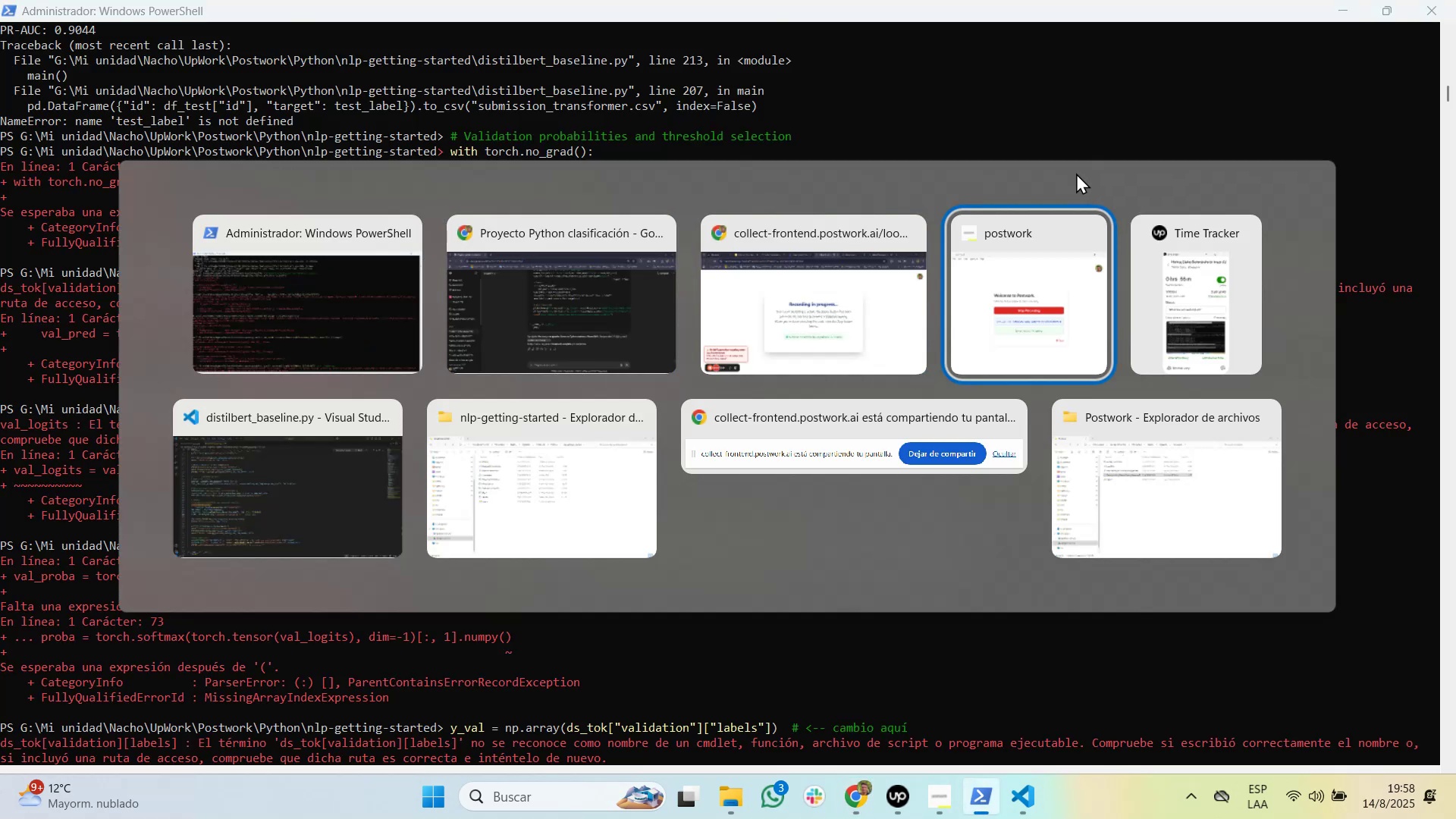 
key(Tab)
 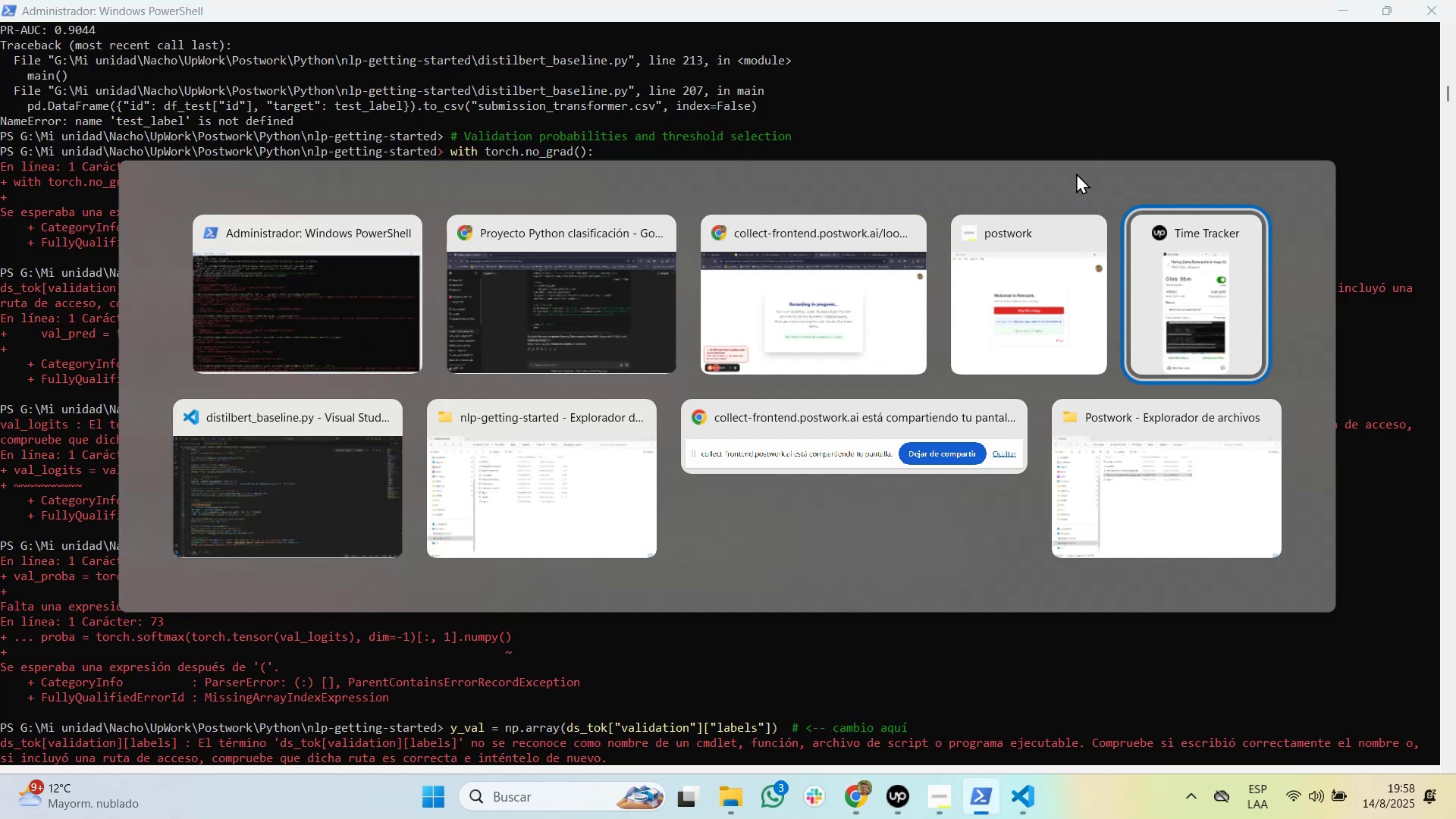 
key(Tab)
 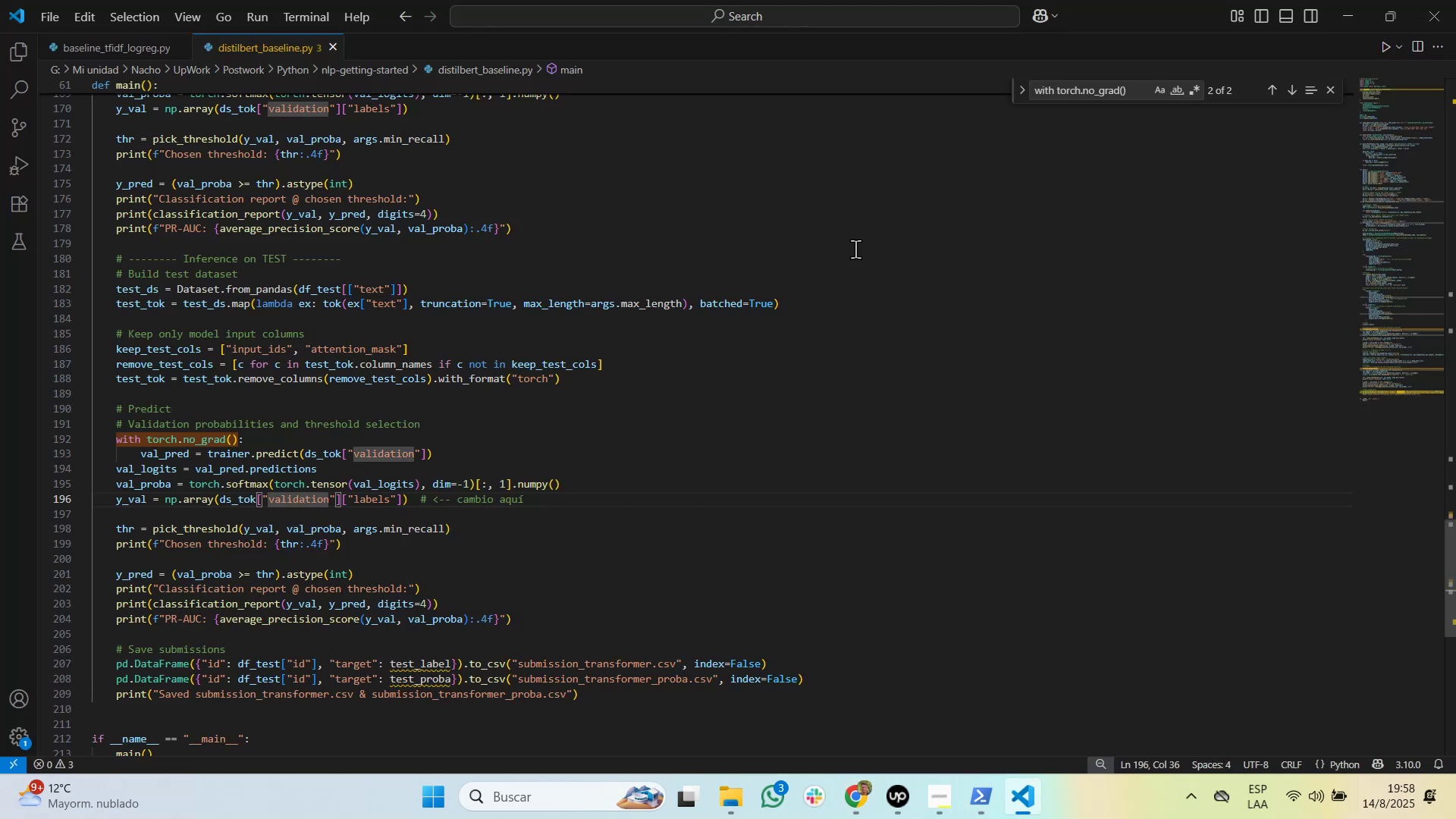 
left_click([831, 255])
 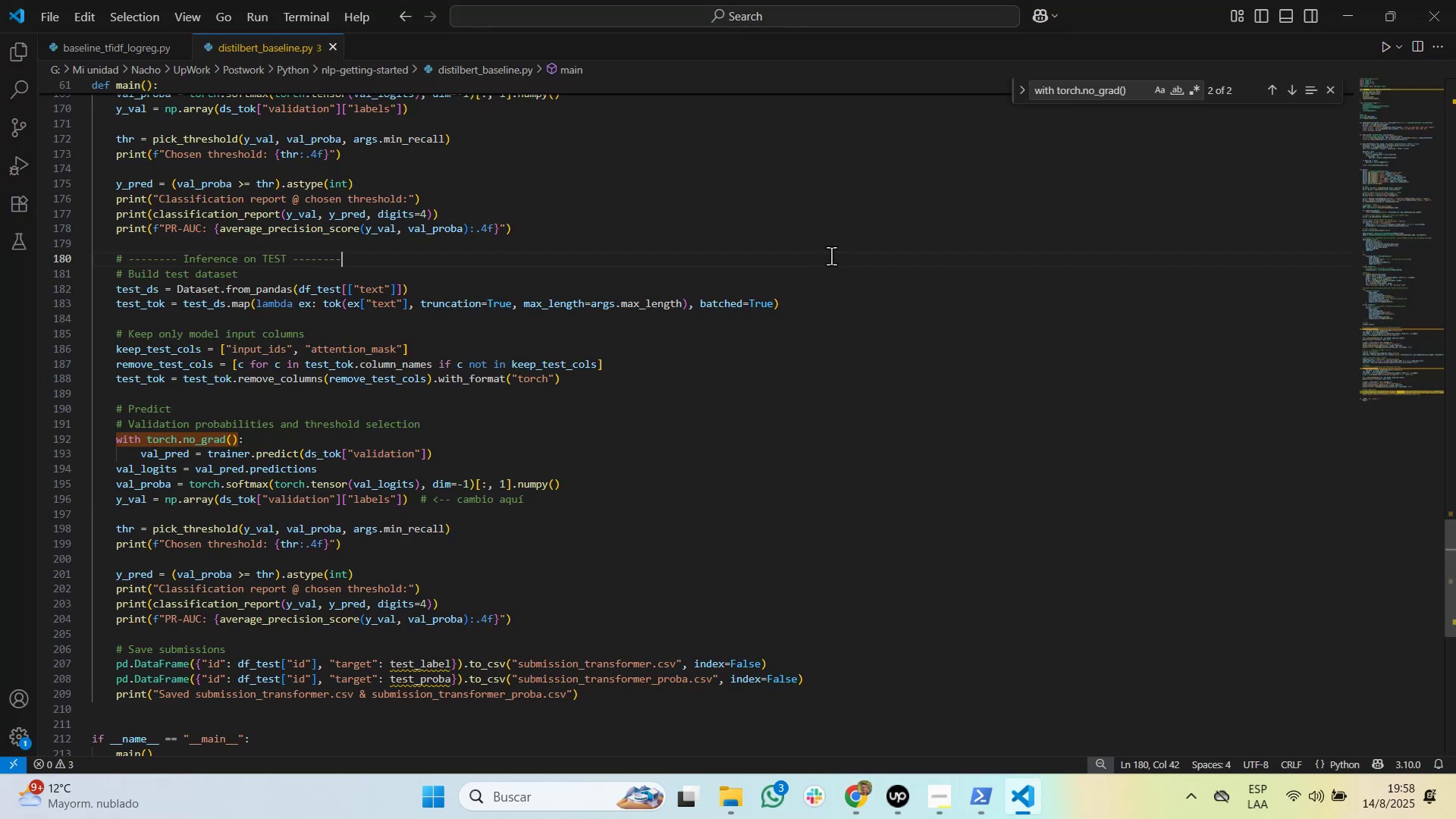 
key(Control+Home)
 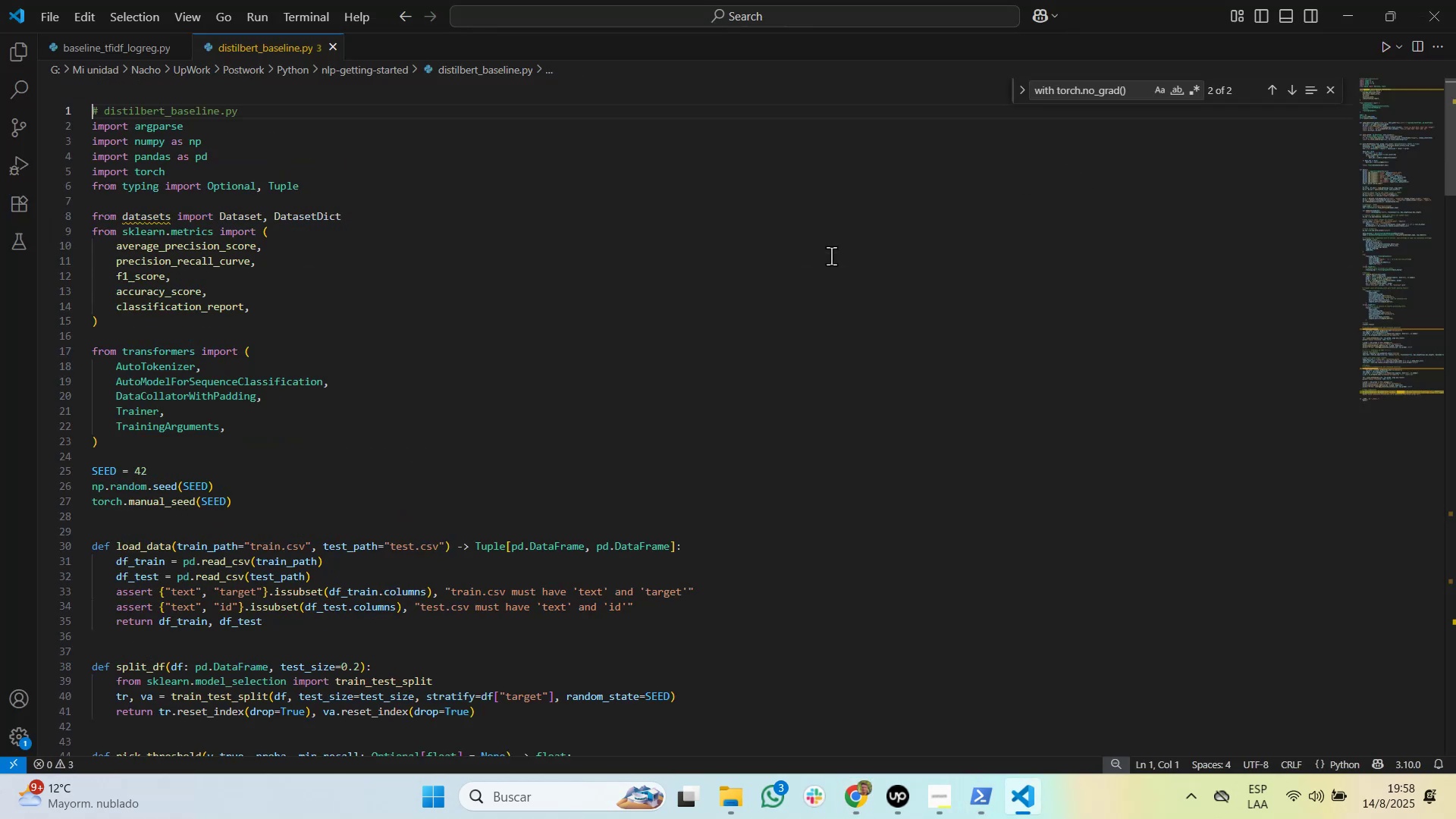 
key(Control+Shift+End)
 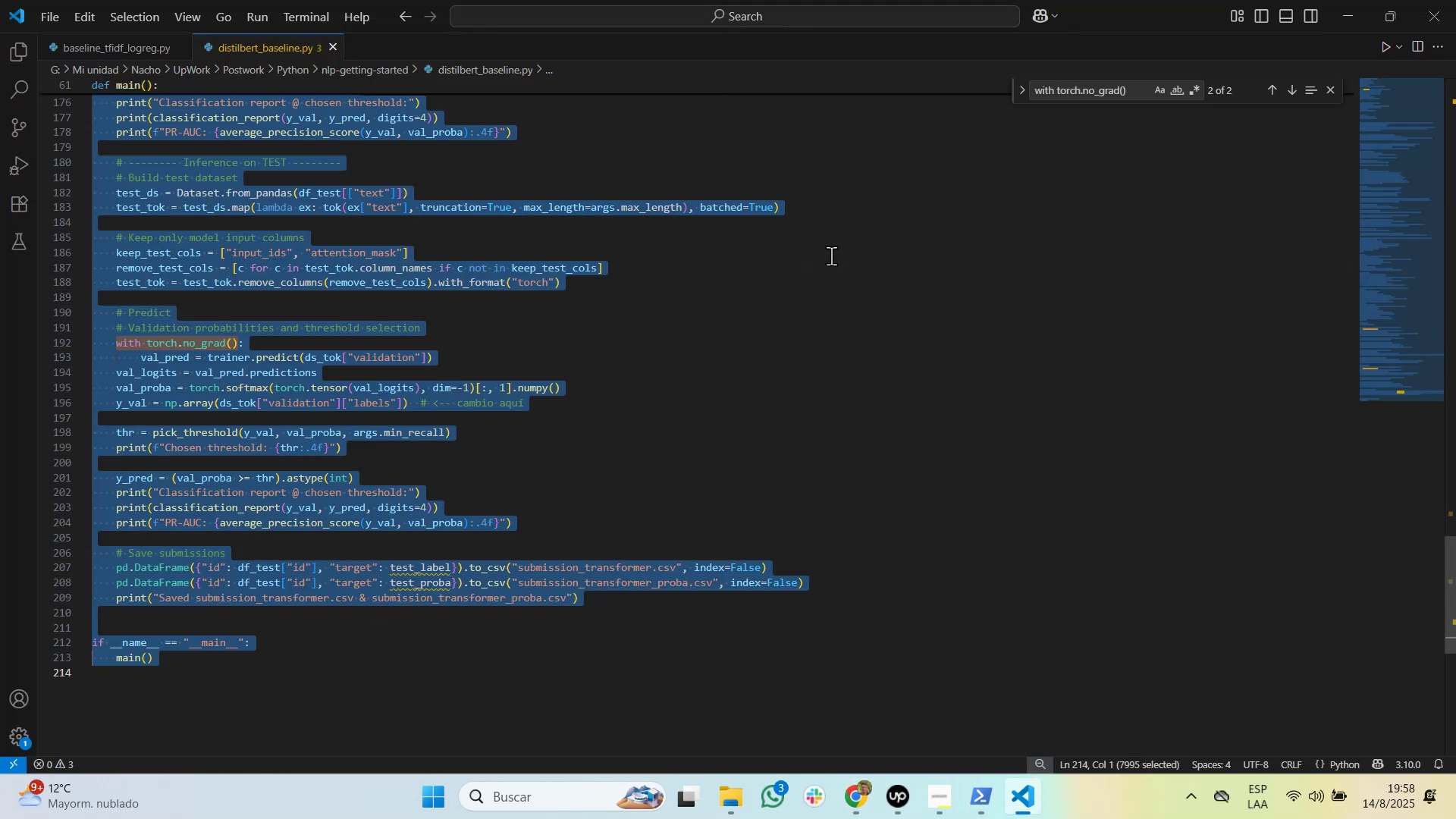 
key(Control+V)
 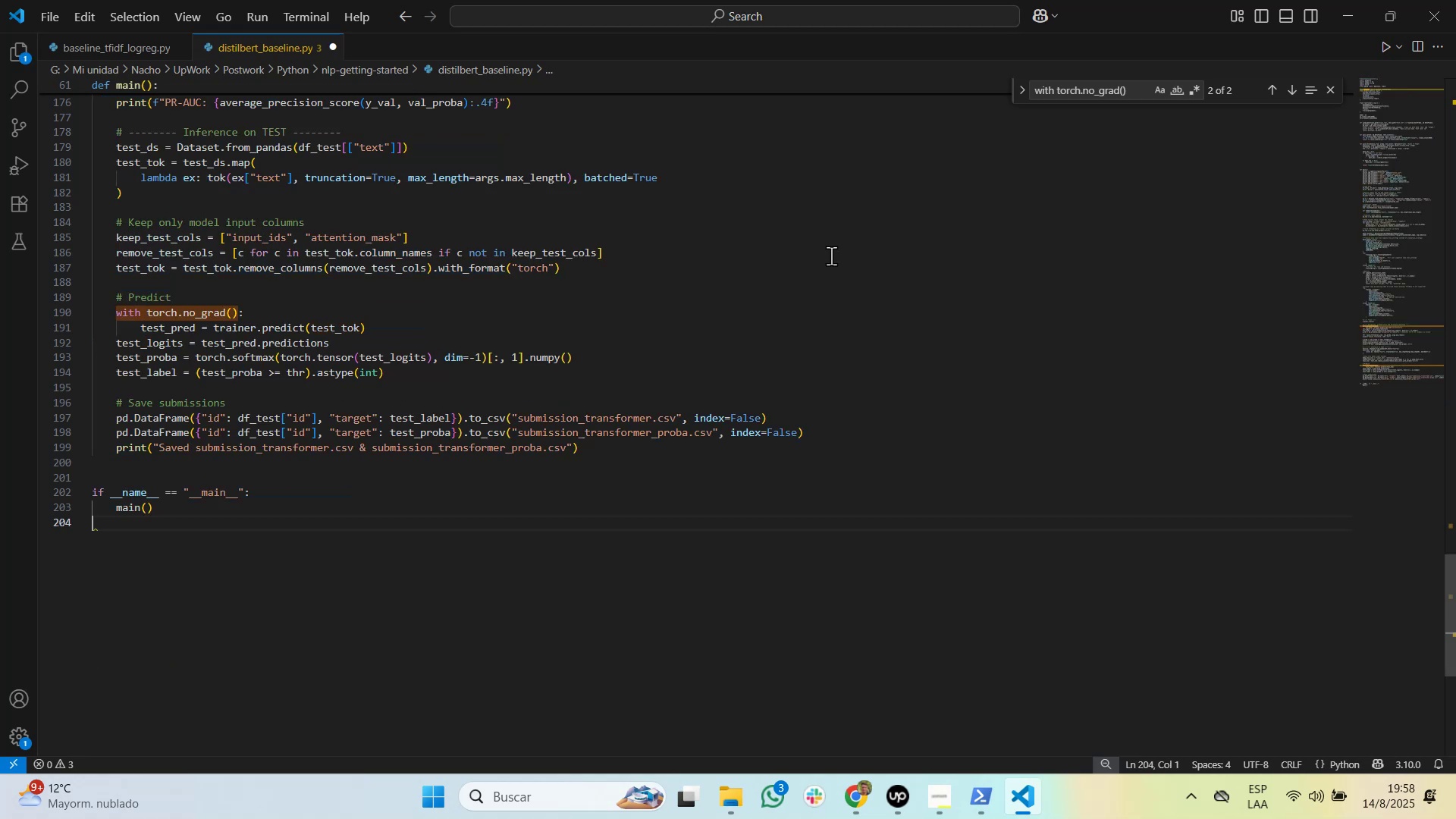 
key(Control+S)
 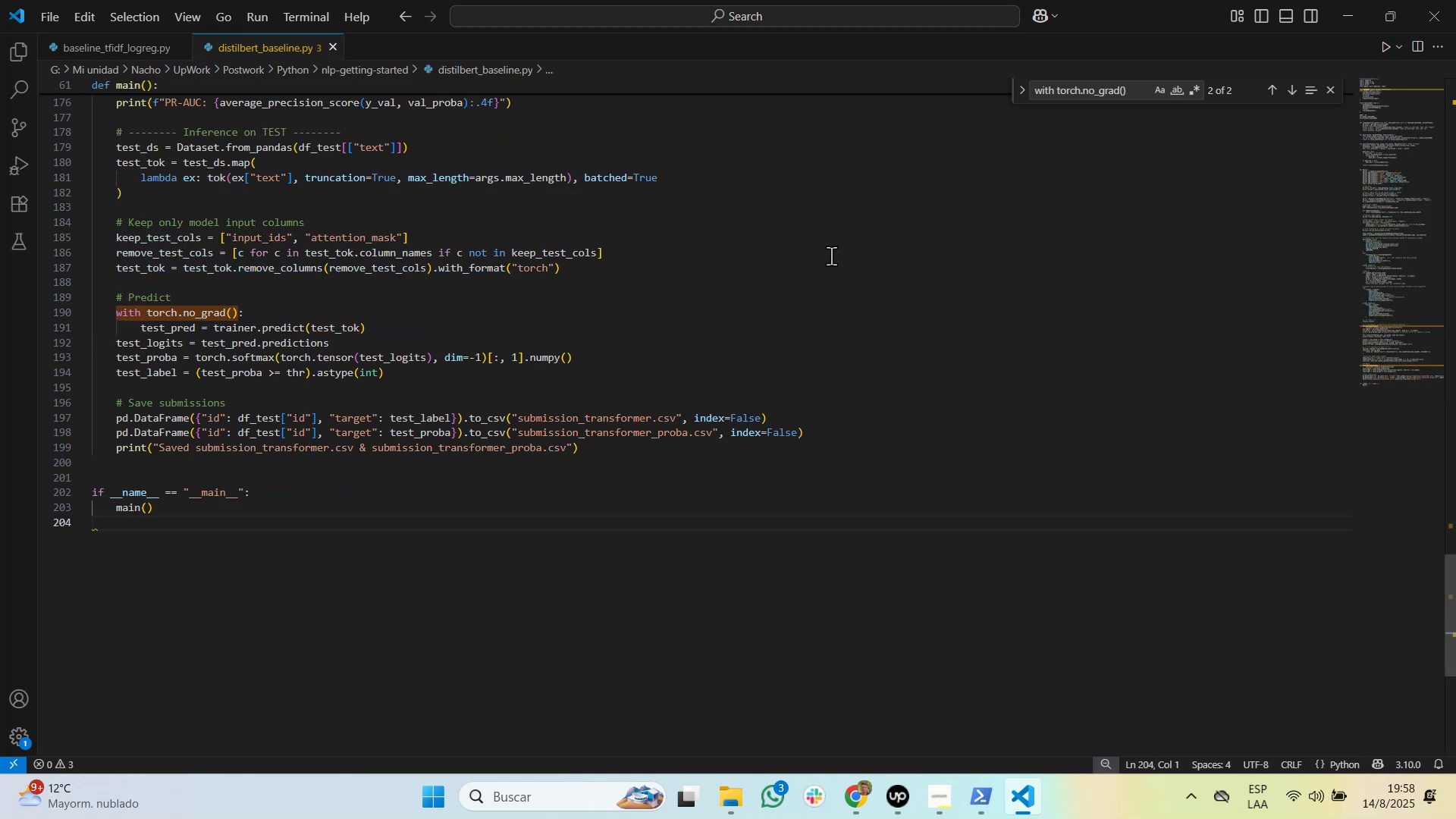 
key(Control+S)
 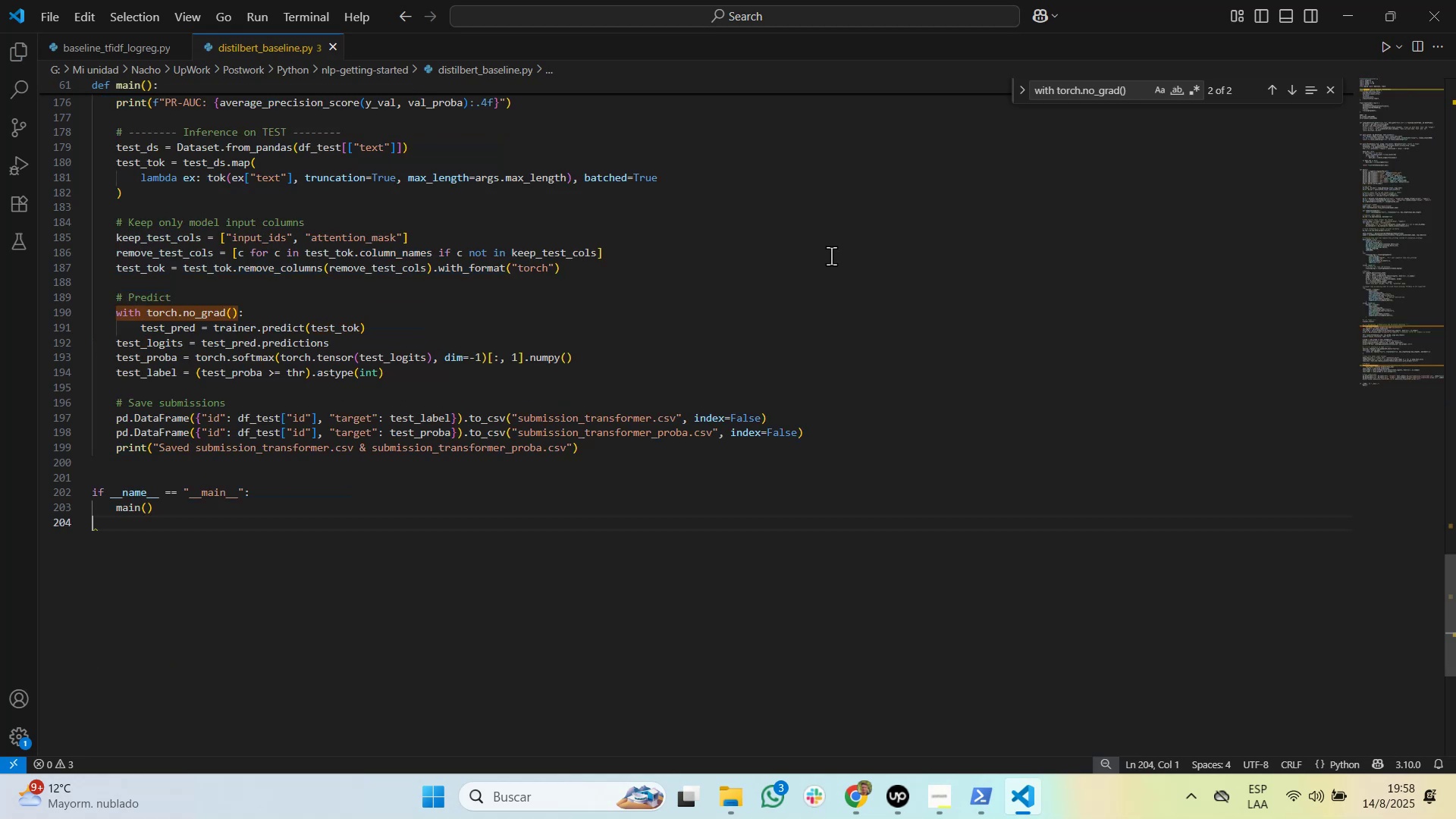 
key(Alt+Tab)
 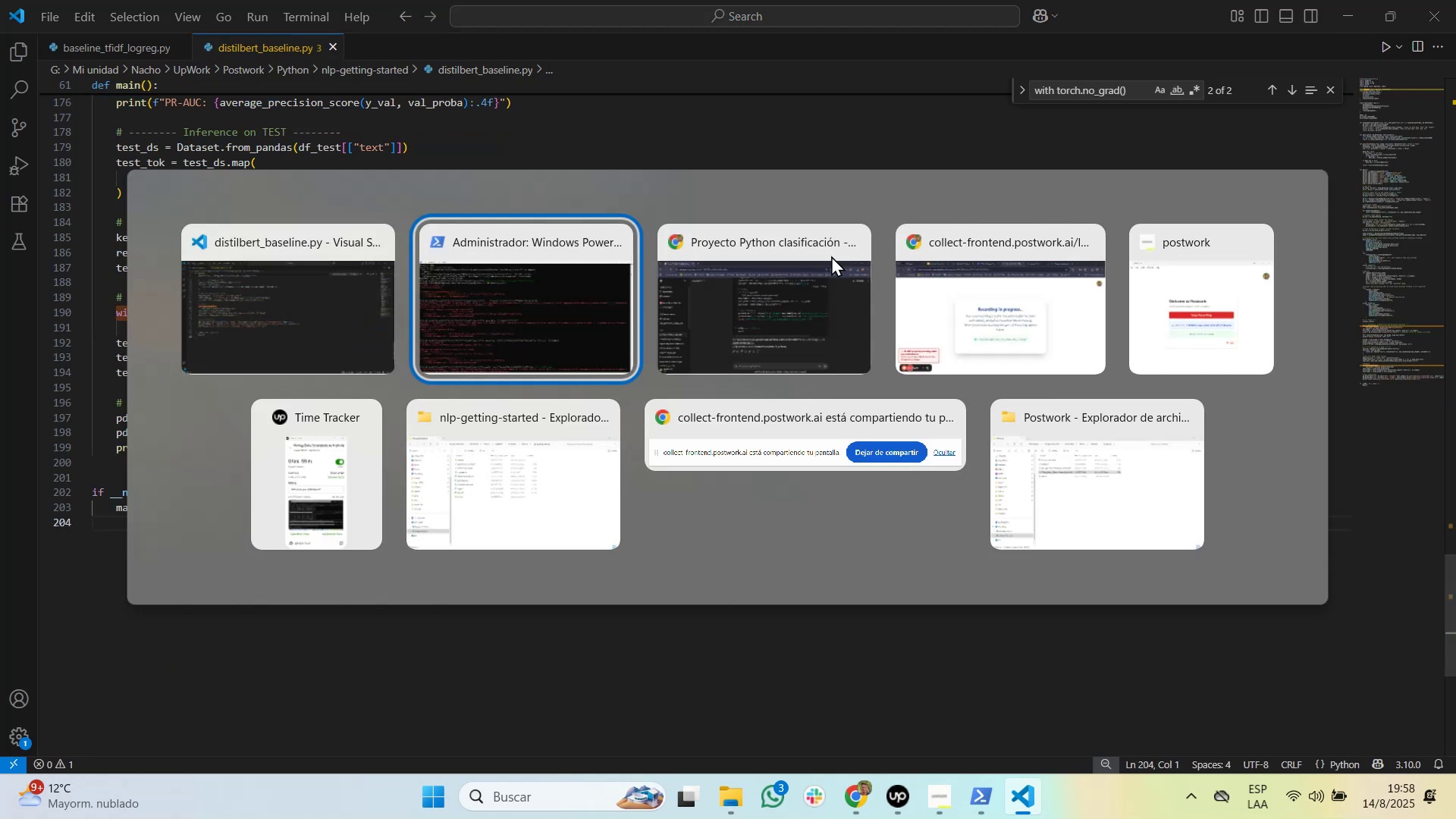 
key(Alt+Tab)
 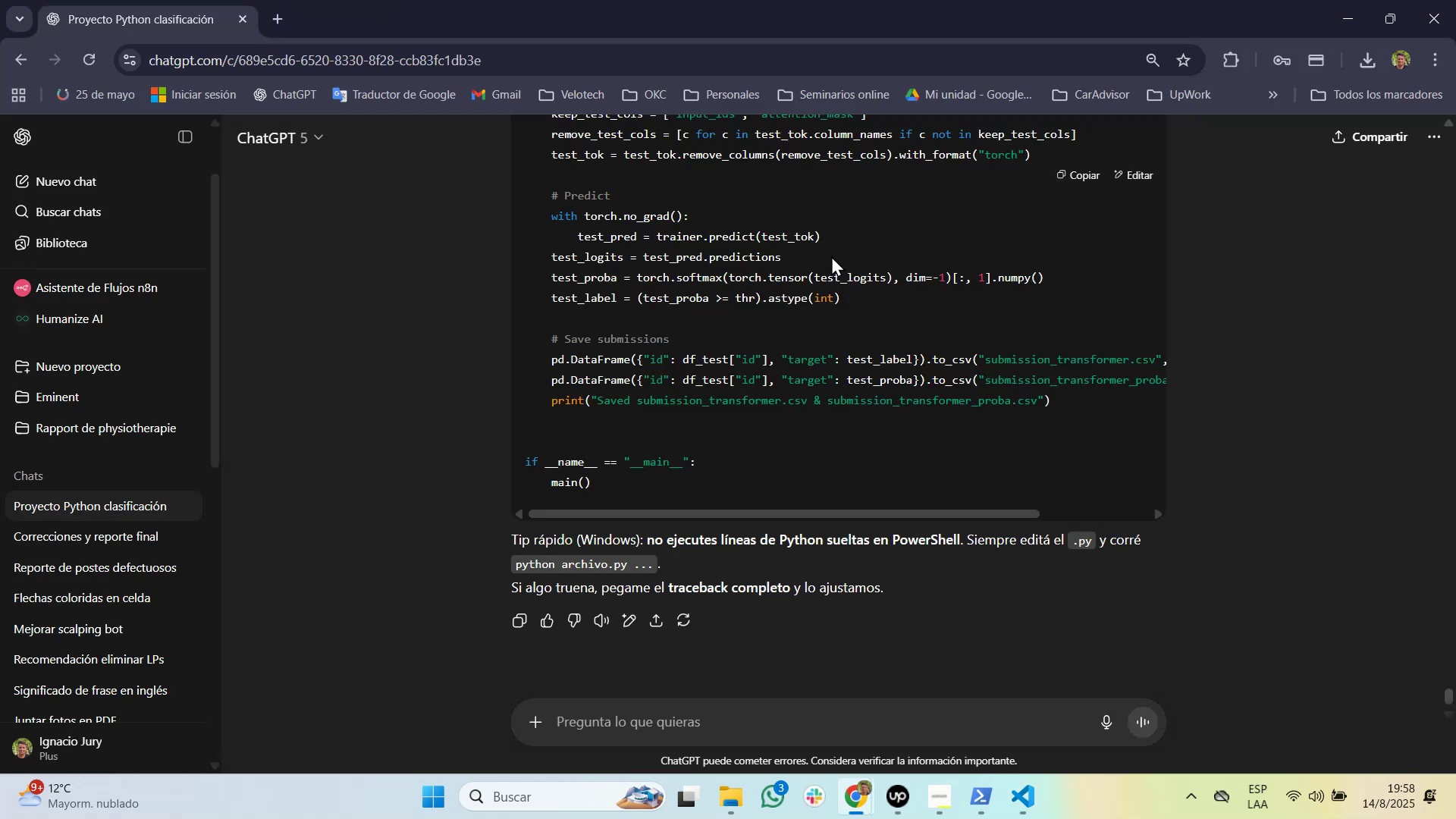 
scroll: coordinate [825, 264], scroll_direction: up, amount: 45.0
 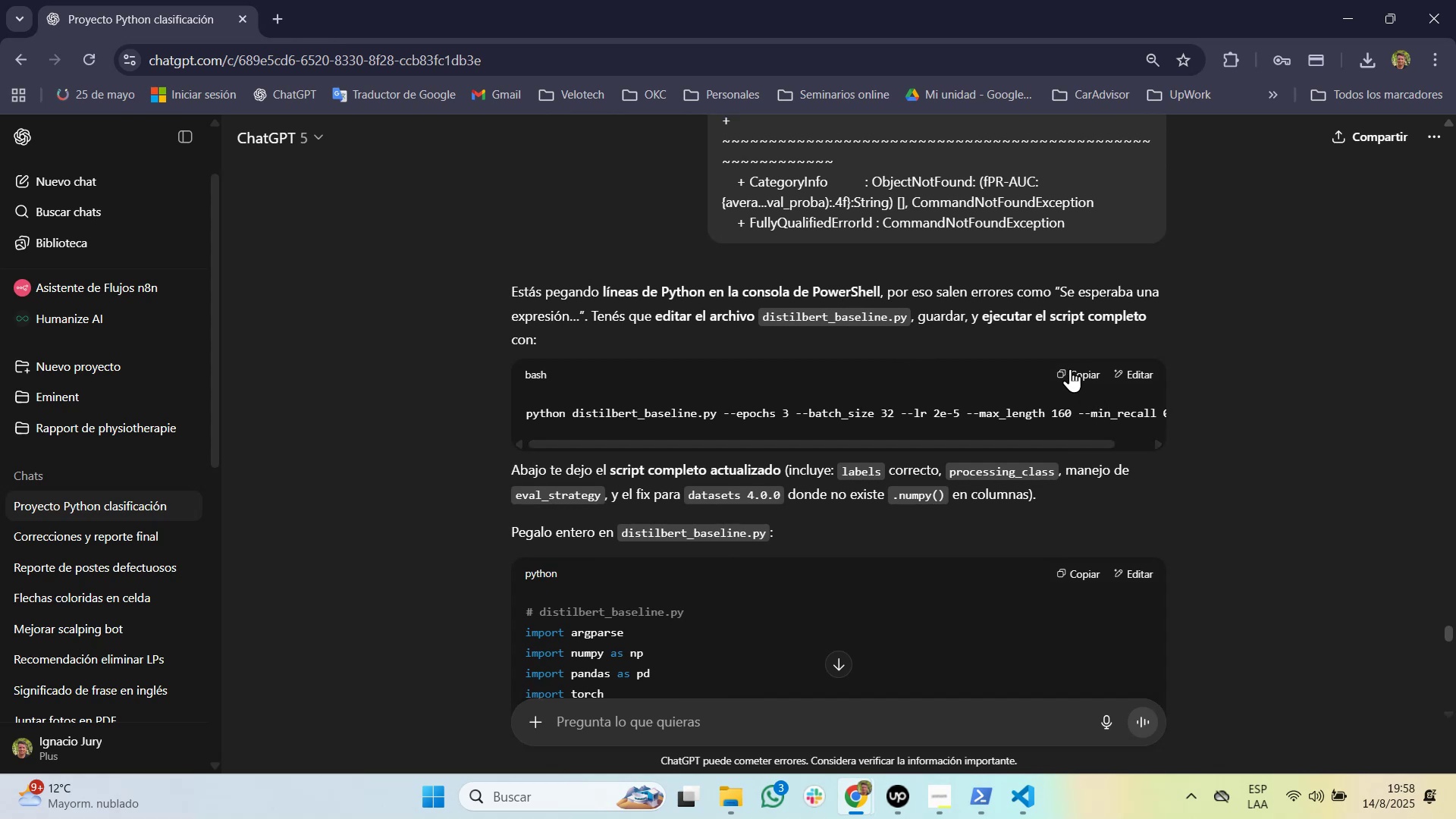 
left_click([1073, 369])
 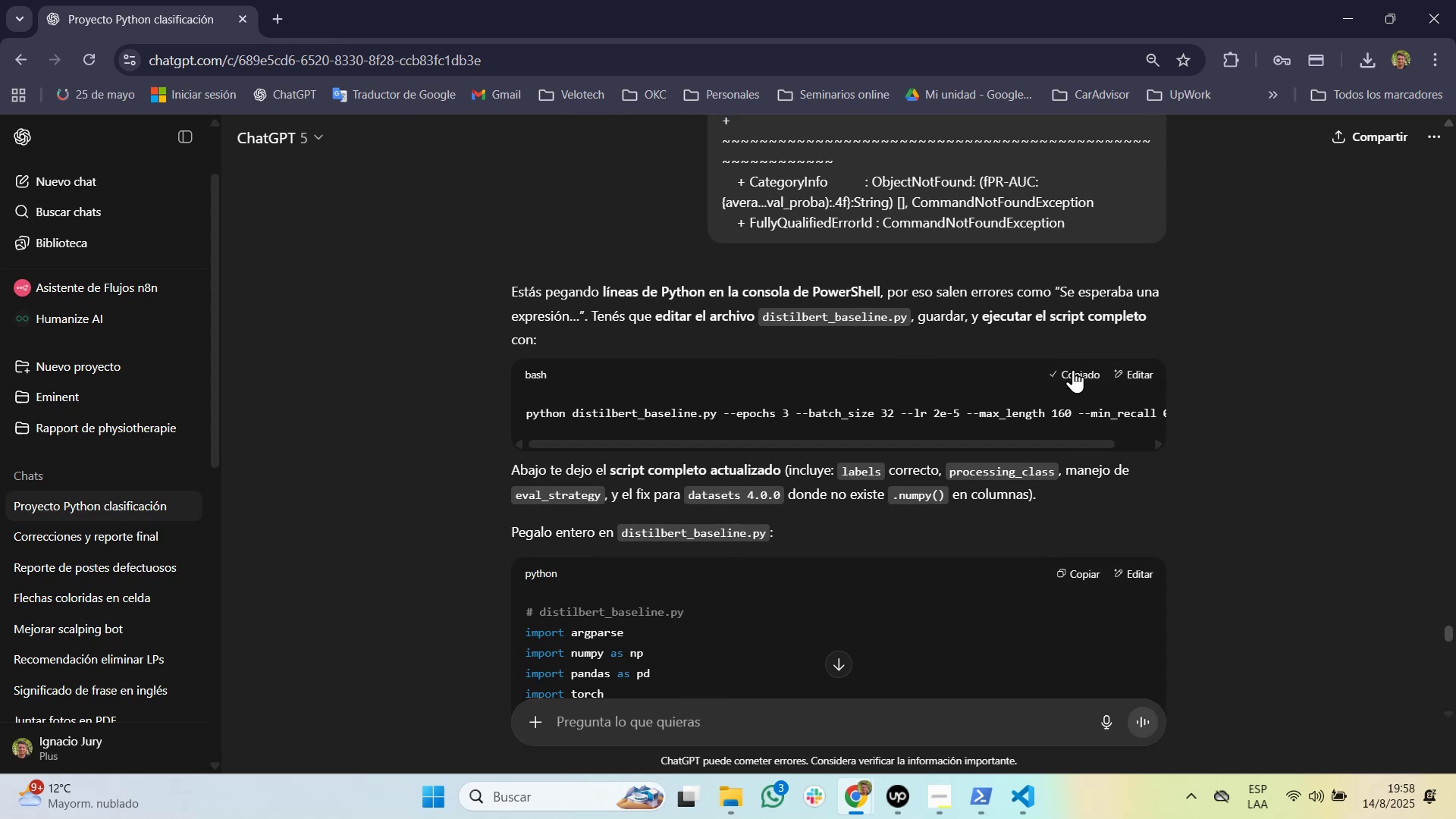 
key(Alt+Tab)
 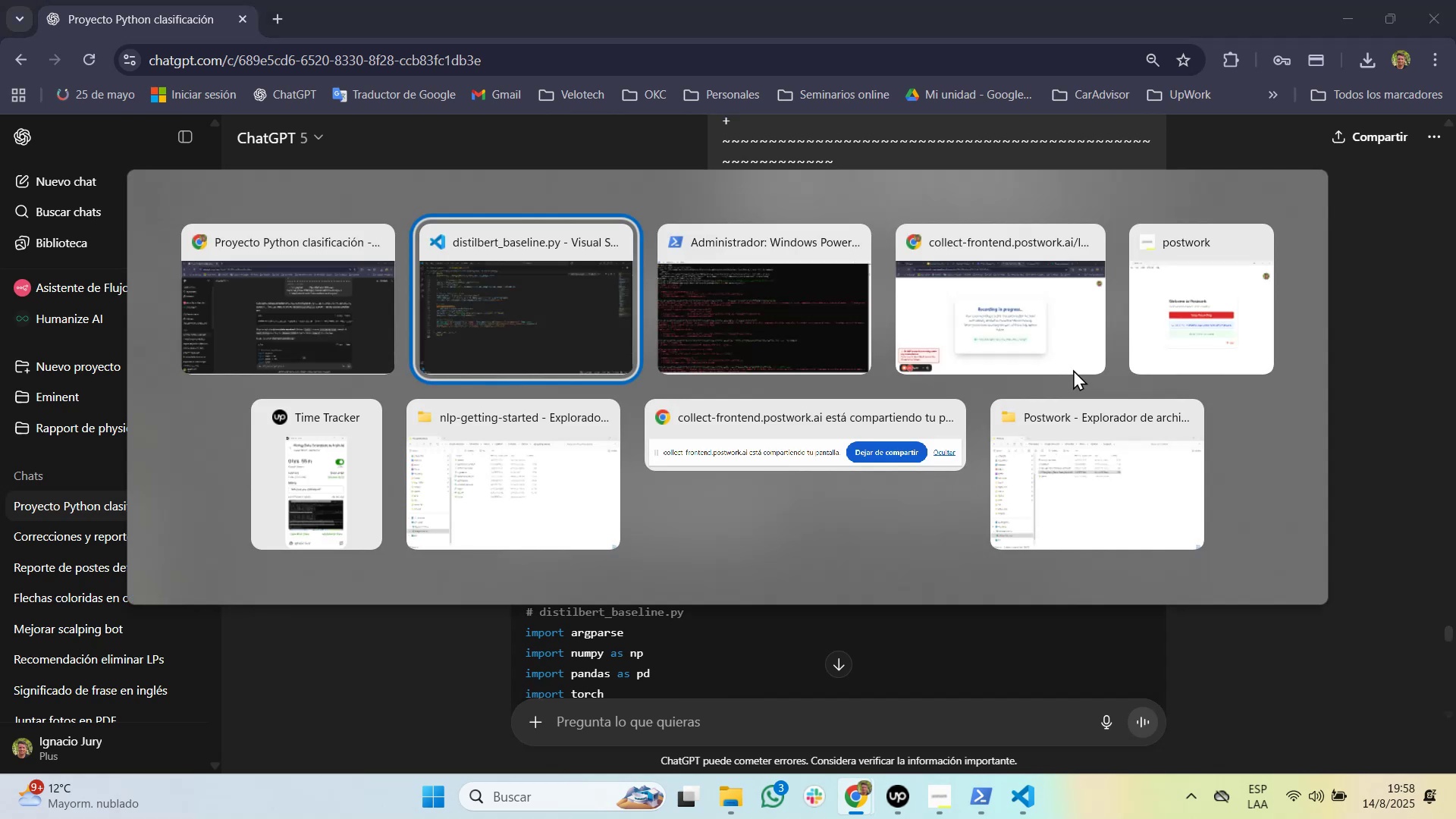 
key(Alt+Tab)
 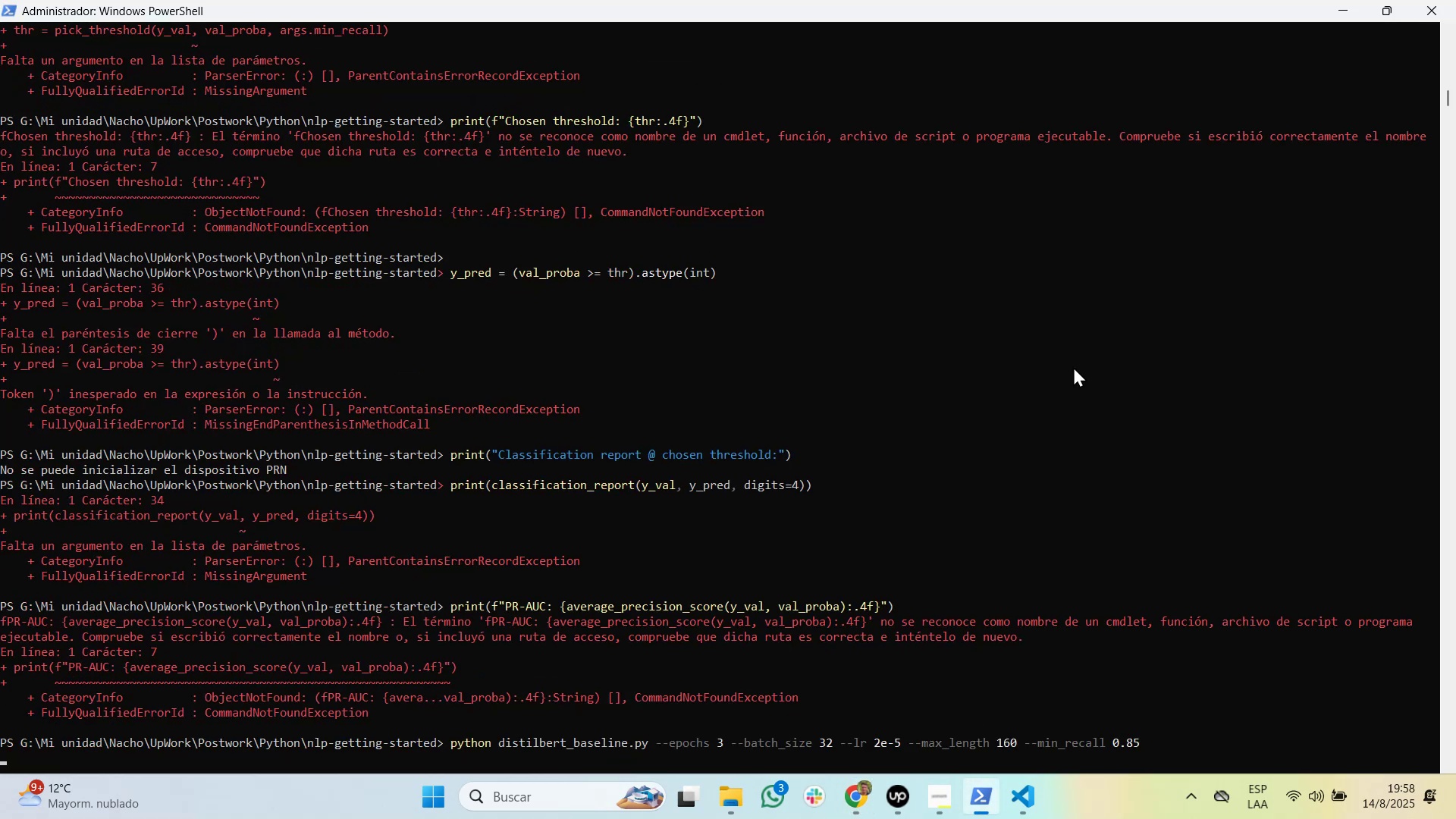 
wait(5.52)
 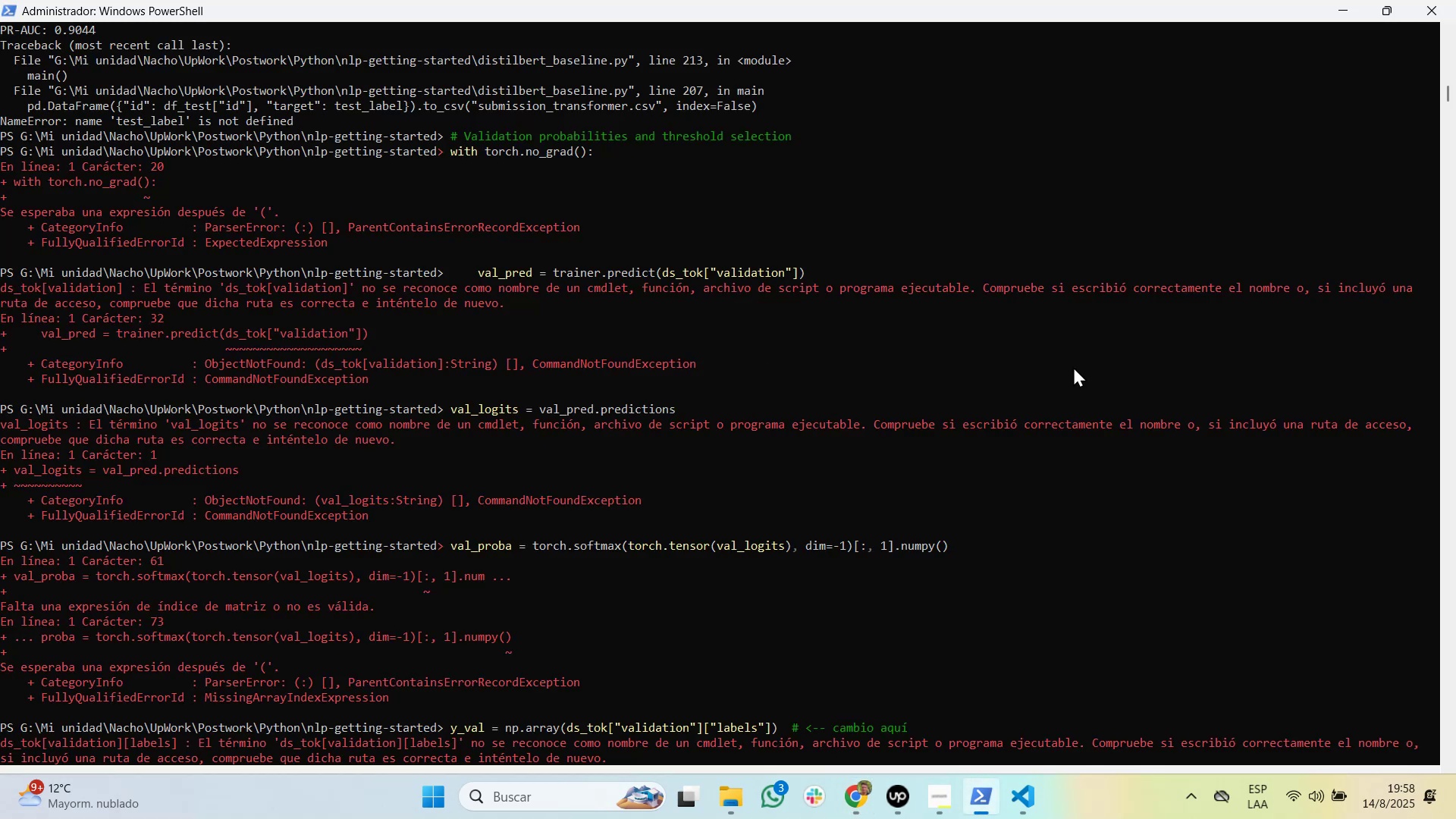 
key(Tab)
 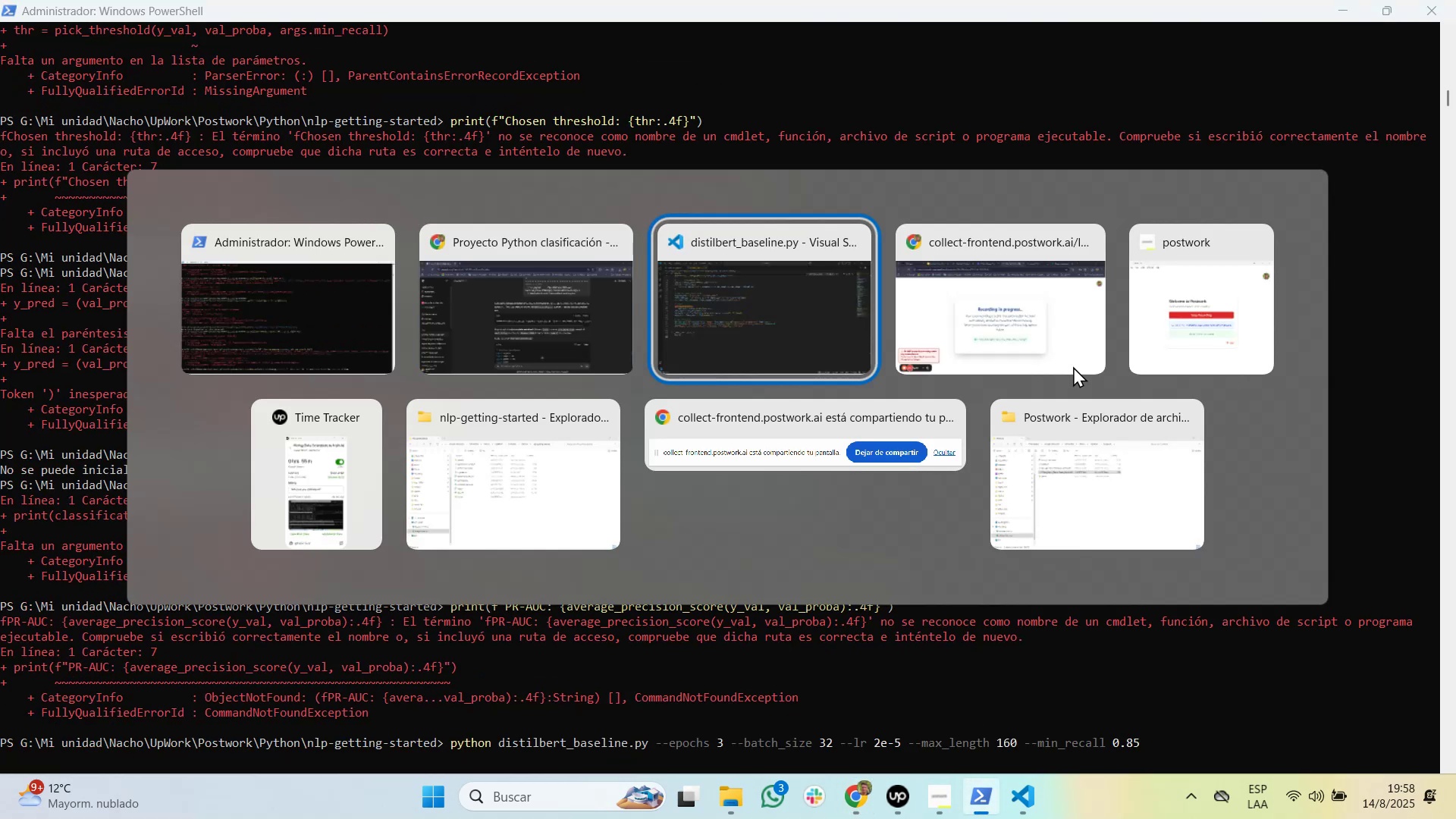 
key(Tab)
 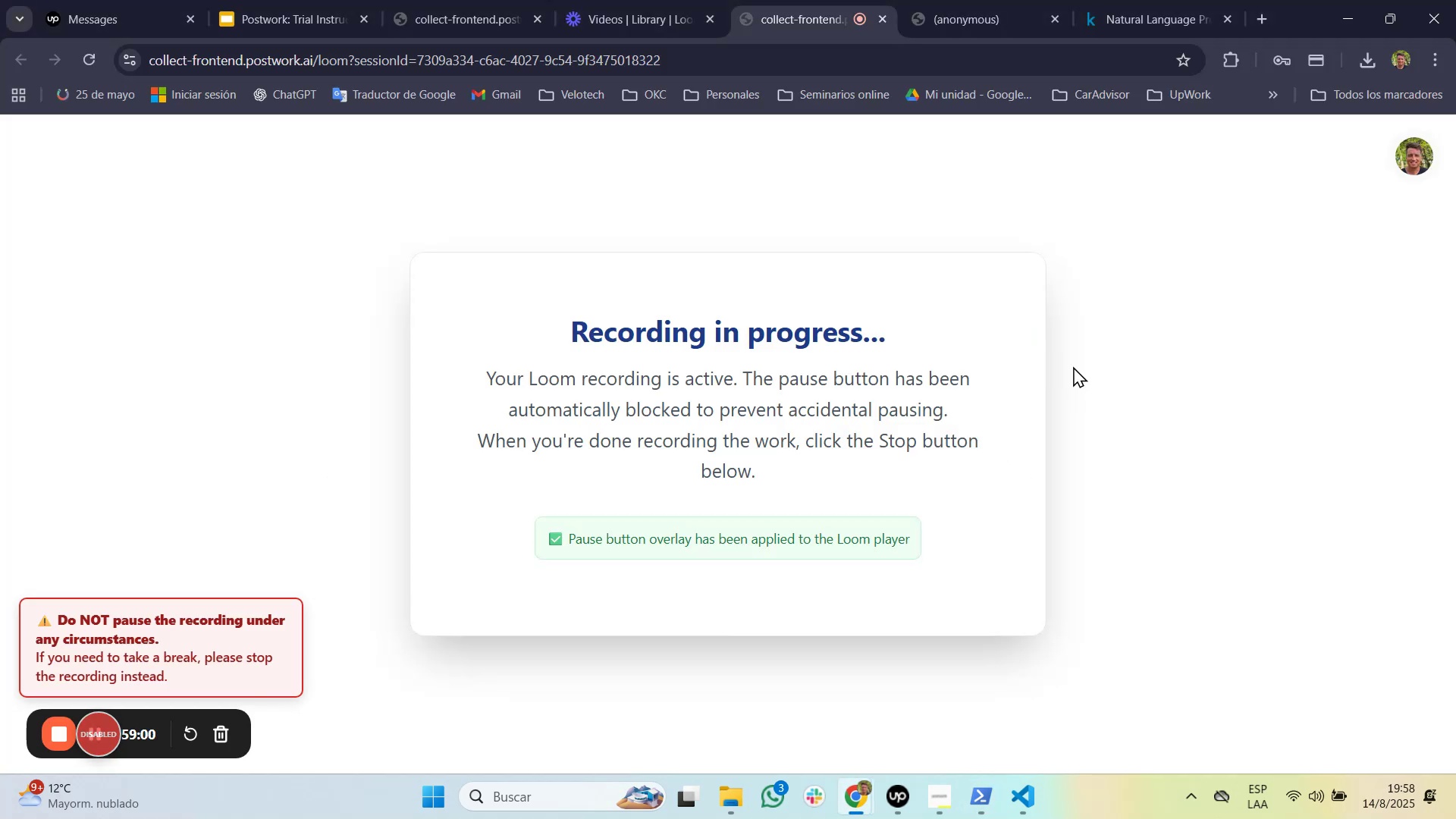 
key(Alt+AltLeft)
 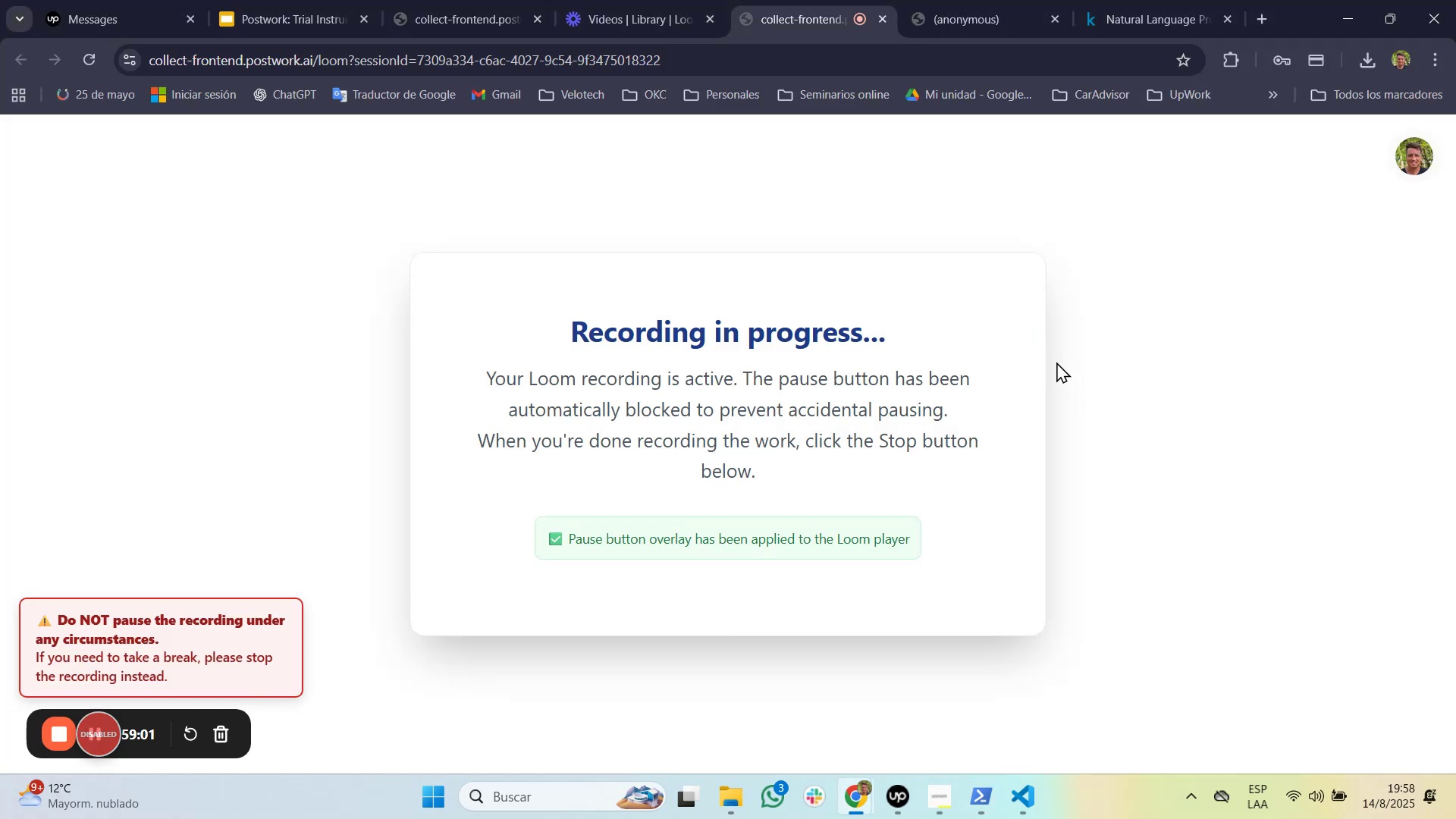 
hold_key(key=Tab, duration=12.14)
 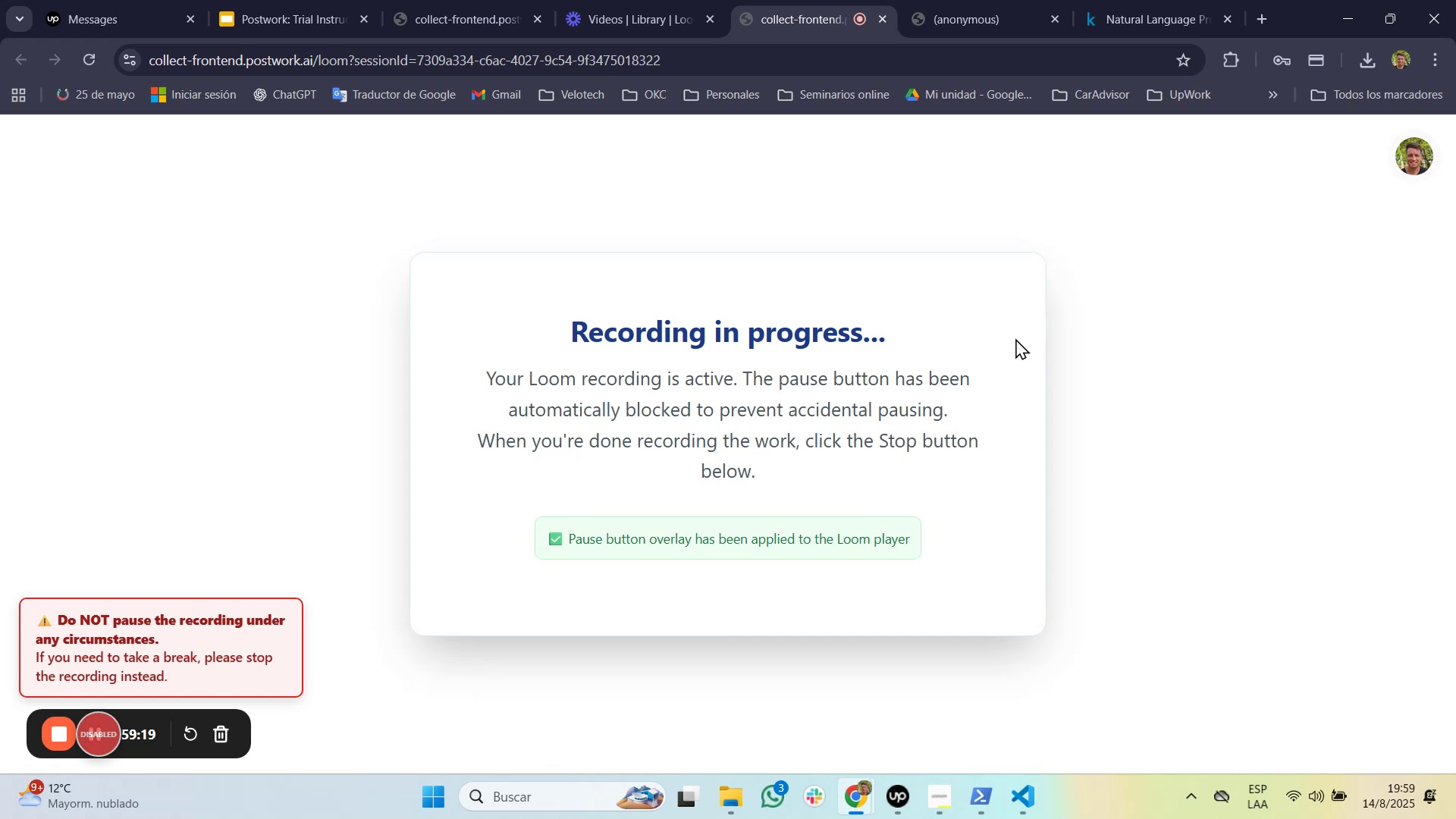 
wait(7.87)
 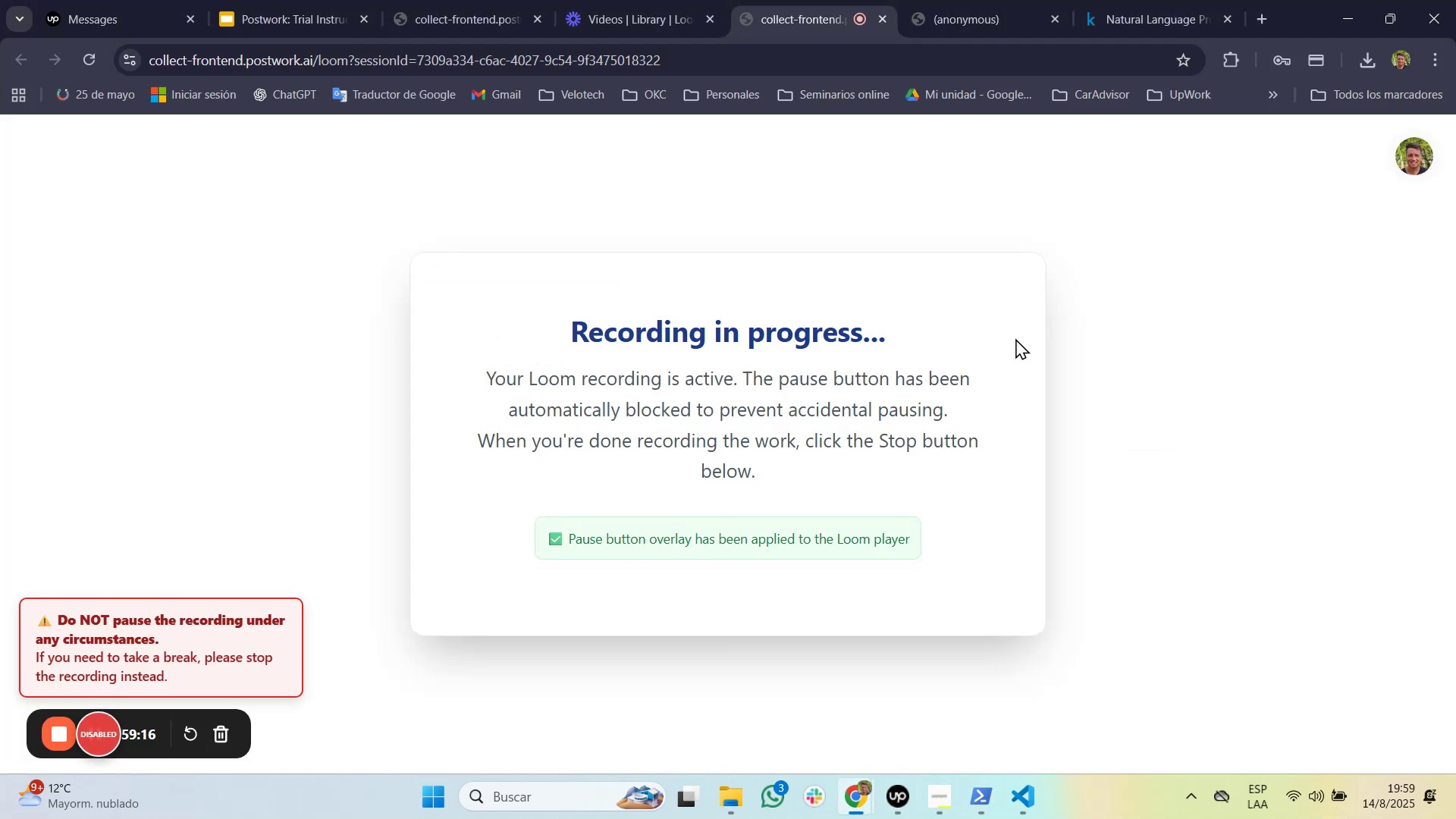 
key(Alt+Tab)
 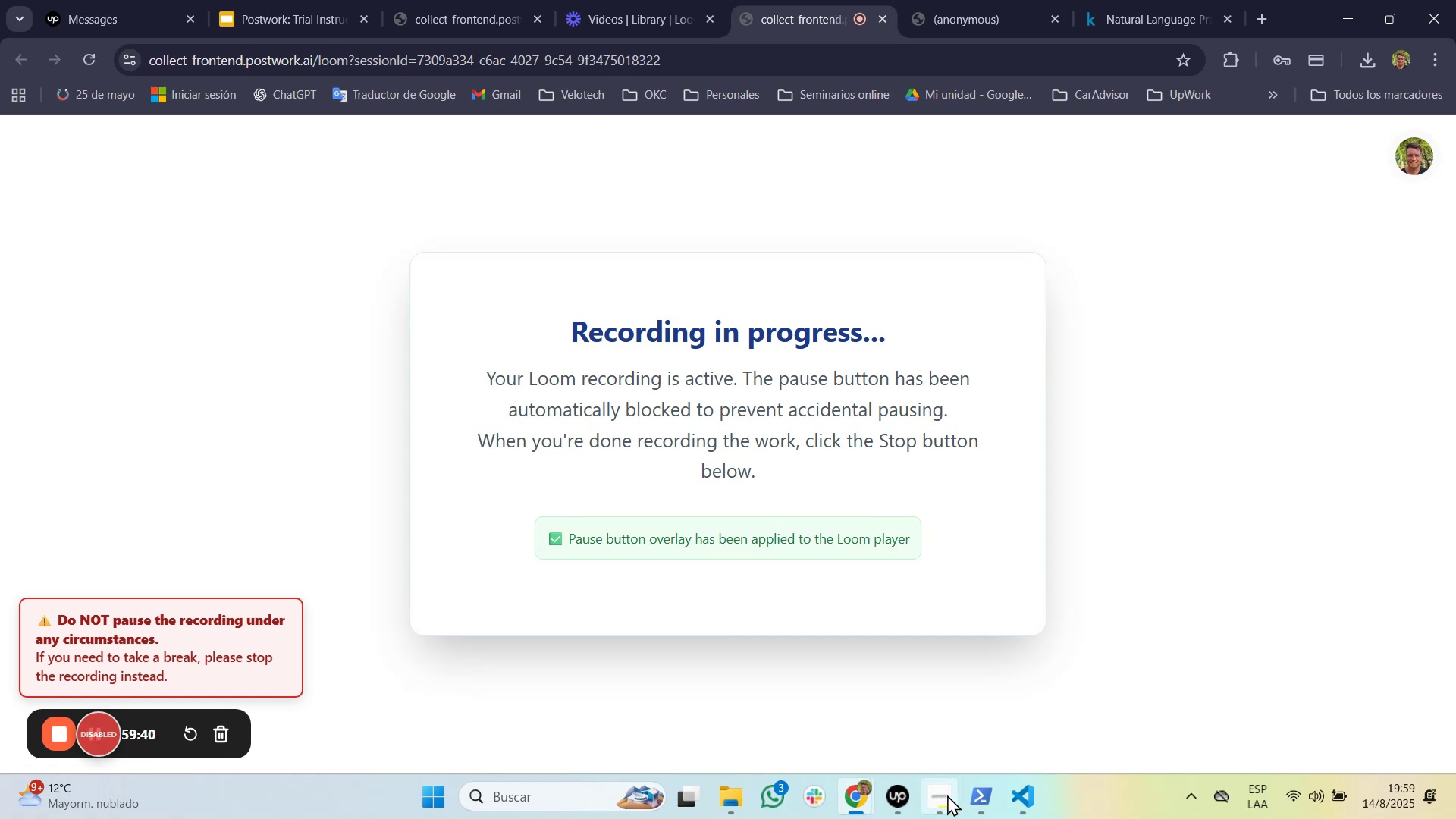 
wait(24.24)
 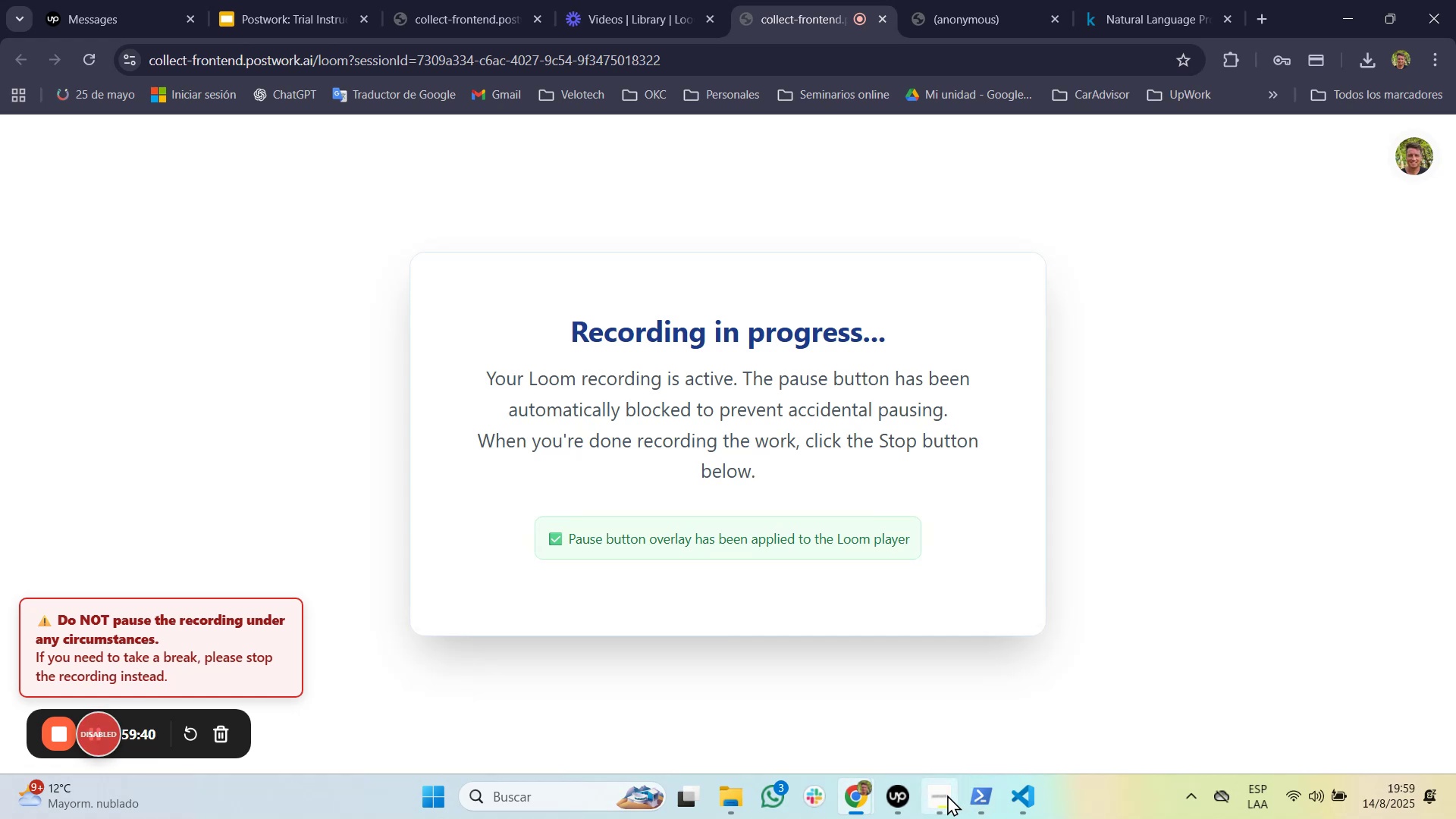 
left_click([942, 796])
 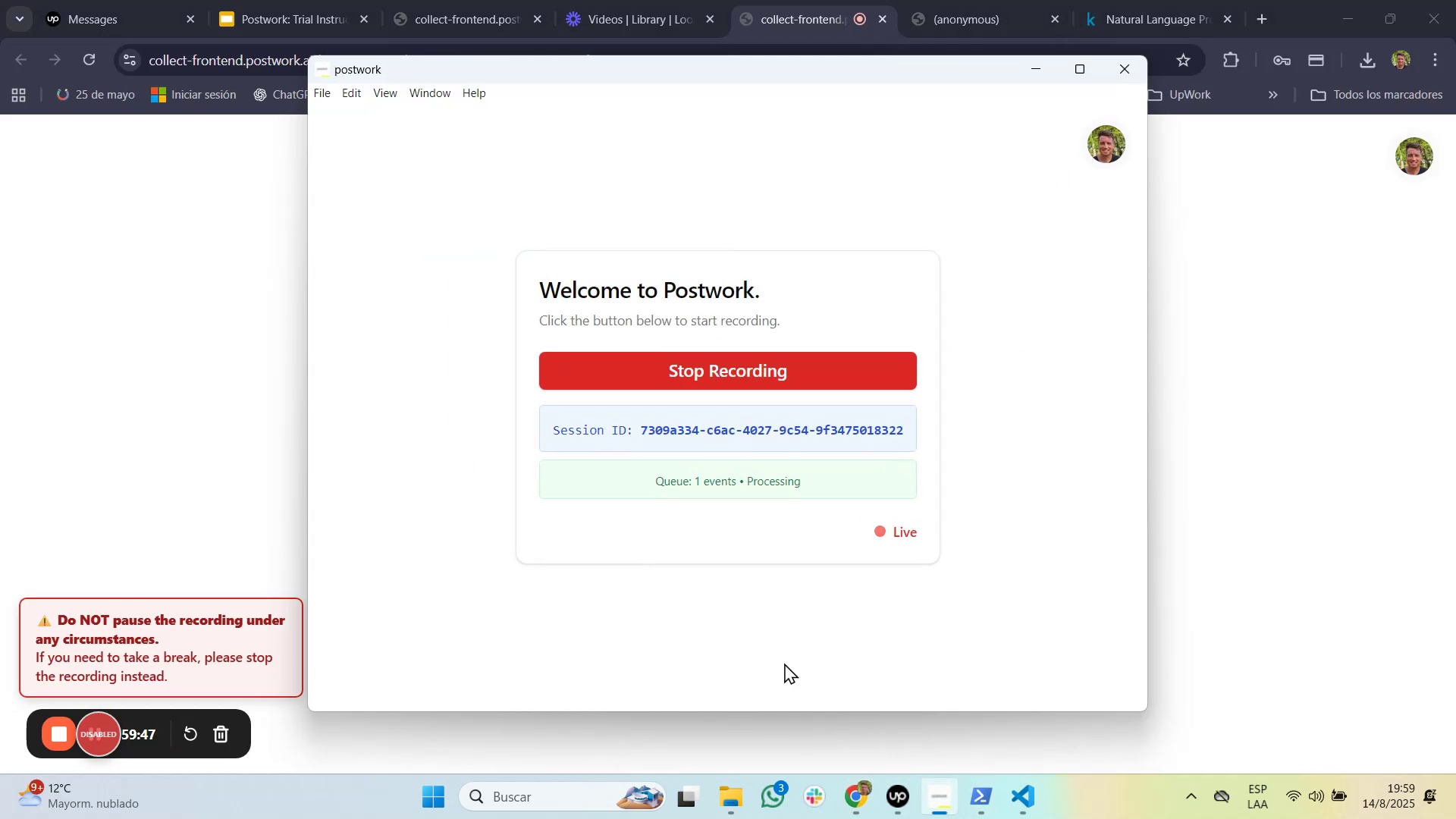 
mouse_move([256, 14])
 